 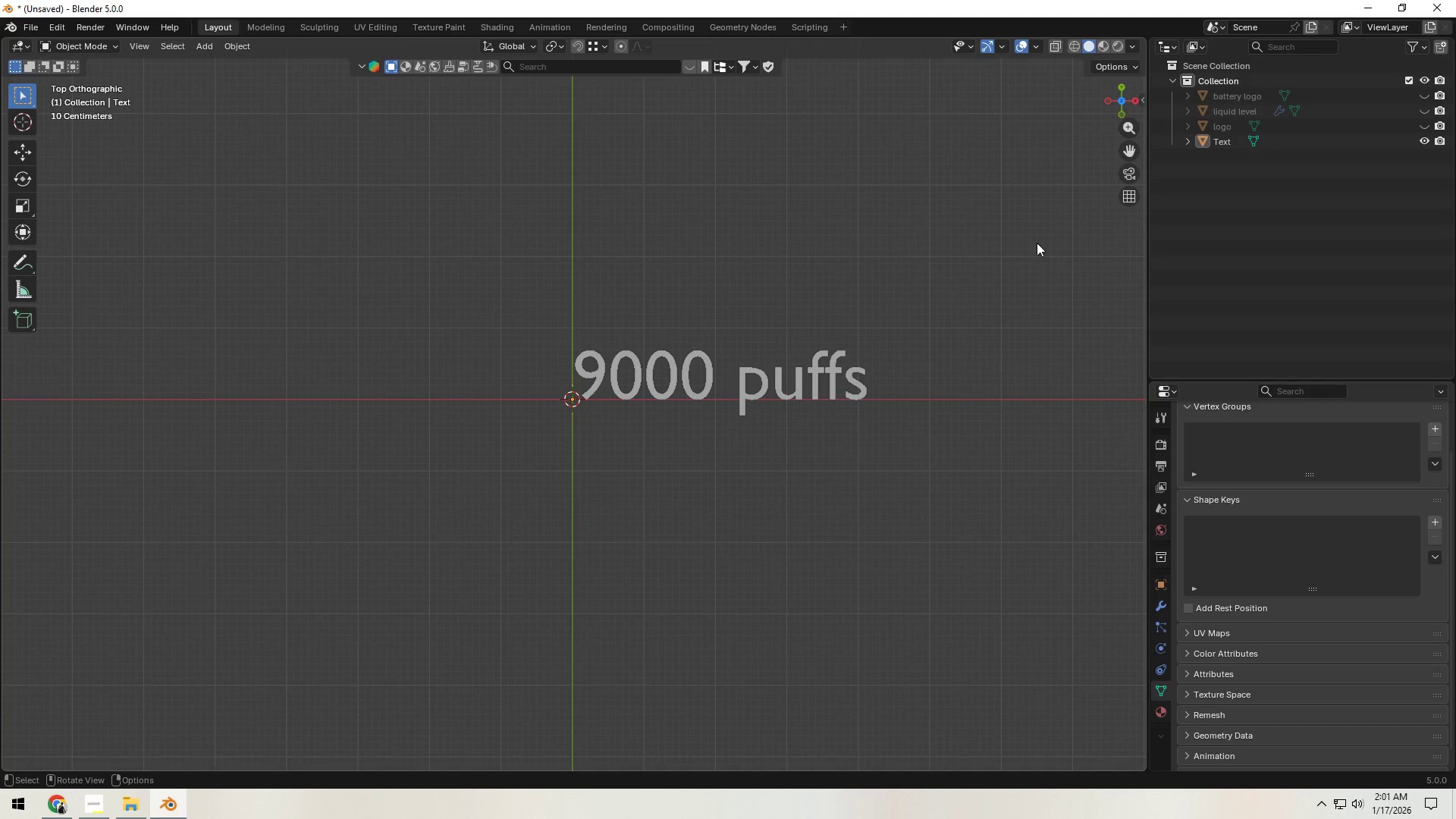 
double_click([1425, 115])
 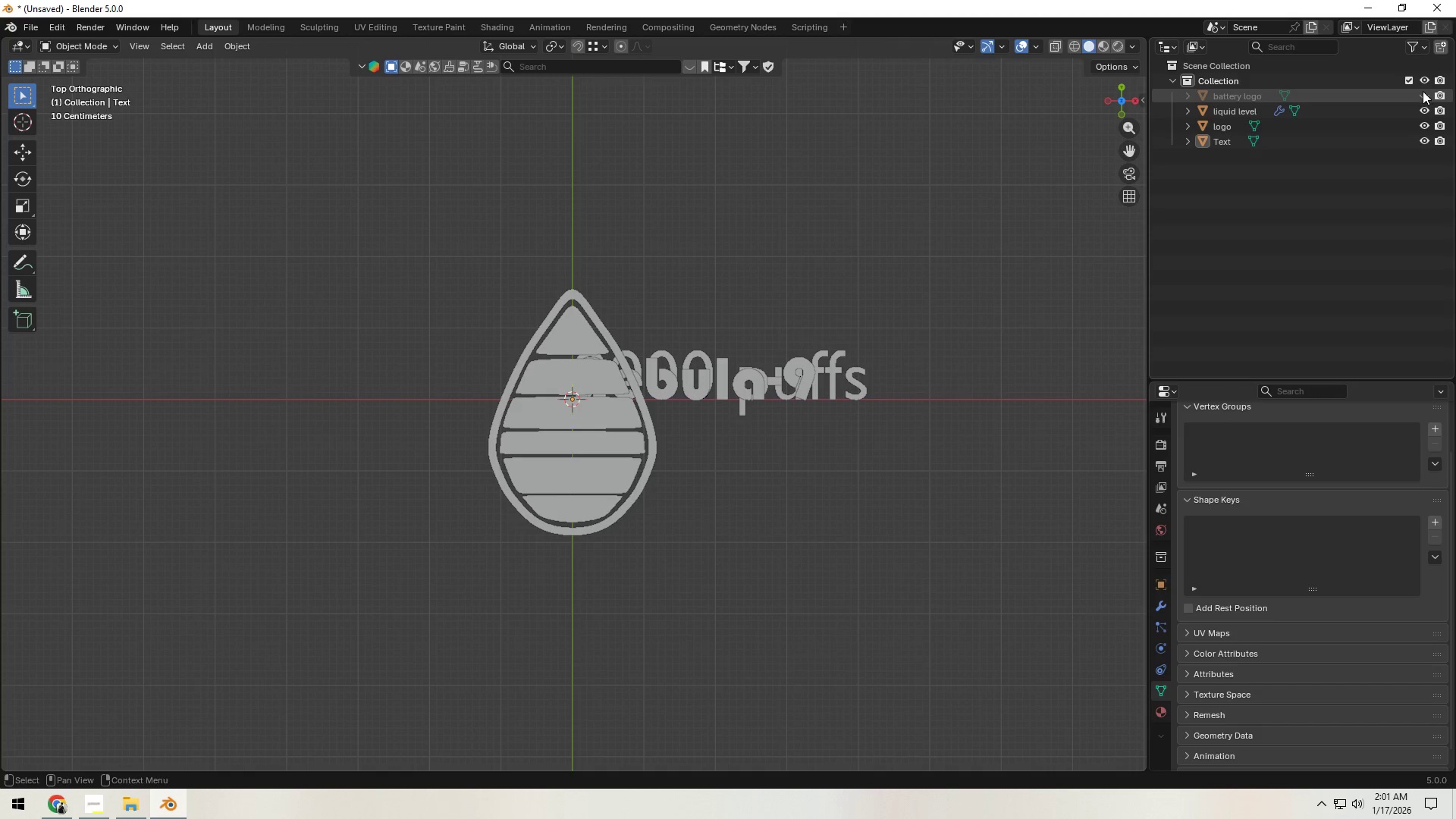 
left_click([1423, 91])
 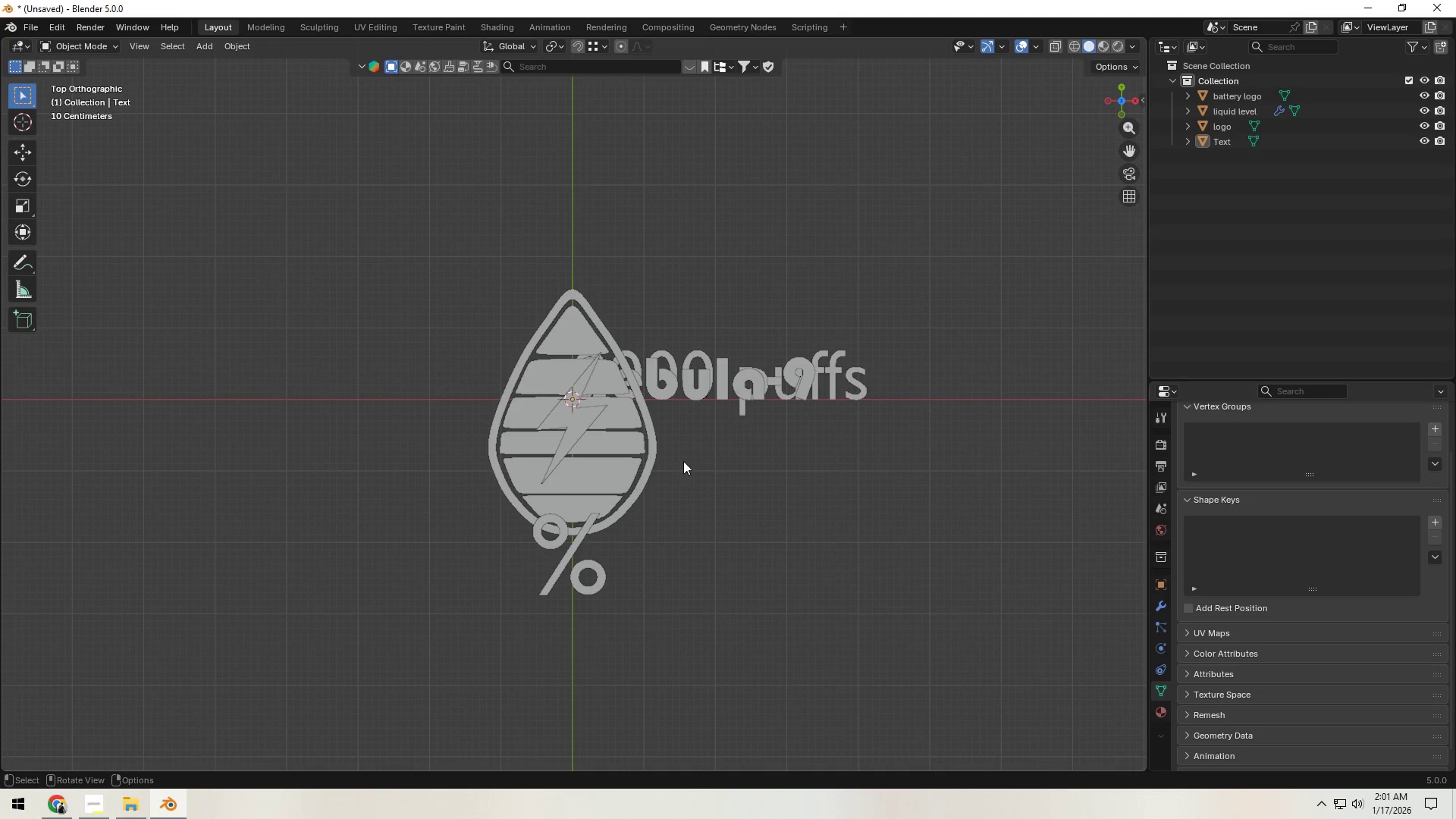 
left_click([640, 473])
 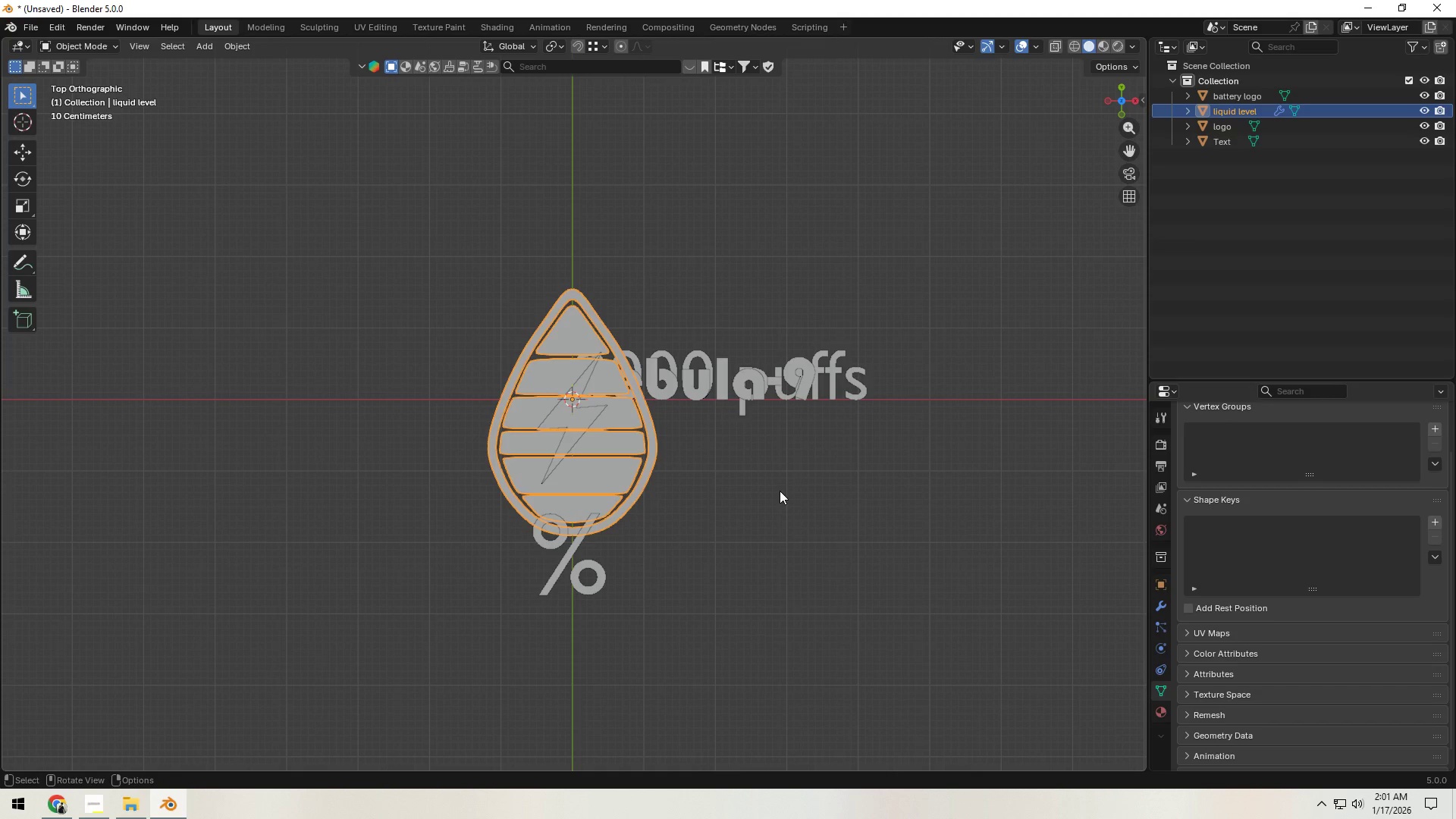 
key(G)
 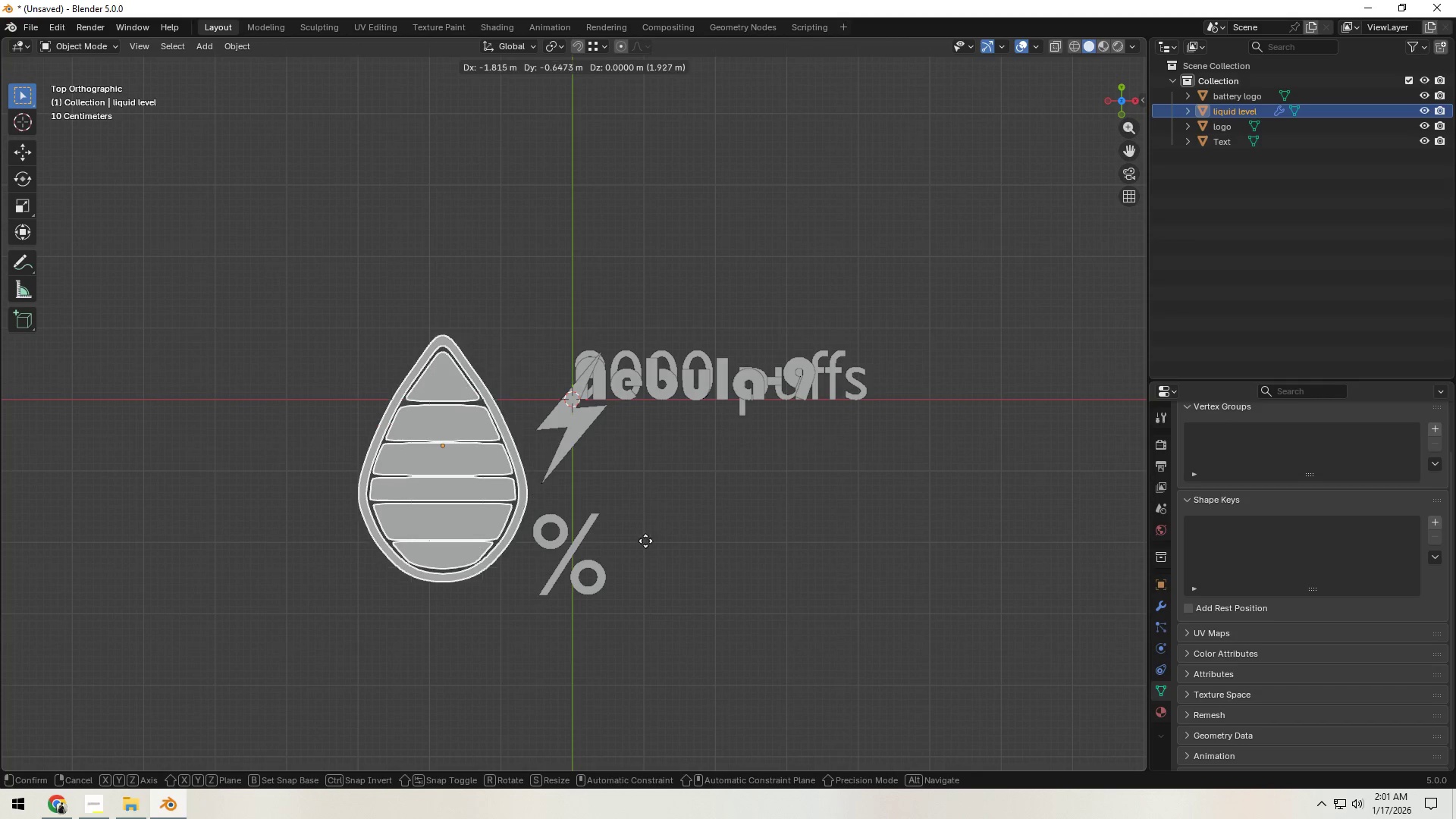 
left_click([623, 548])
 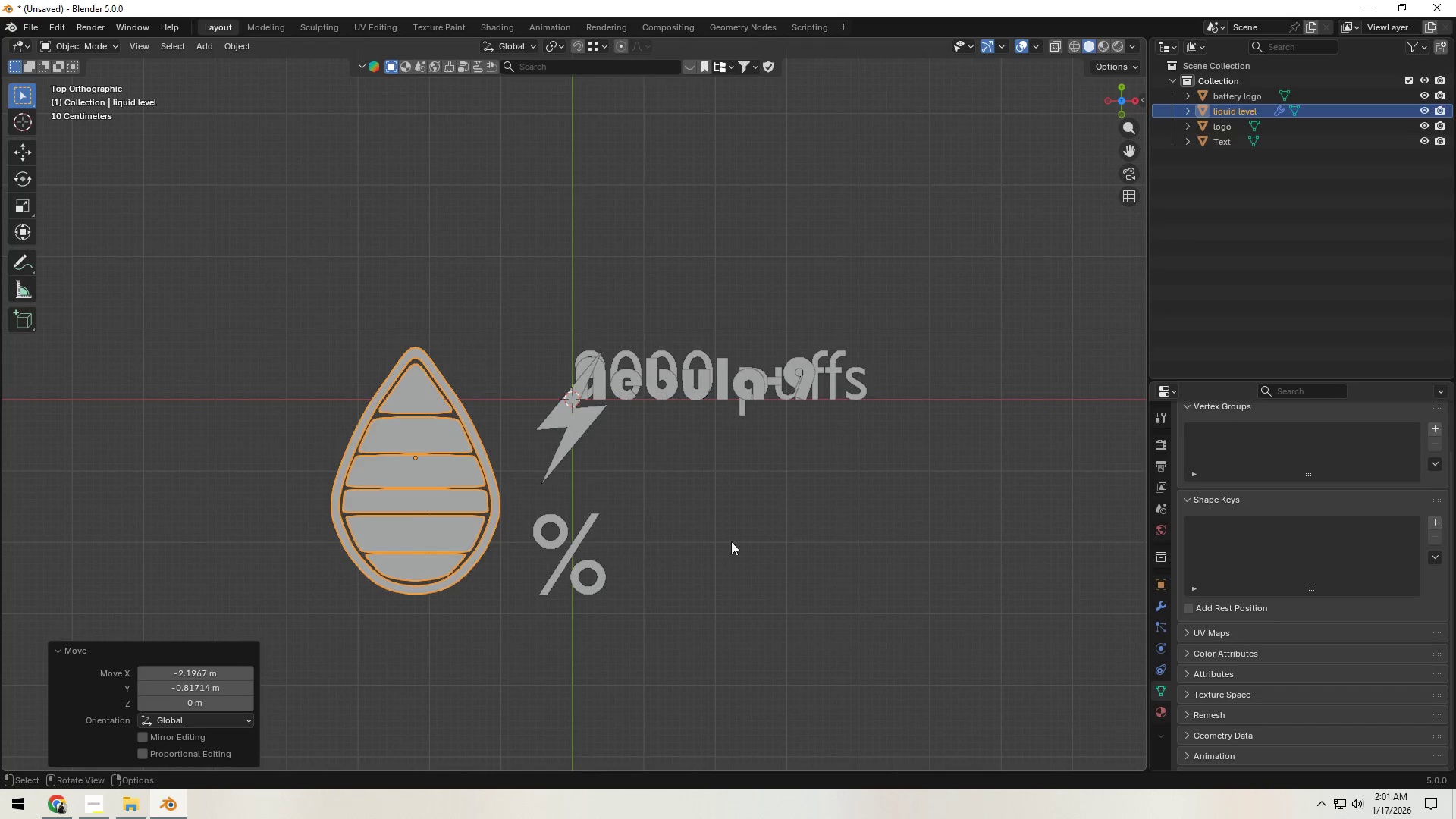 
type(sg)
 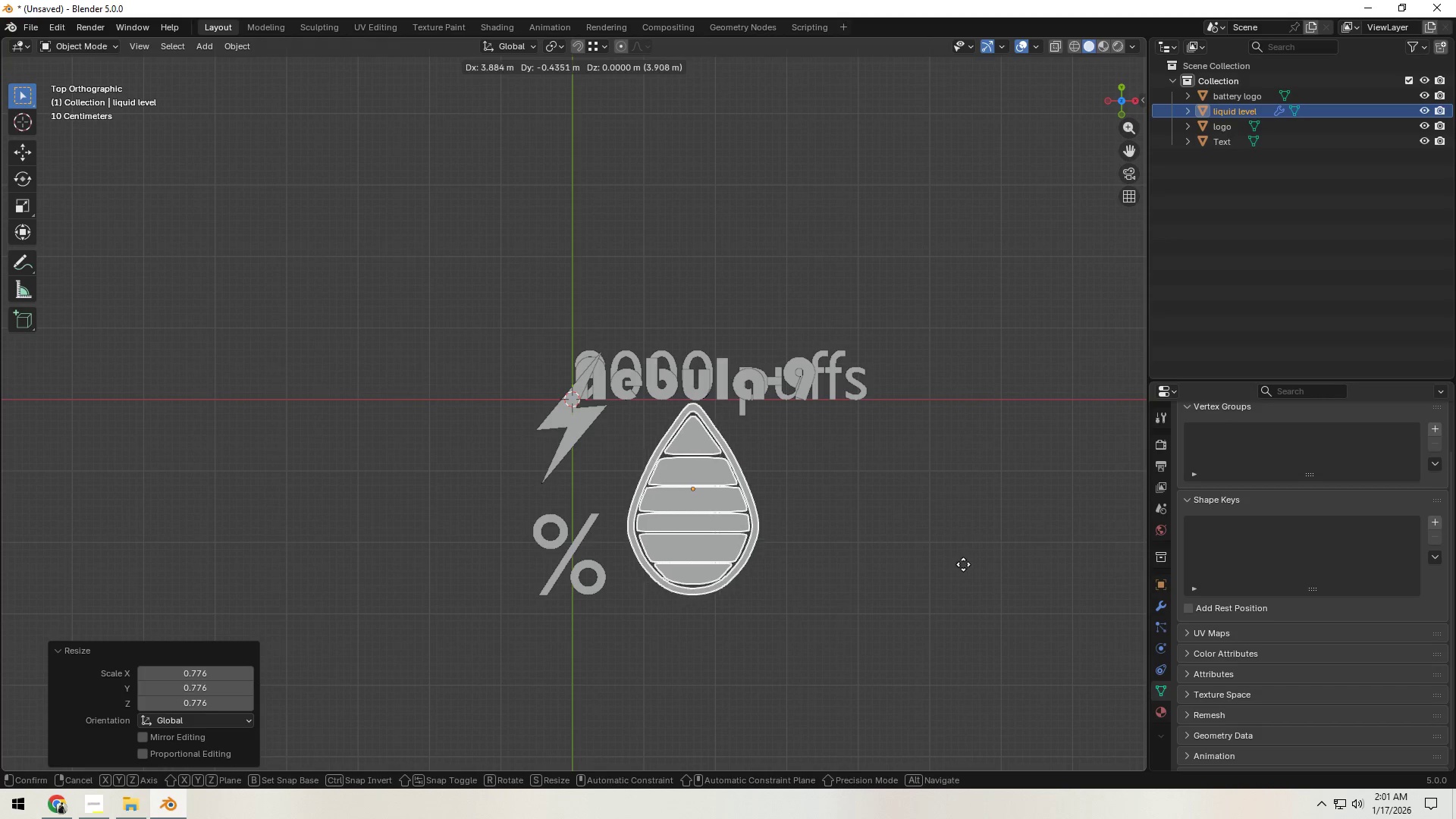 
left_click([974, 561])
 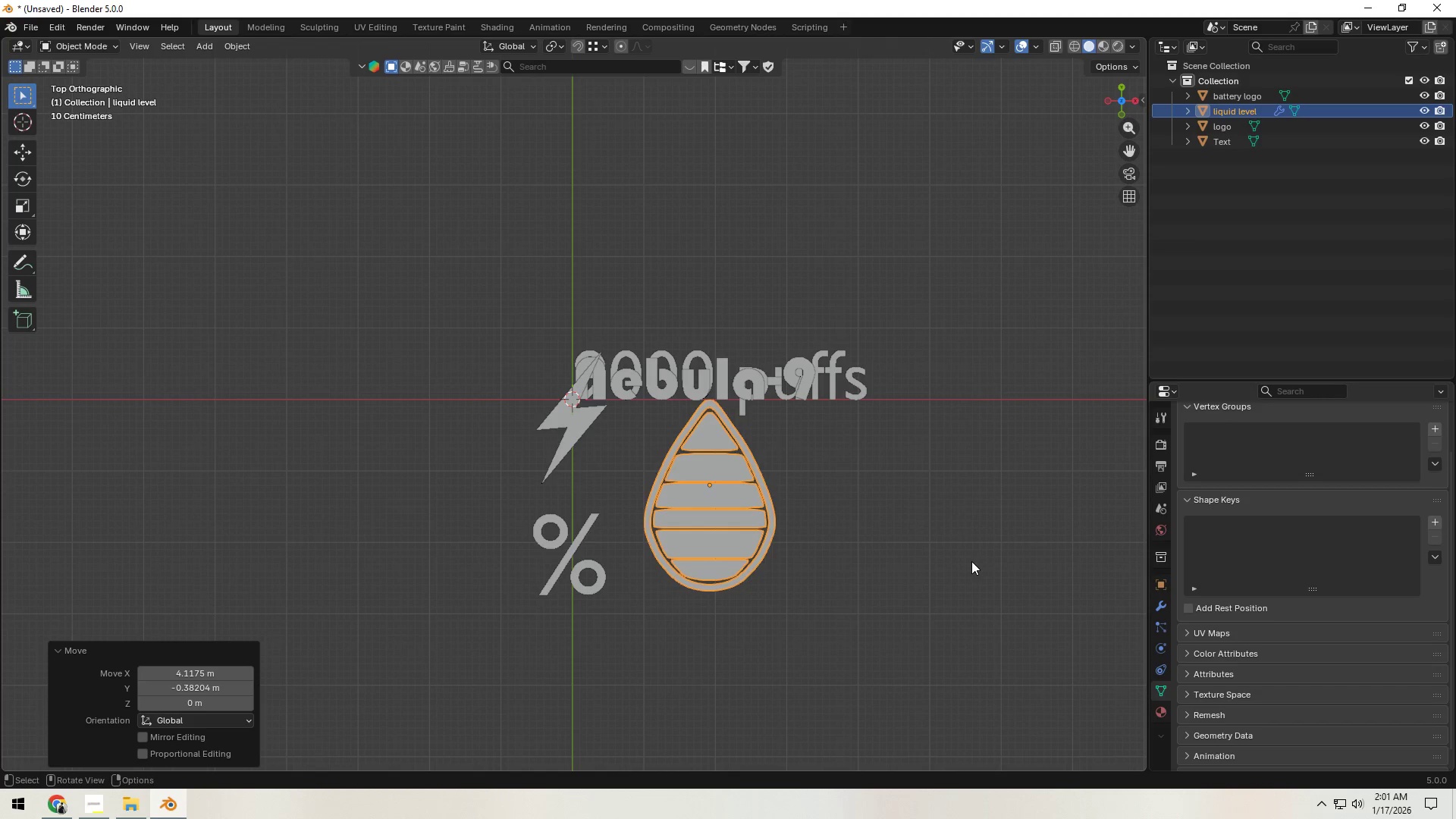 
key(S)
 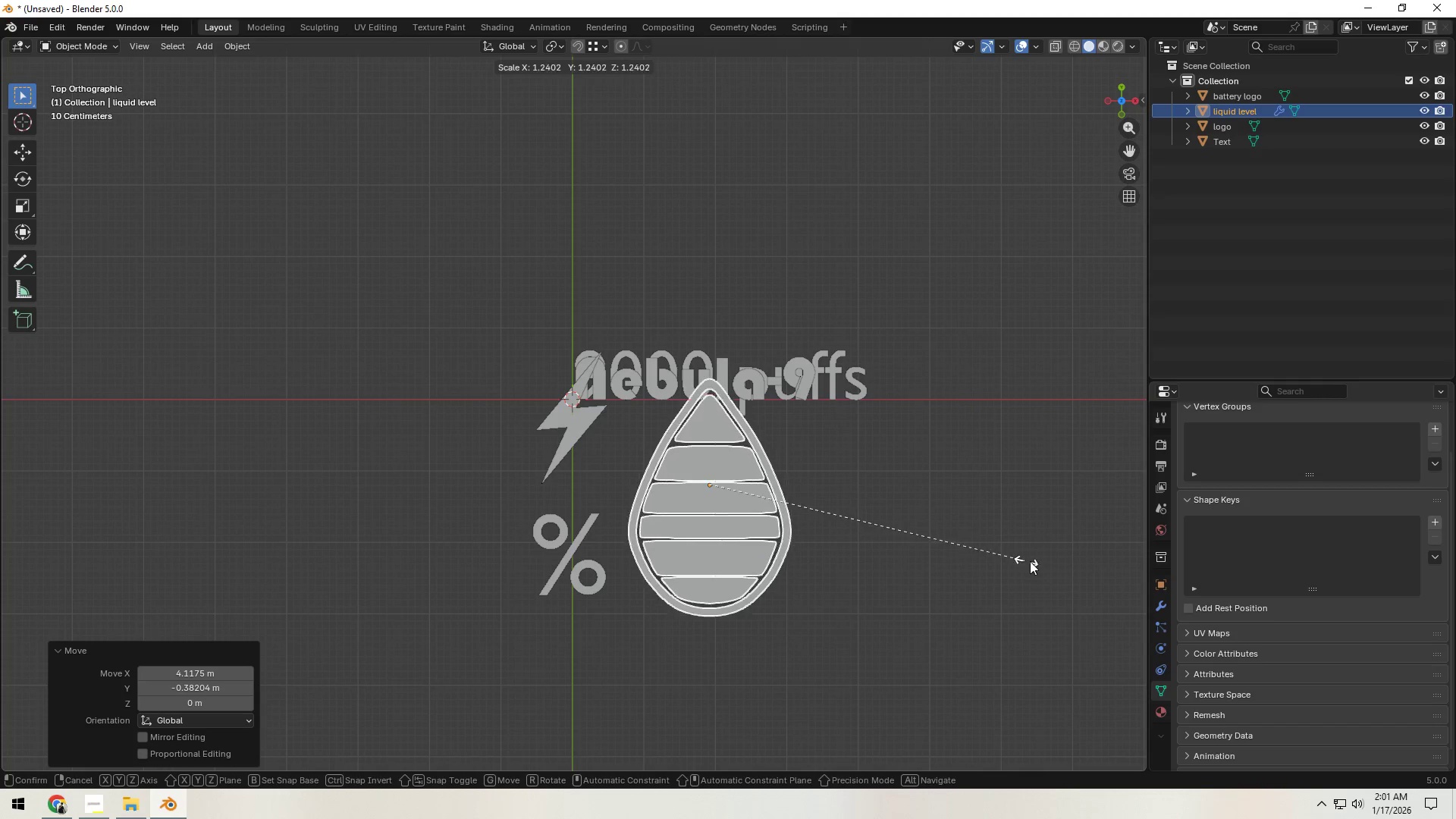 
left_click([1056, 563])
 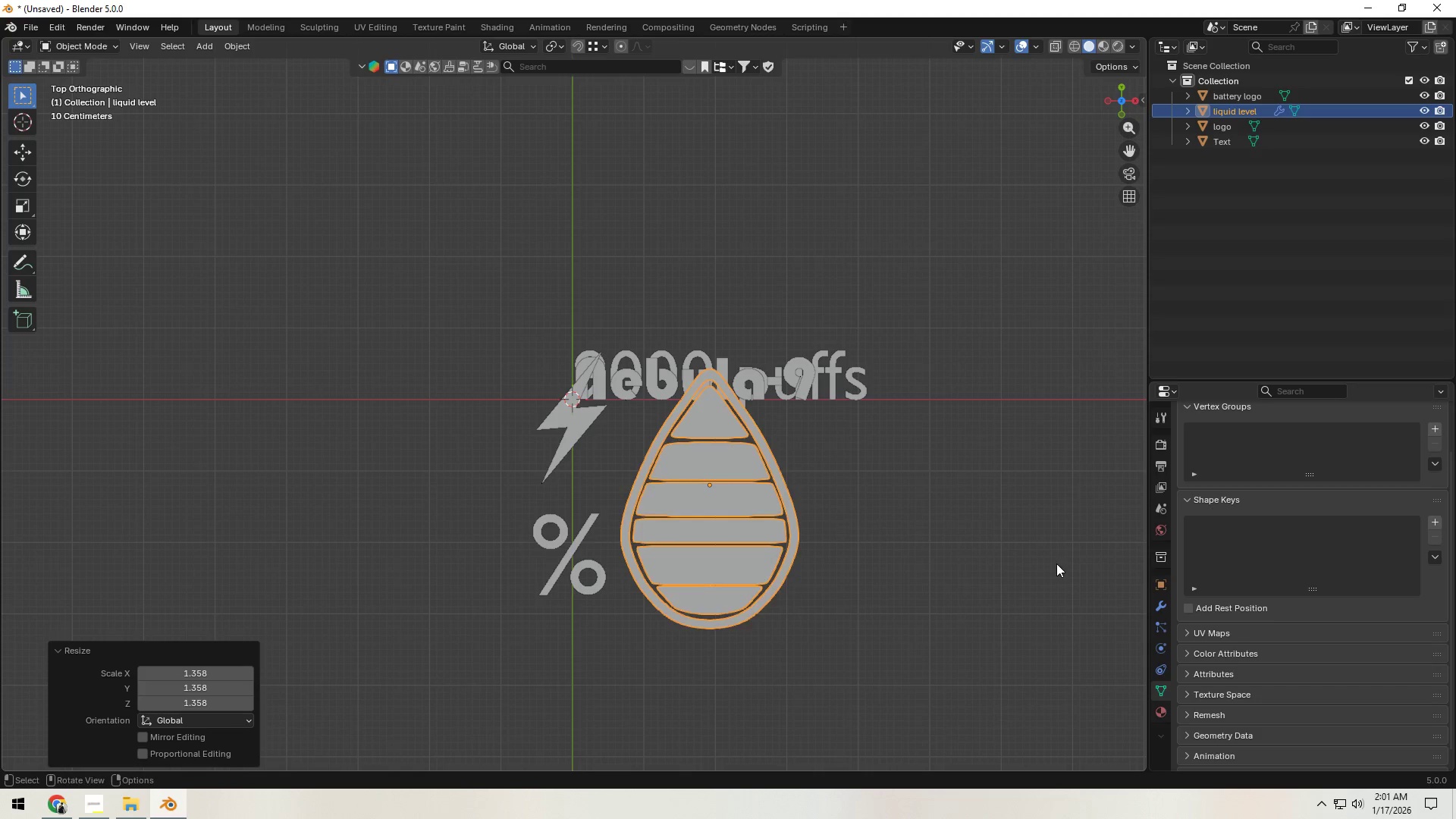 
key(G)
 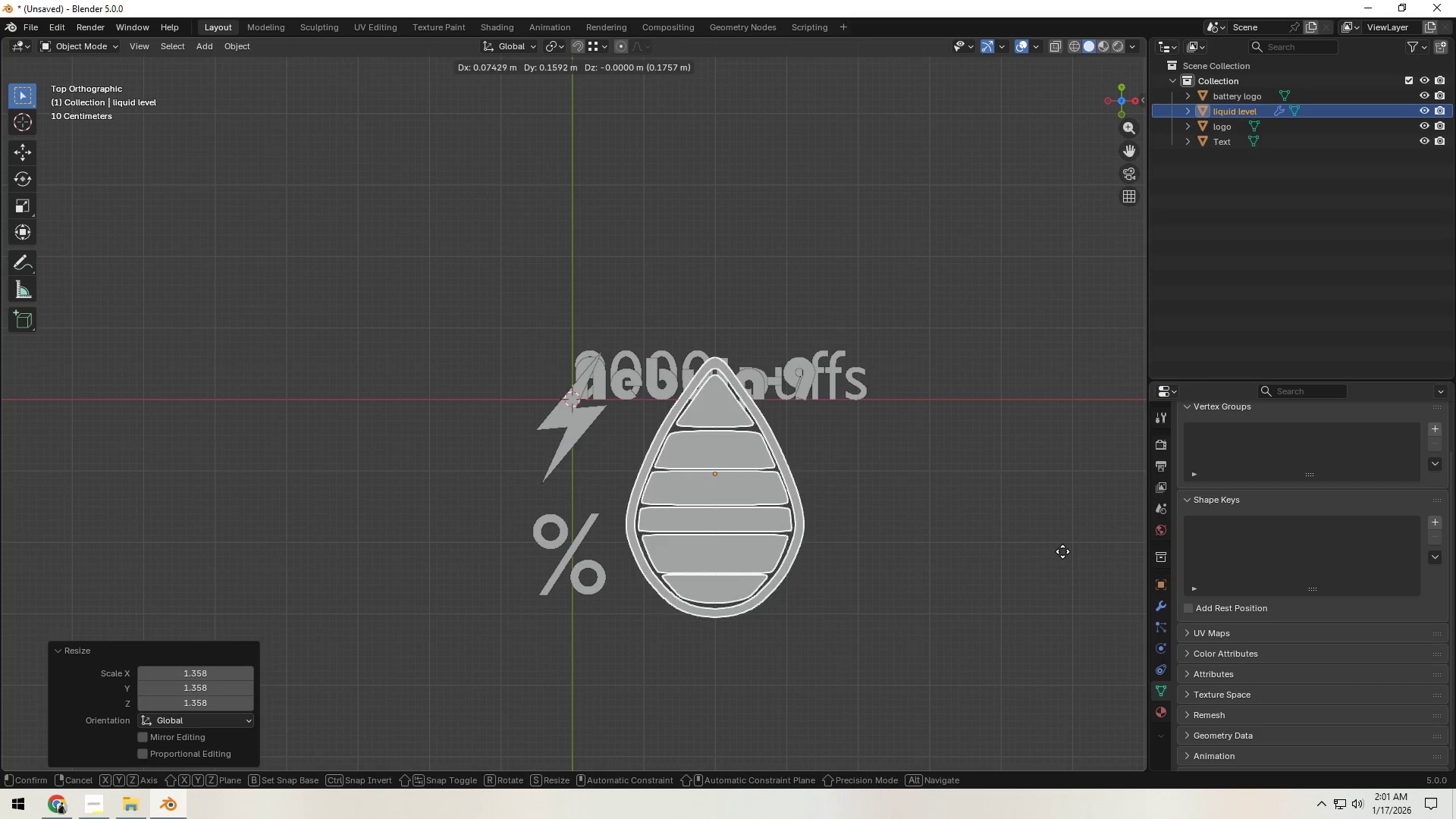 
left_click([1062, 551])
 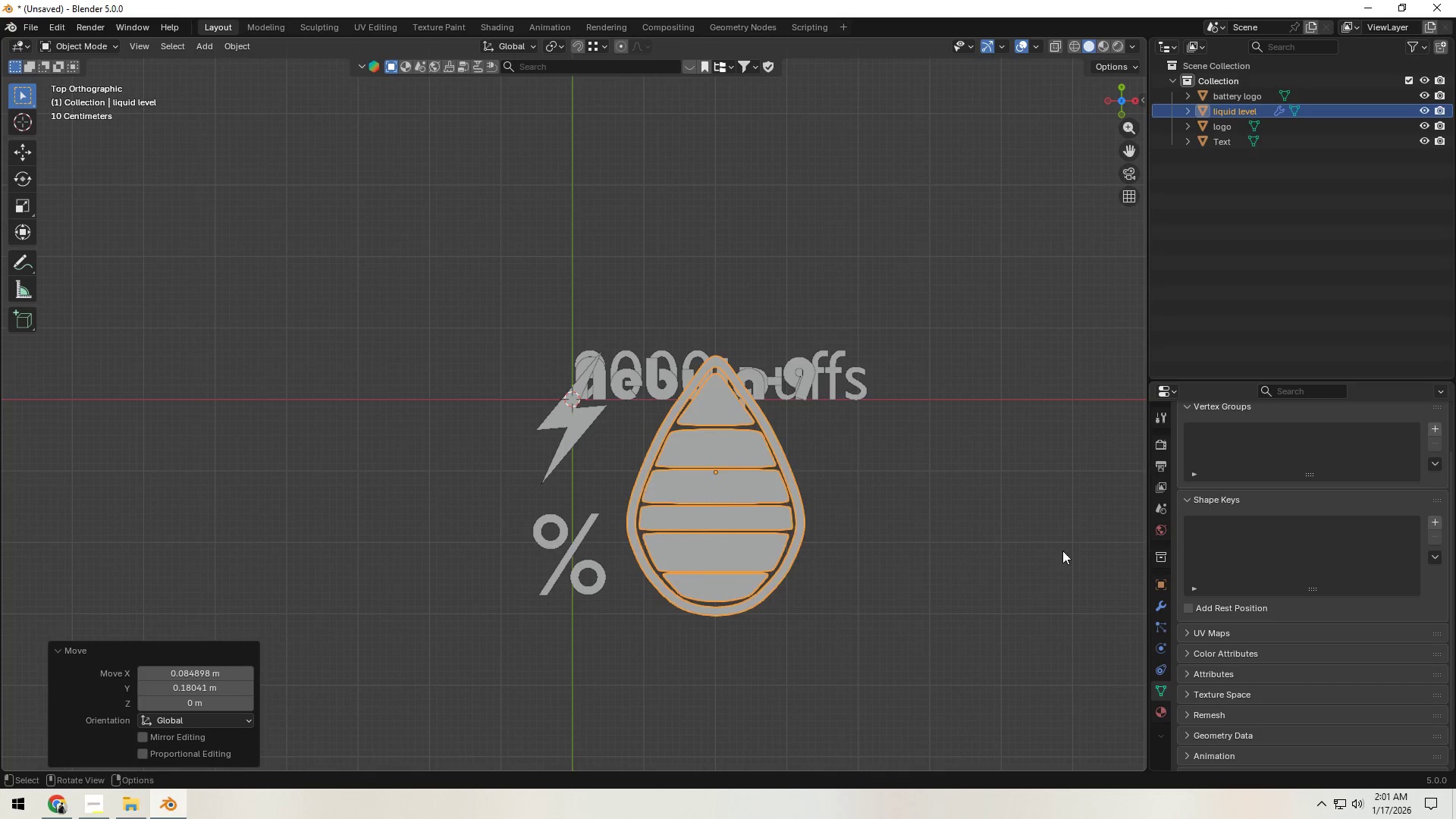 
key(S)
 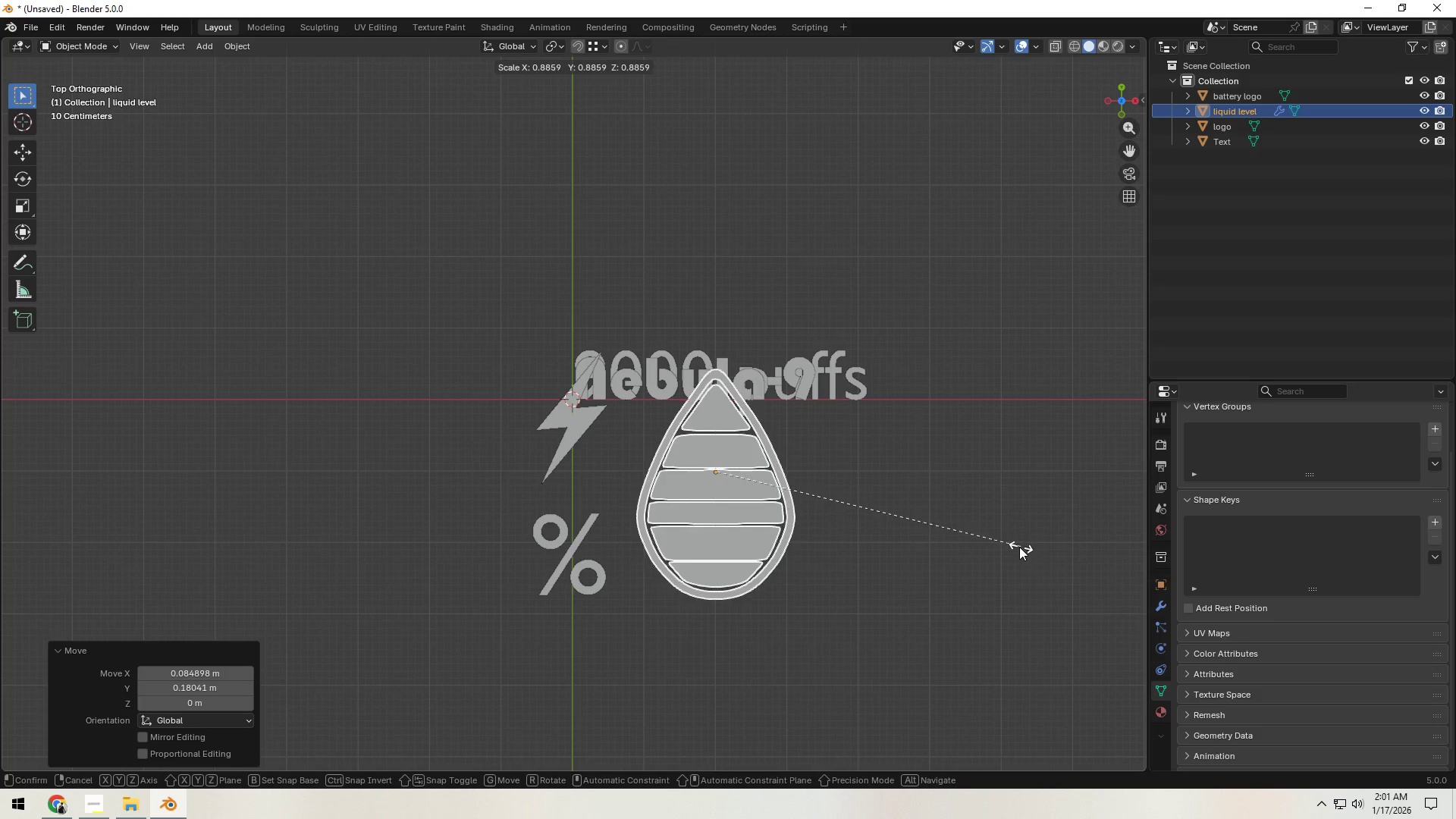 
left_click([1016, 547])
 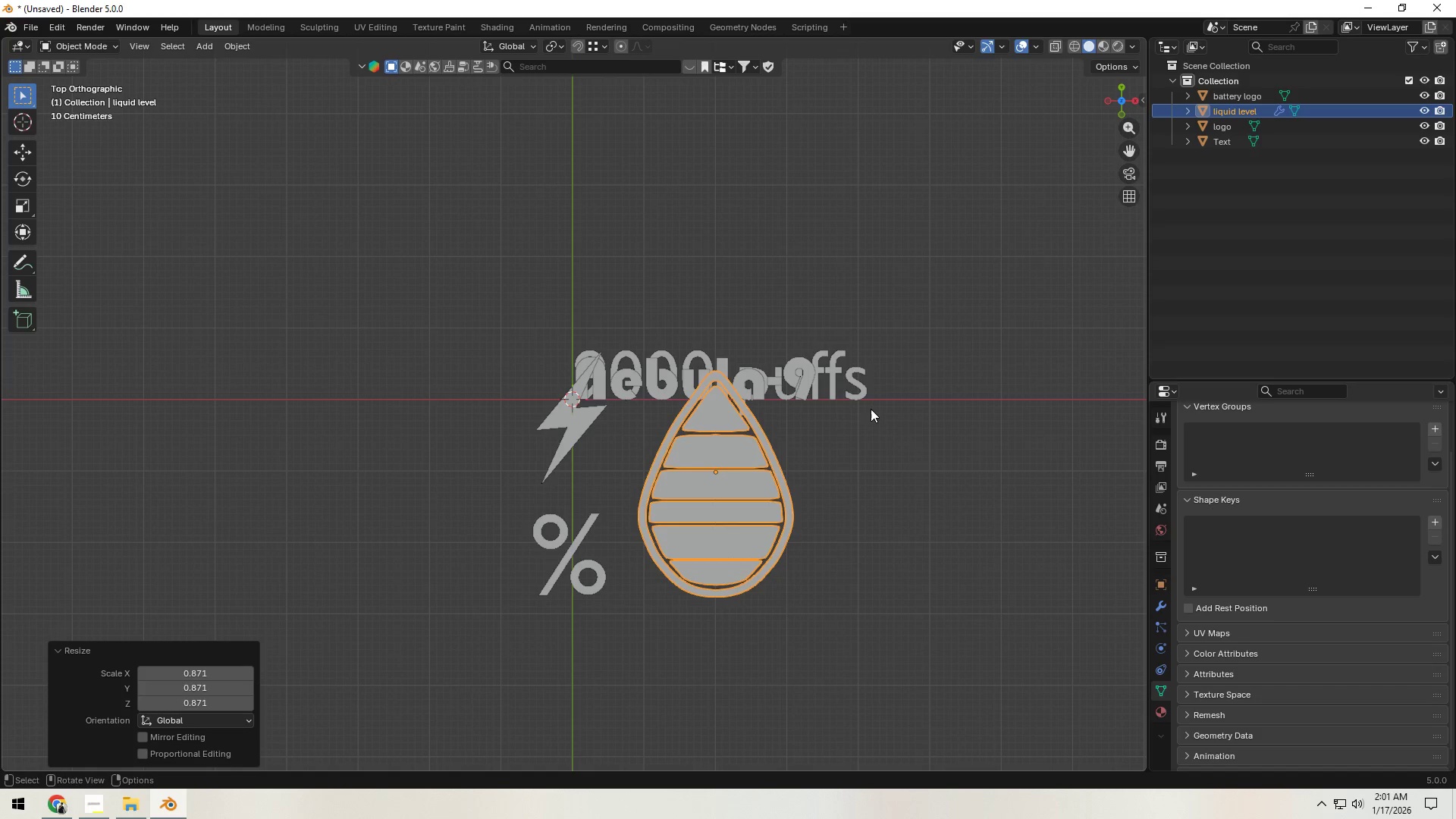 
left_click([867, 396])
 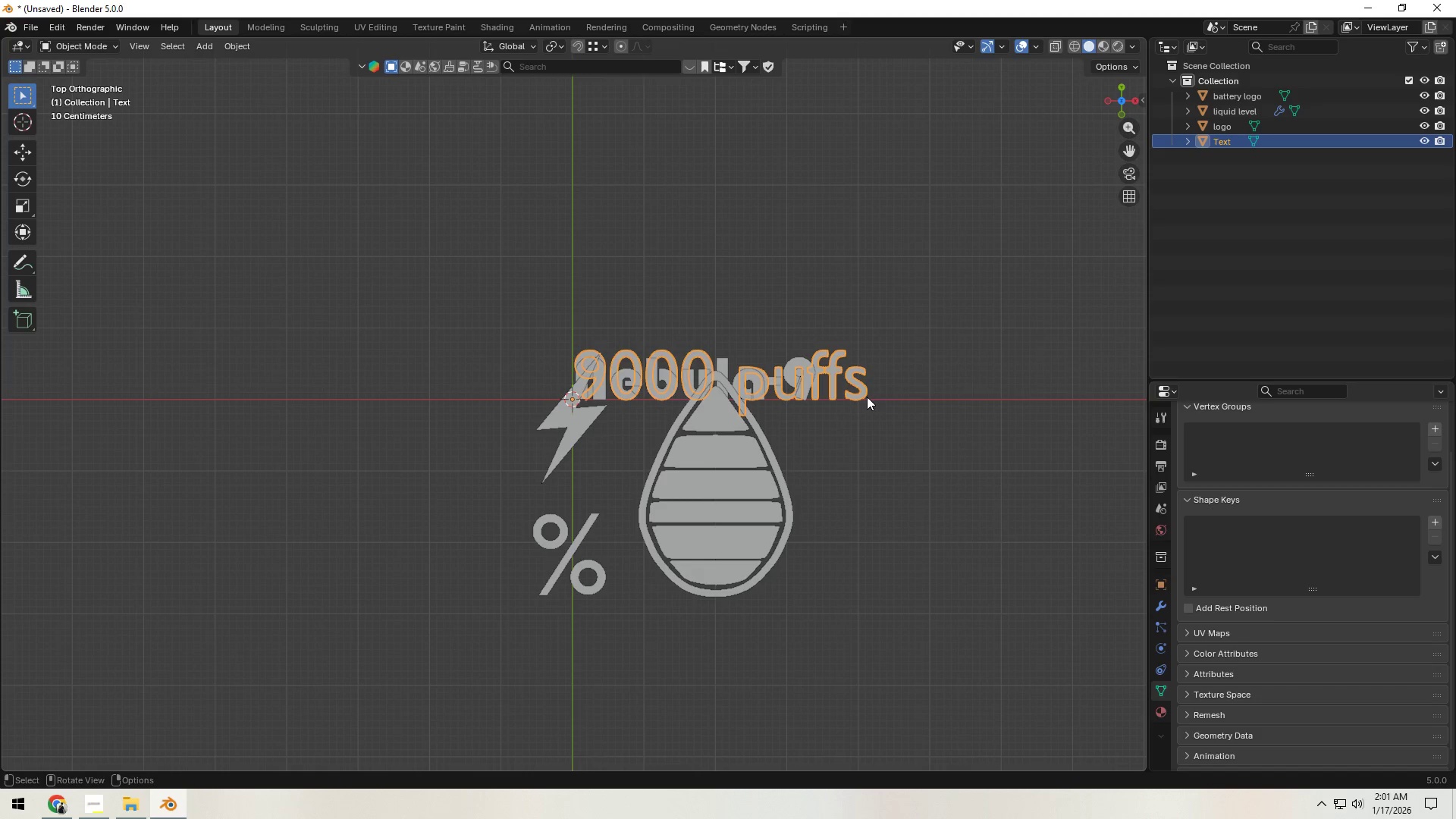 
key(G)
 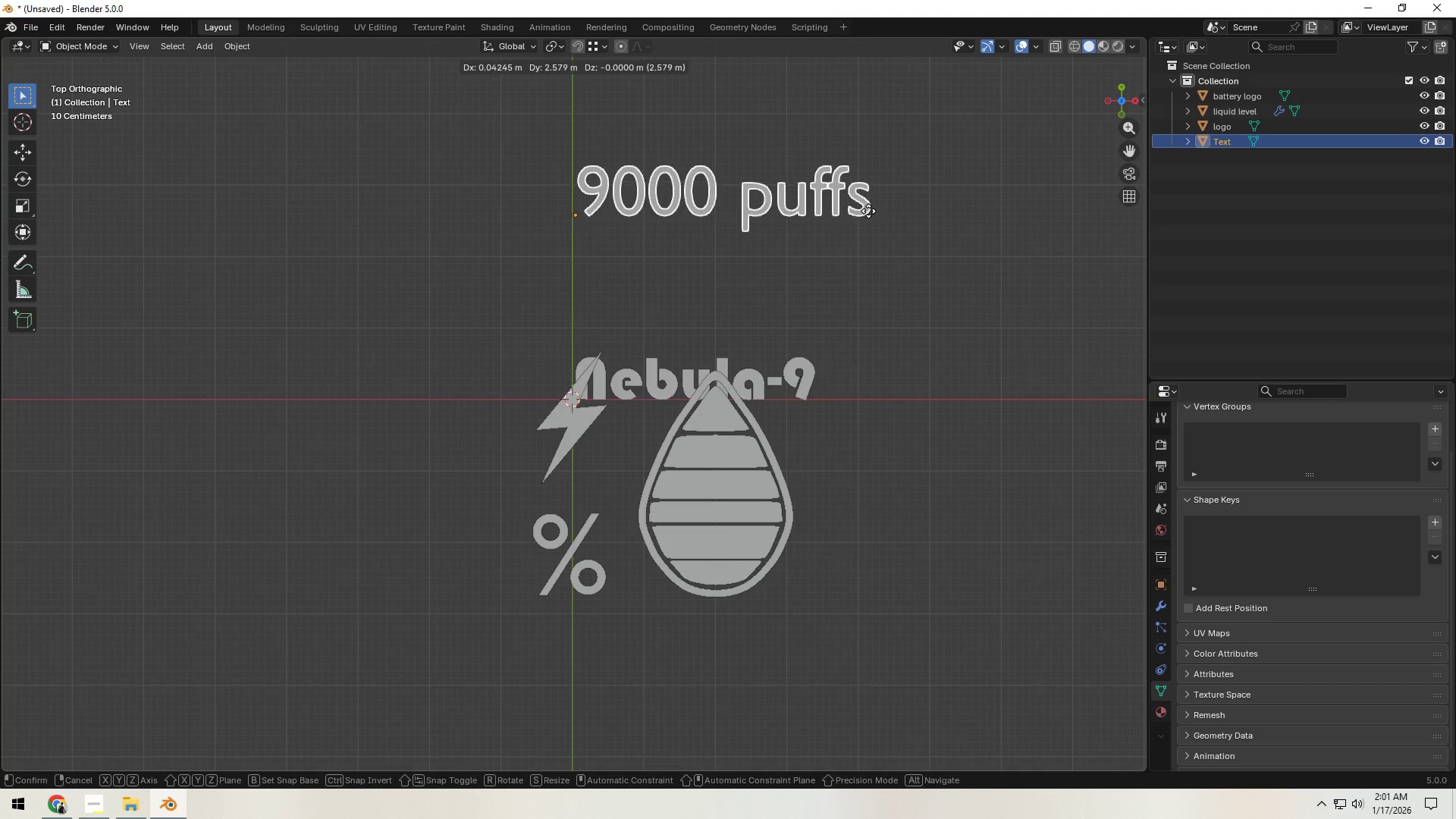 
left_click([863, 208])
 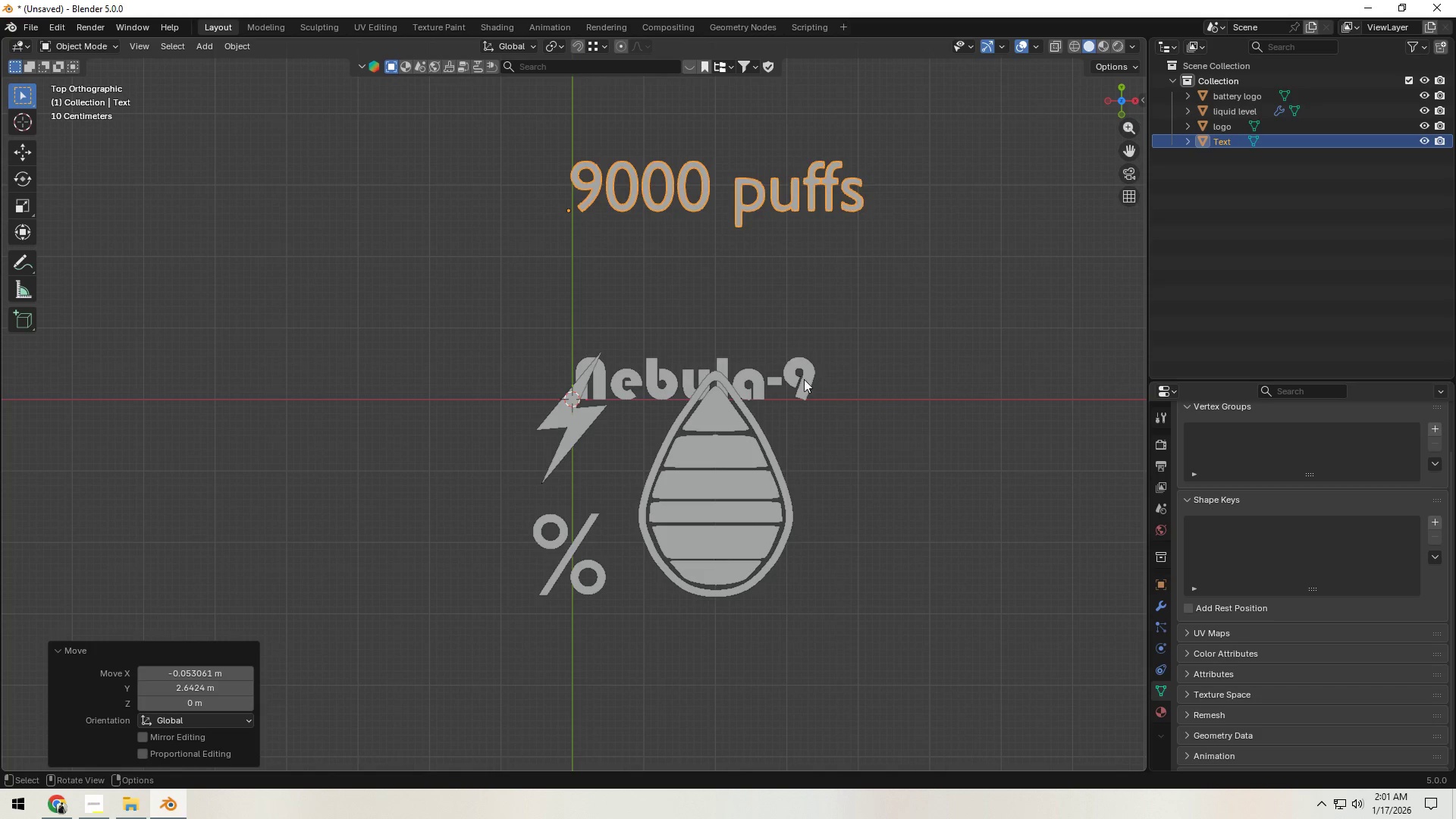 
key(G)
 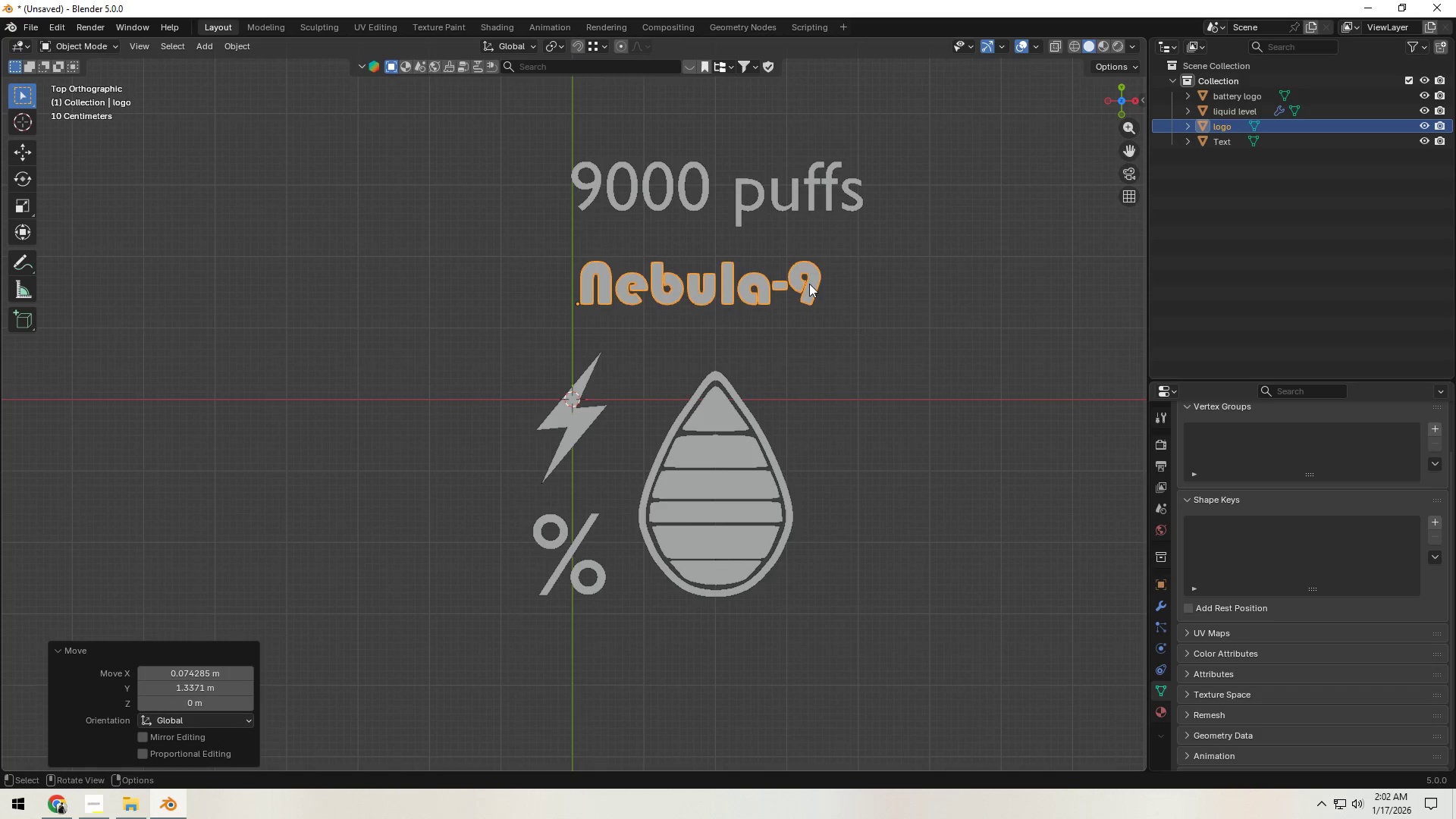 
double_click([937, 312])
 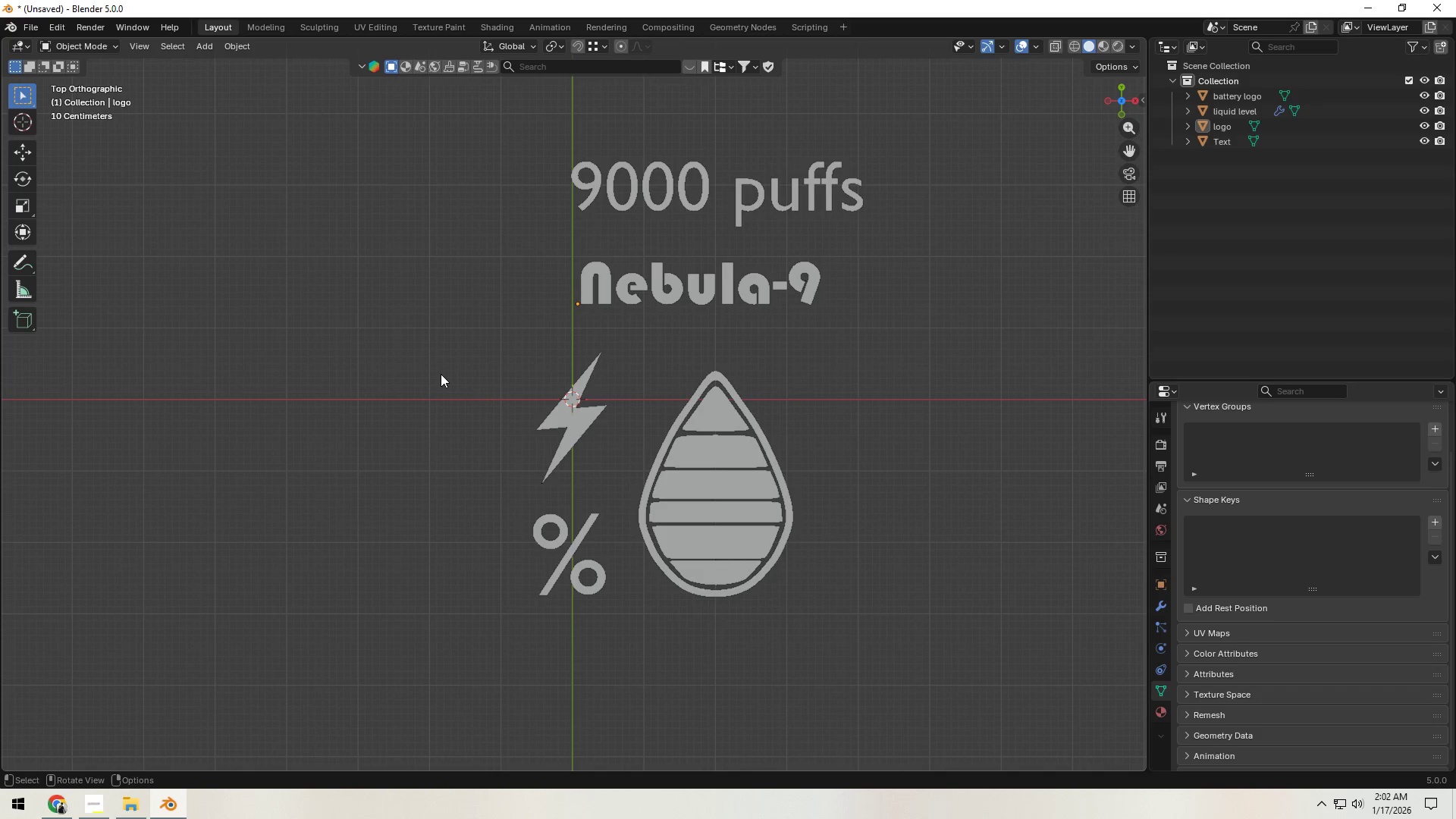 
left_click_drag(start_coordinate=[449, 382], to_coordinate=[864, 638])
 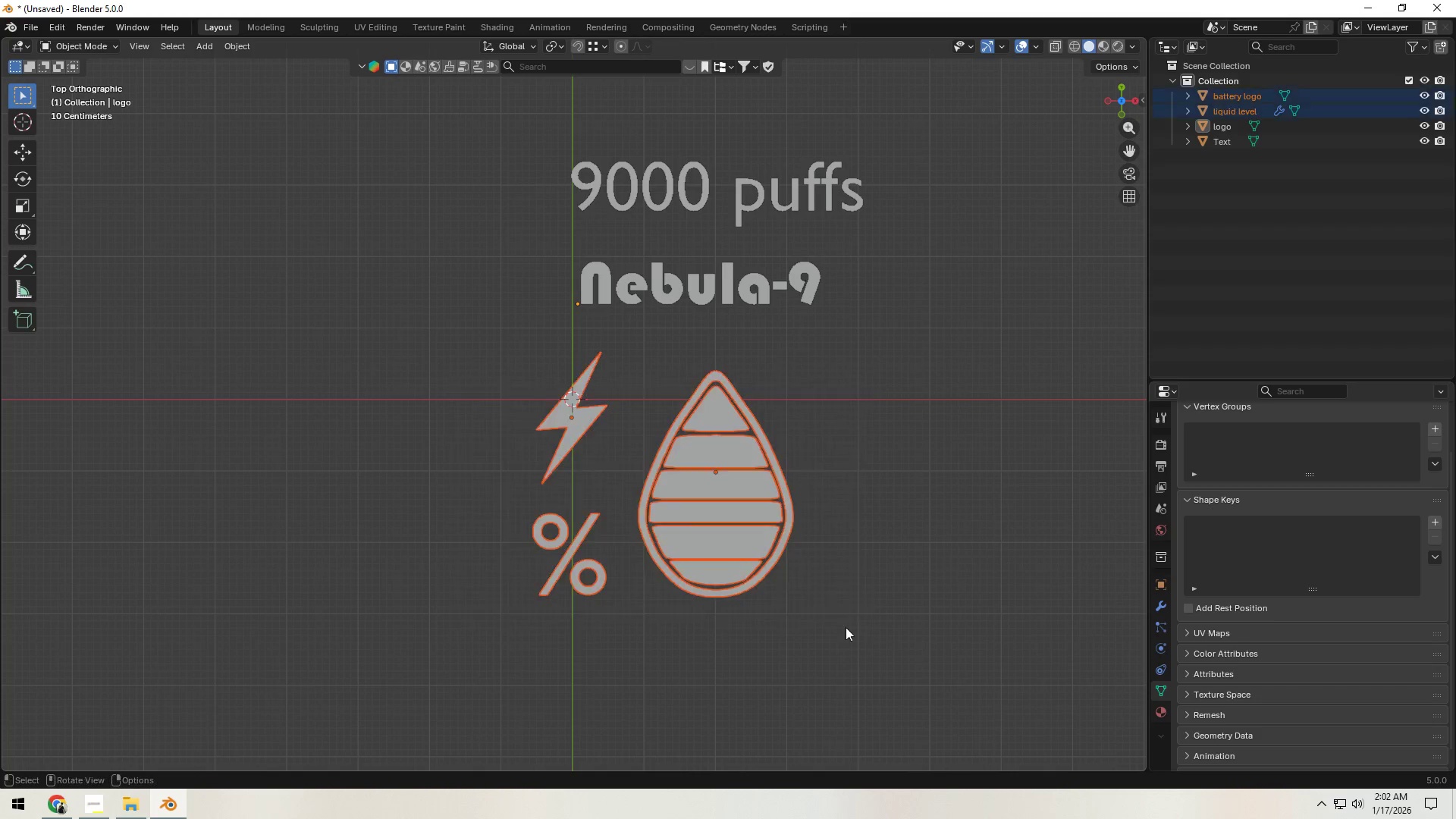 
key(G)
 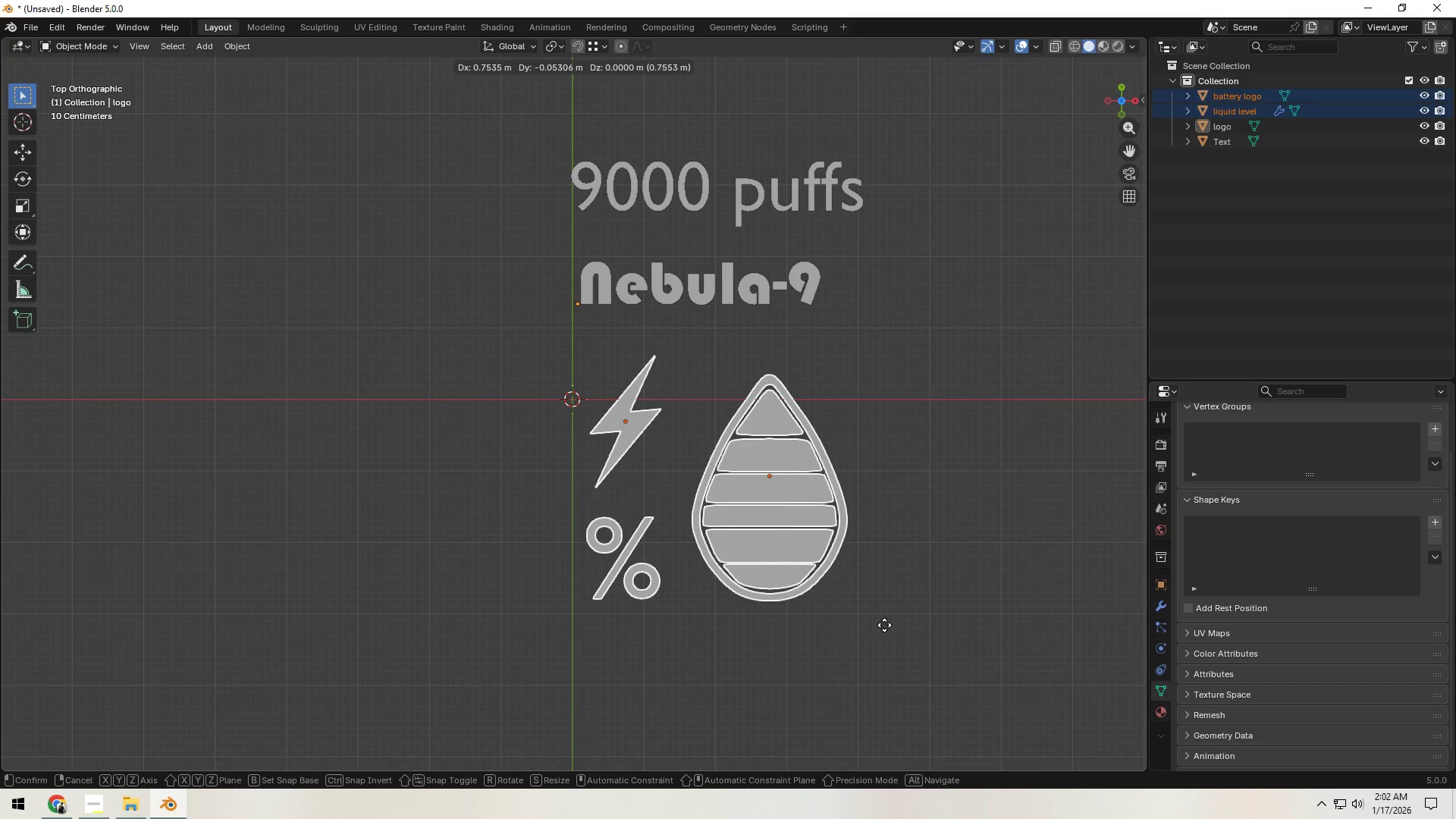 
double_click([811, 570])
 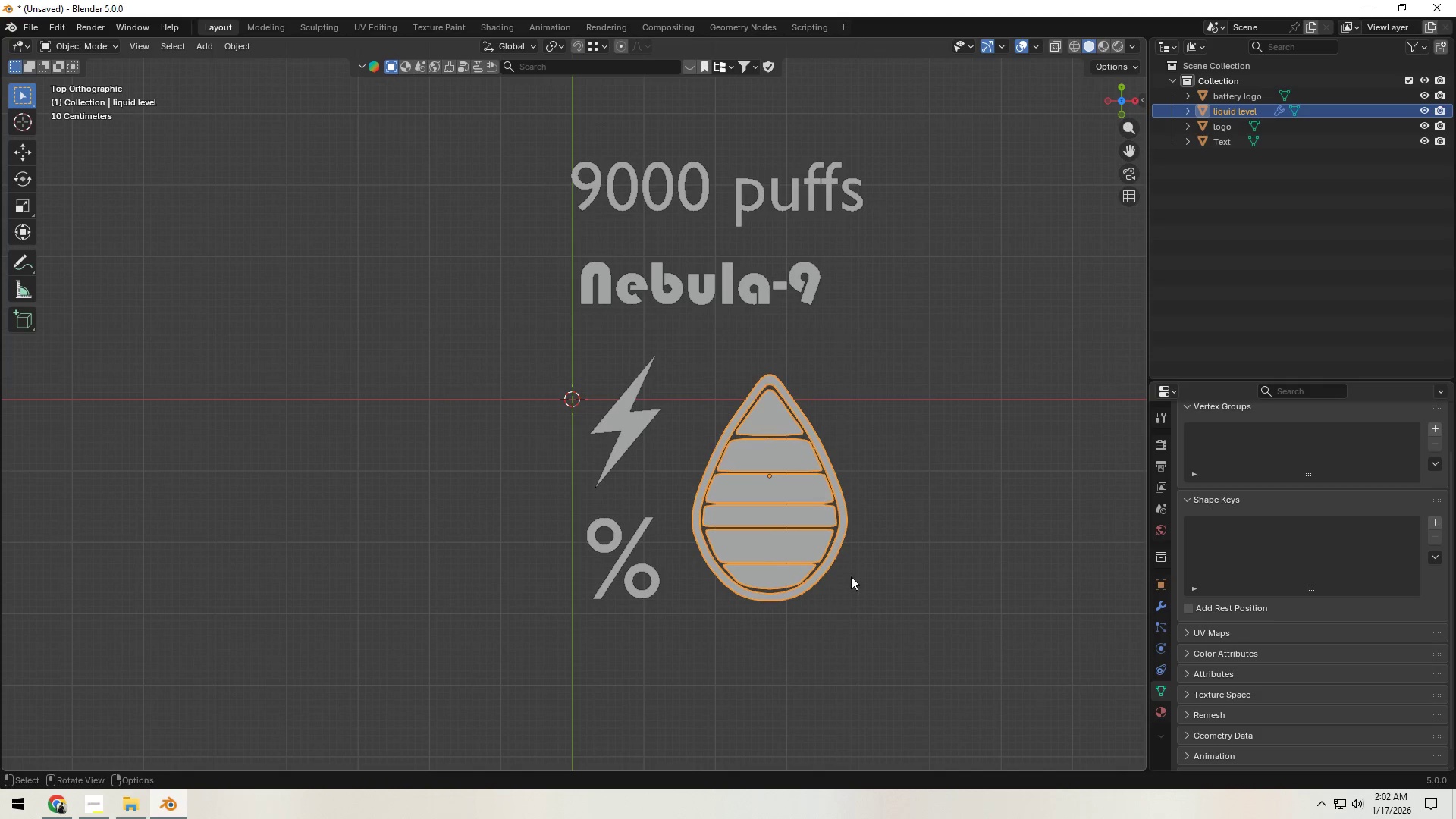 
key(S)
 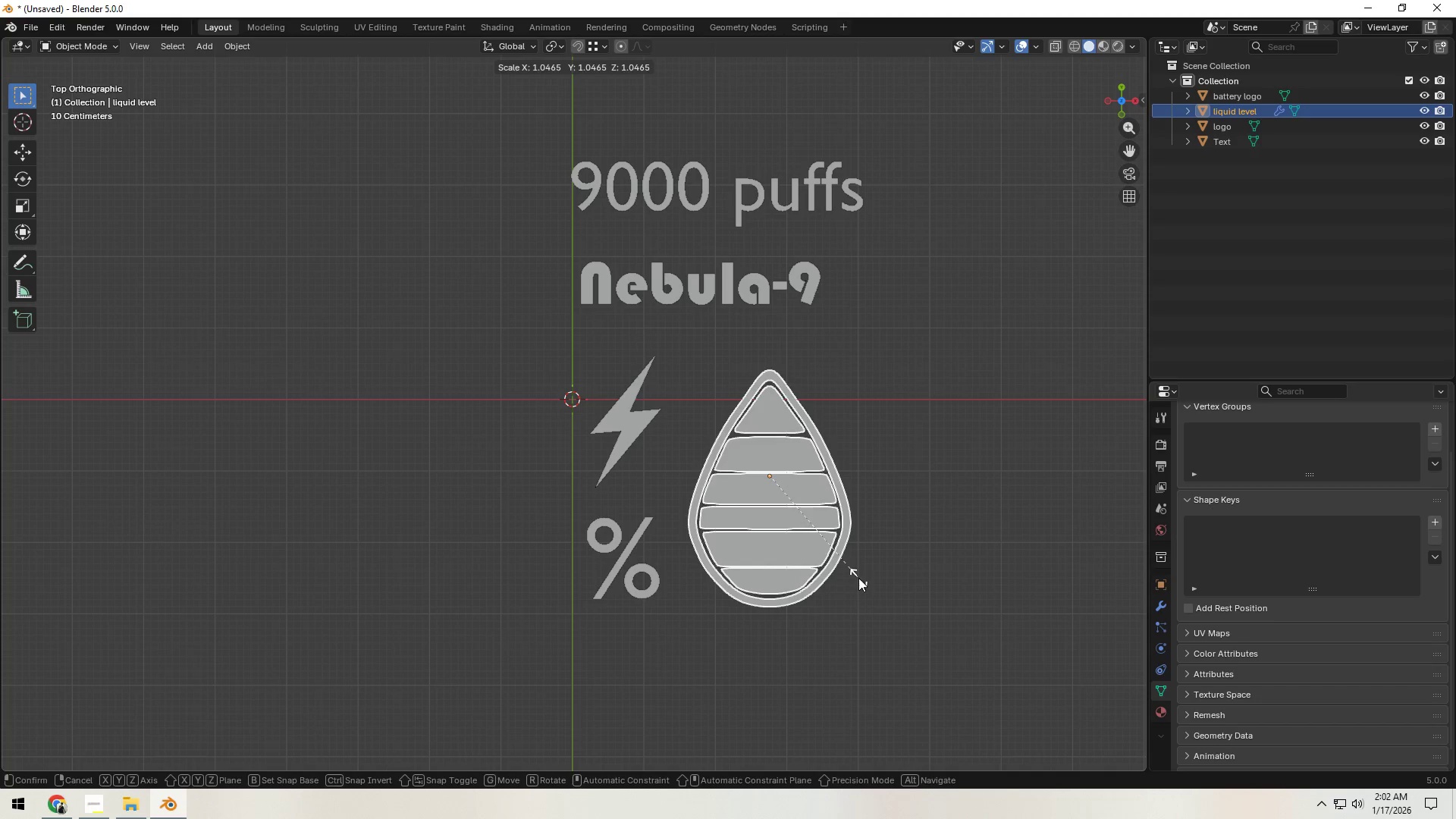 
left_click([858, 578])
 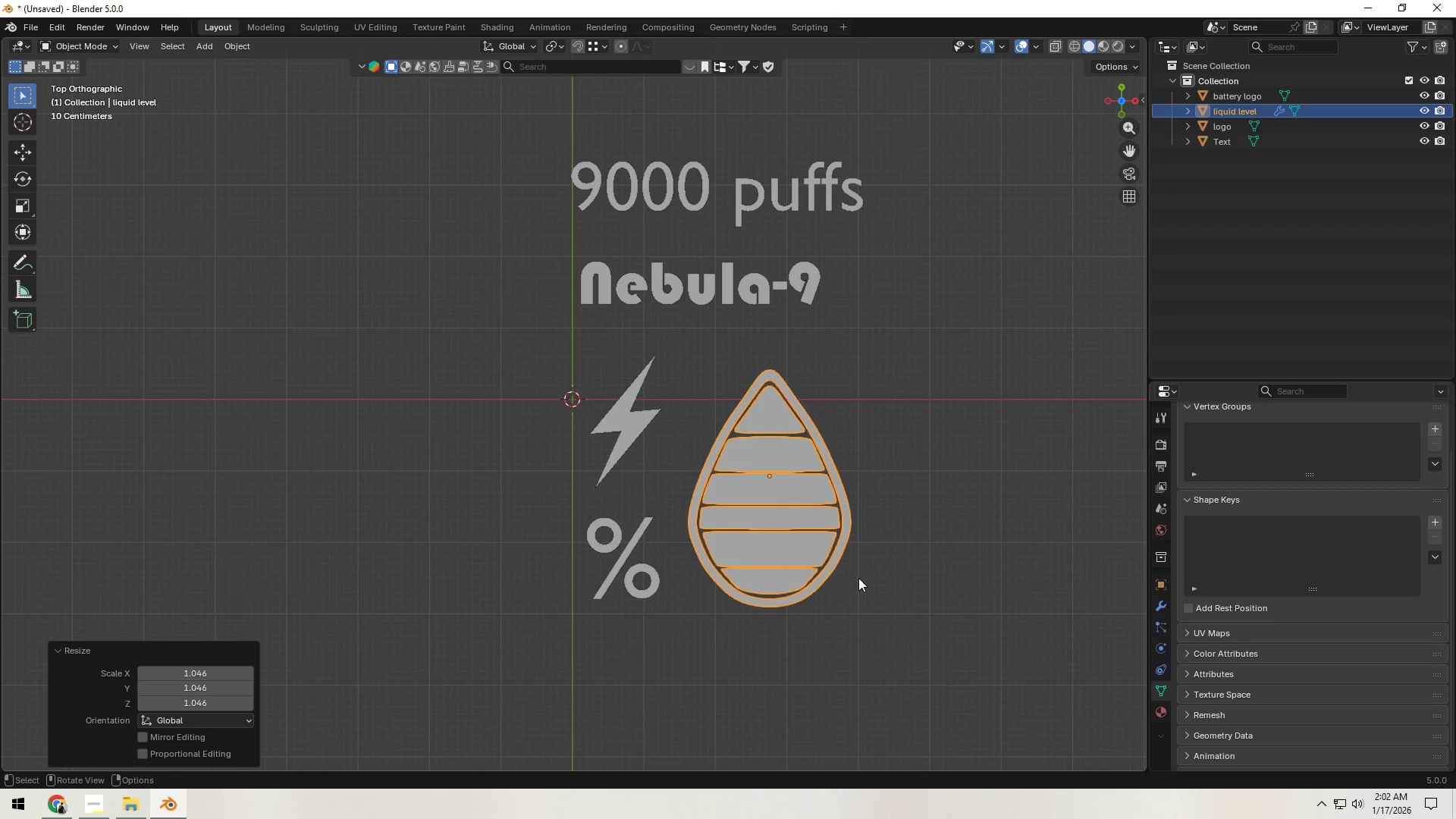 
key(G)
 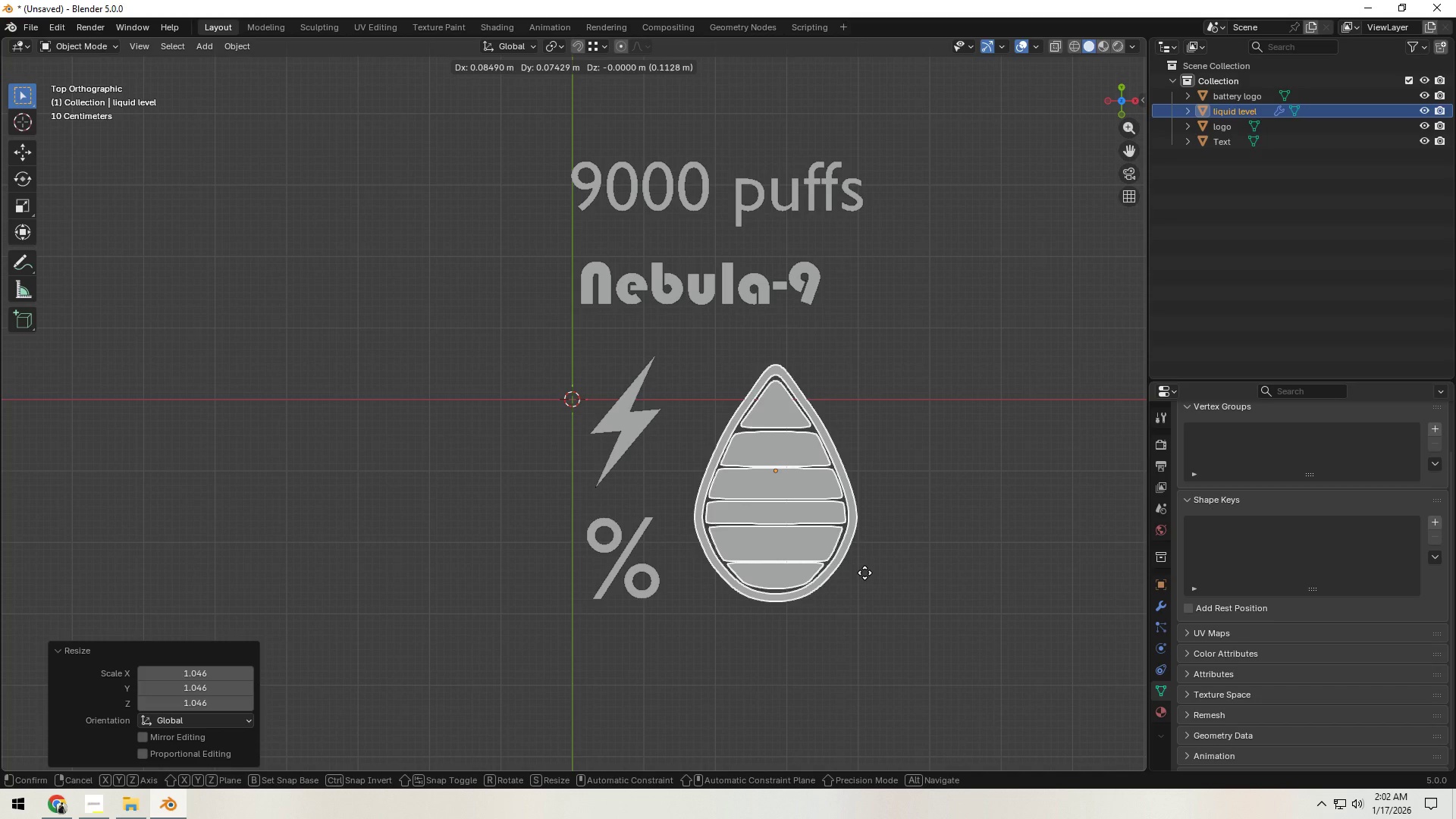 
left_click([864, 573])
 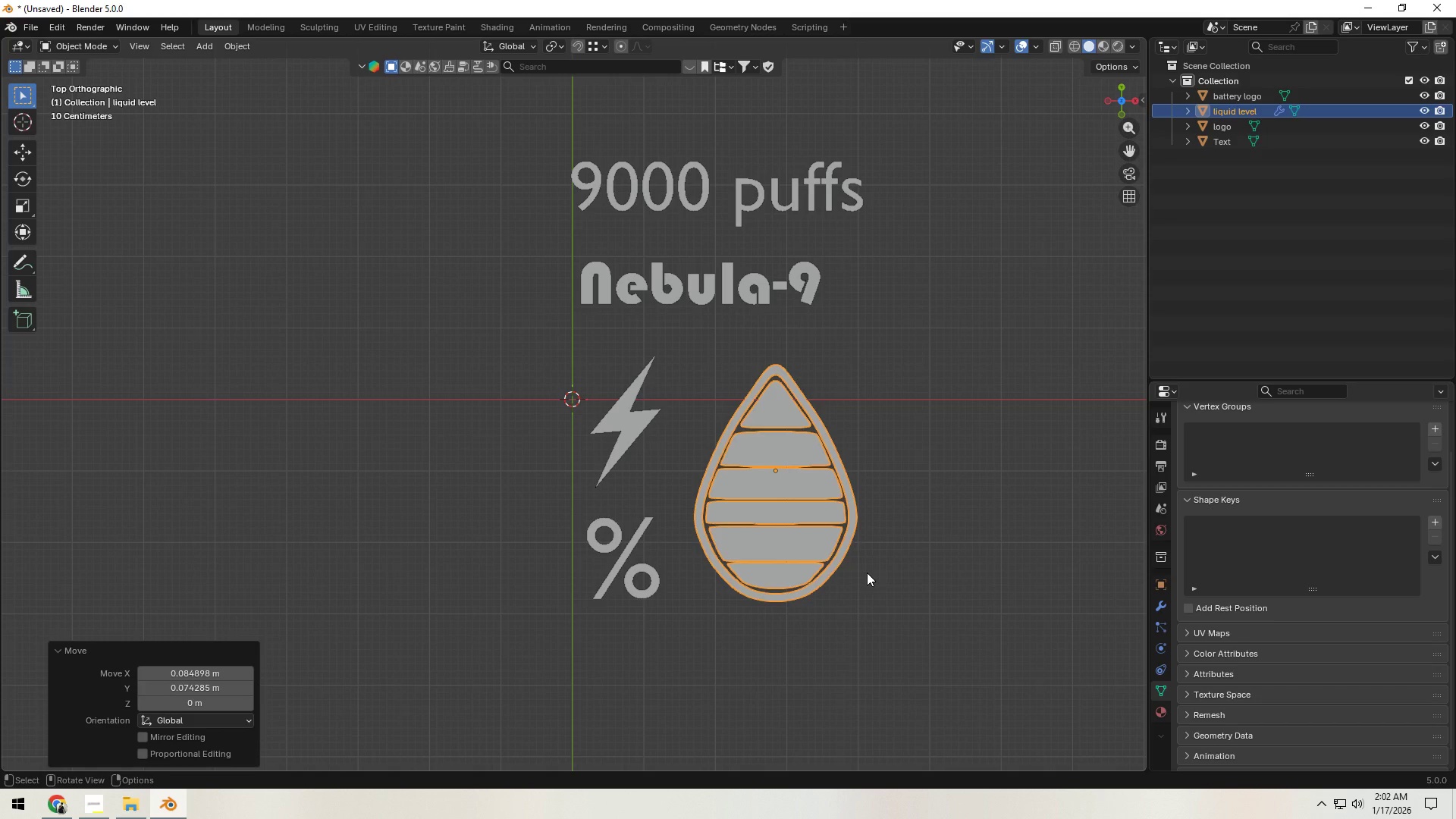 
wait(7.95)
 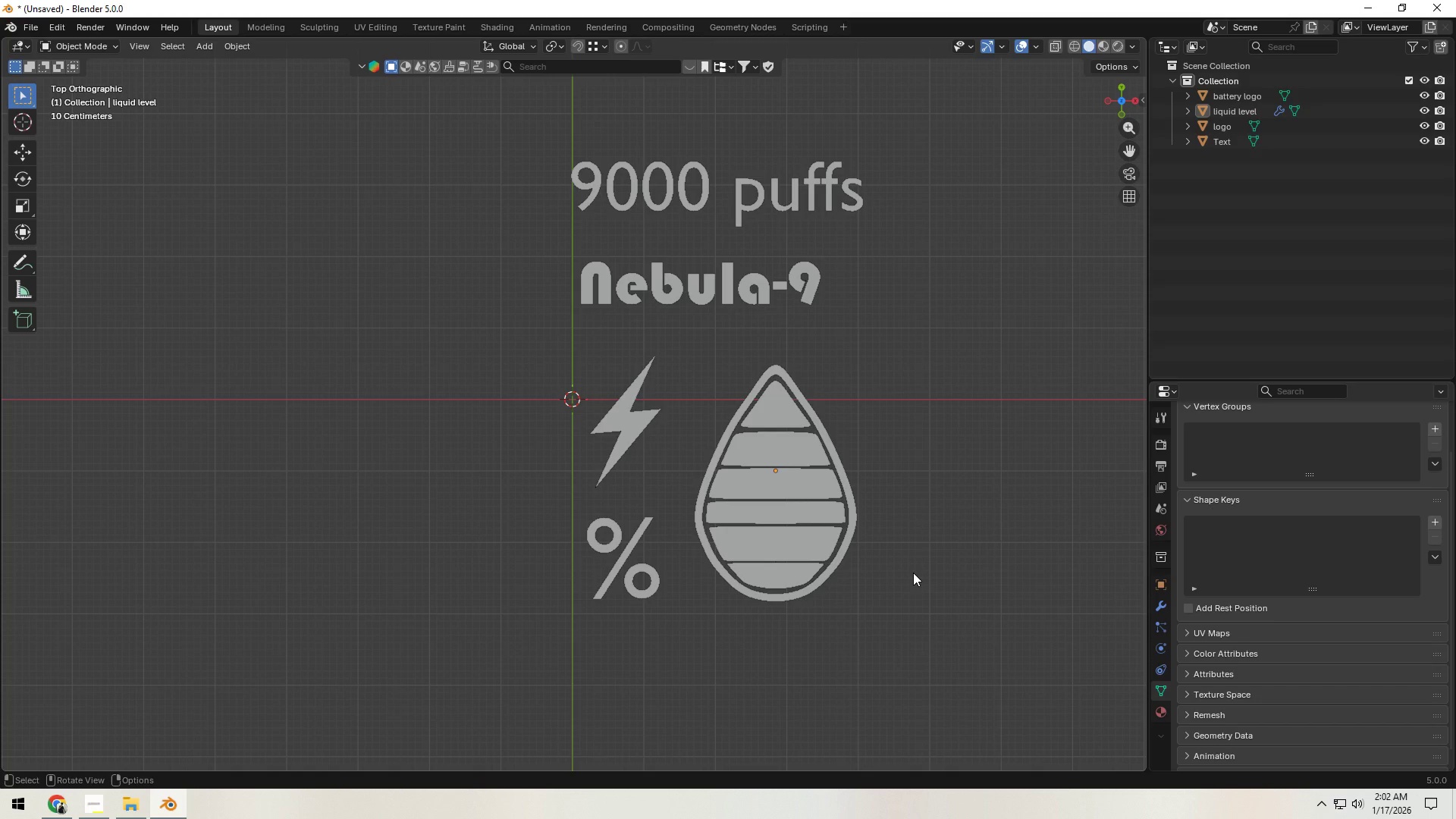 
scroll: coordinate [908, 576], scroll_direction: down, amount: 6.0
 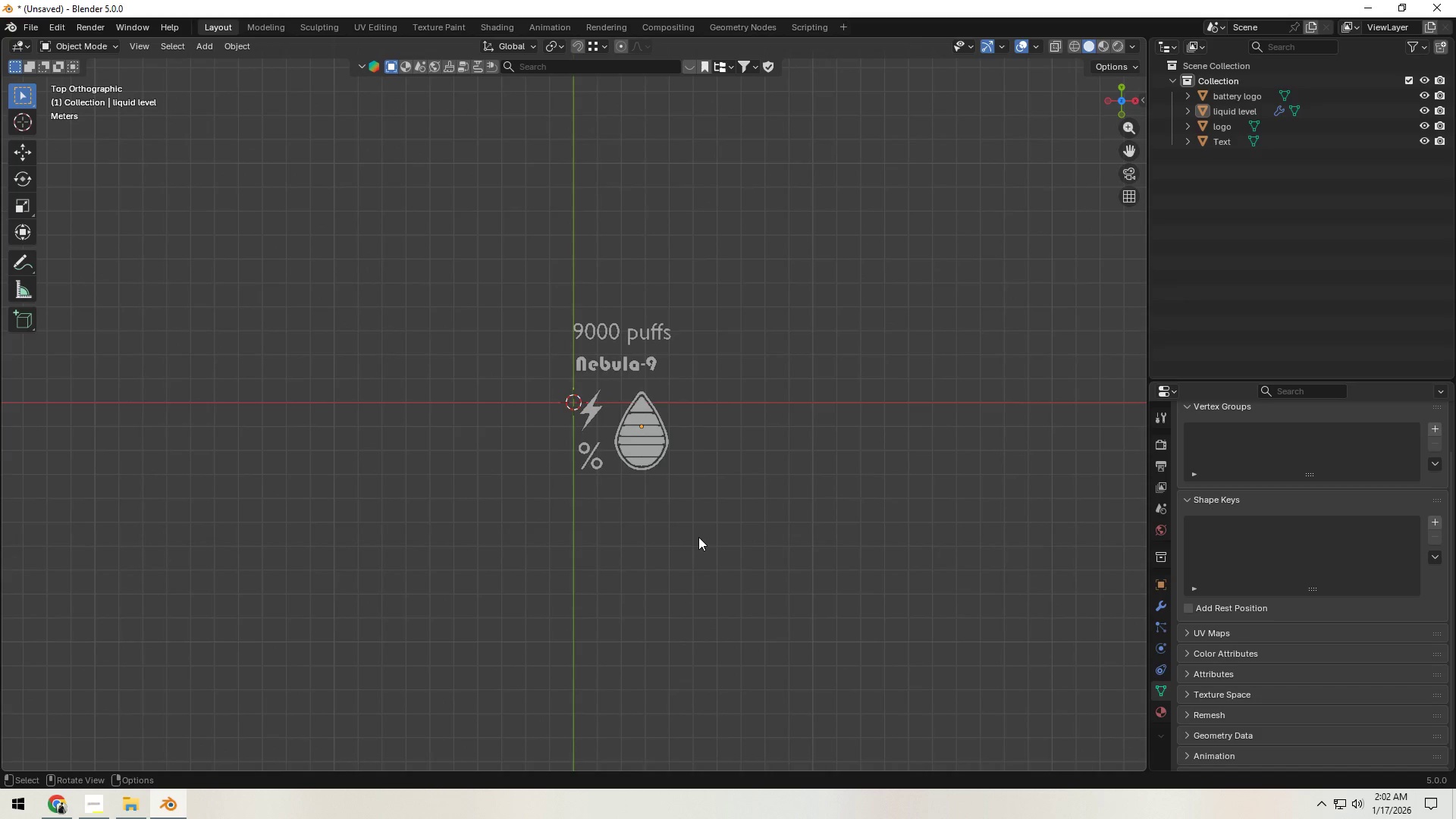 
left_click([913, 573])
 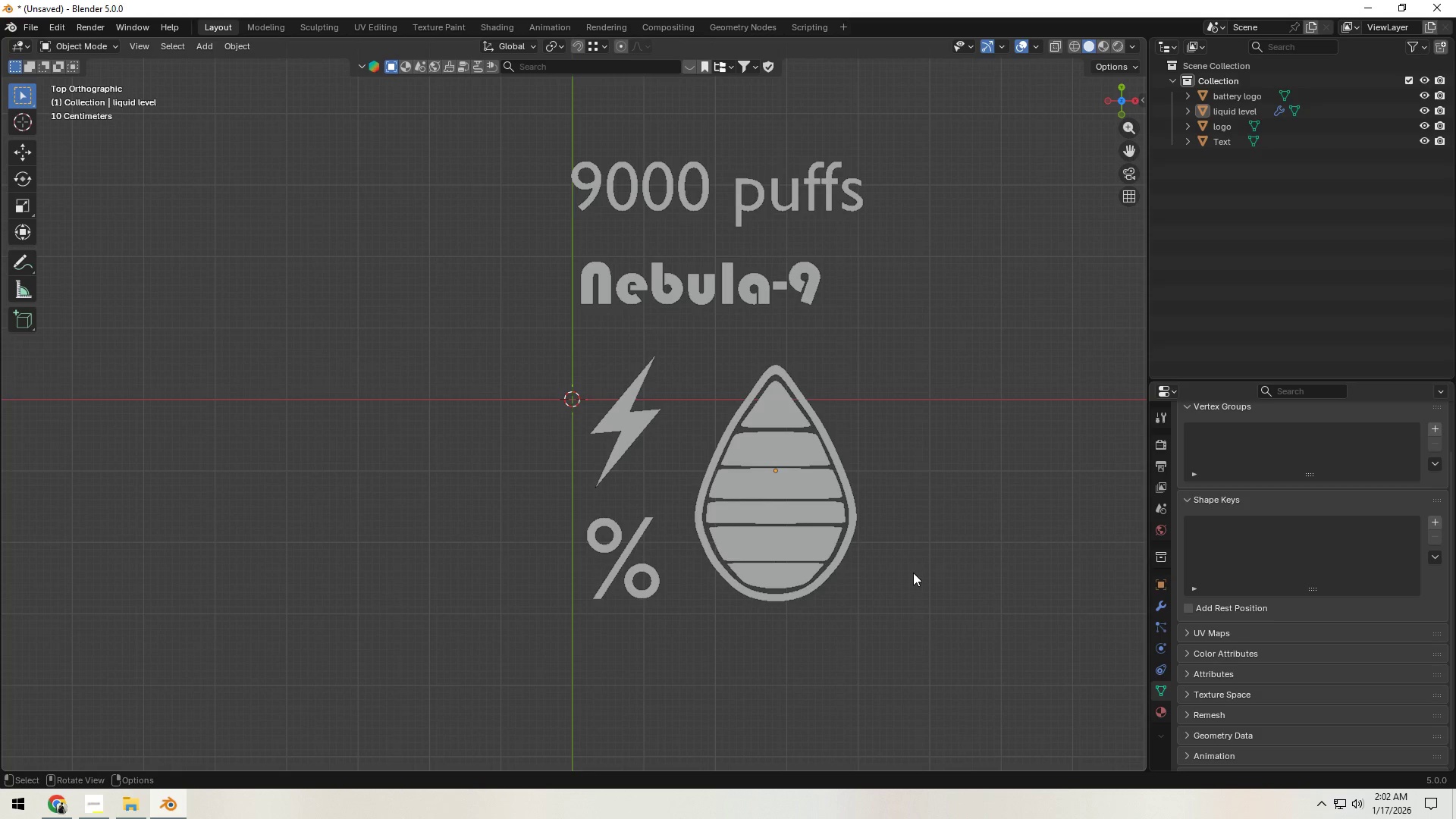 
scroll: coordinate [696, 544], scroll_direction: up, amount: 5.0
 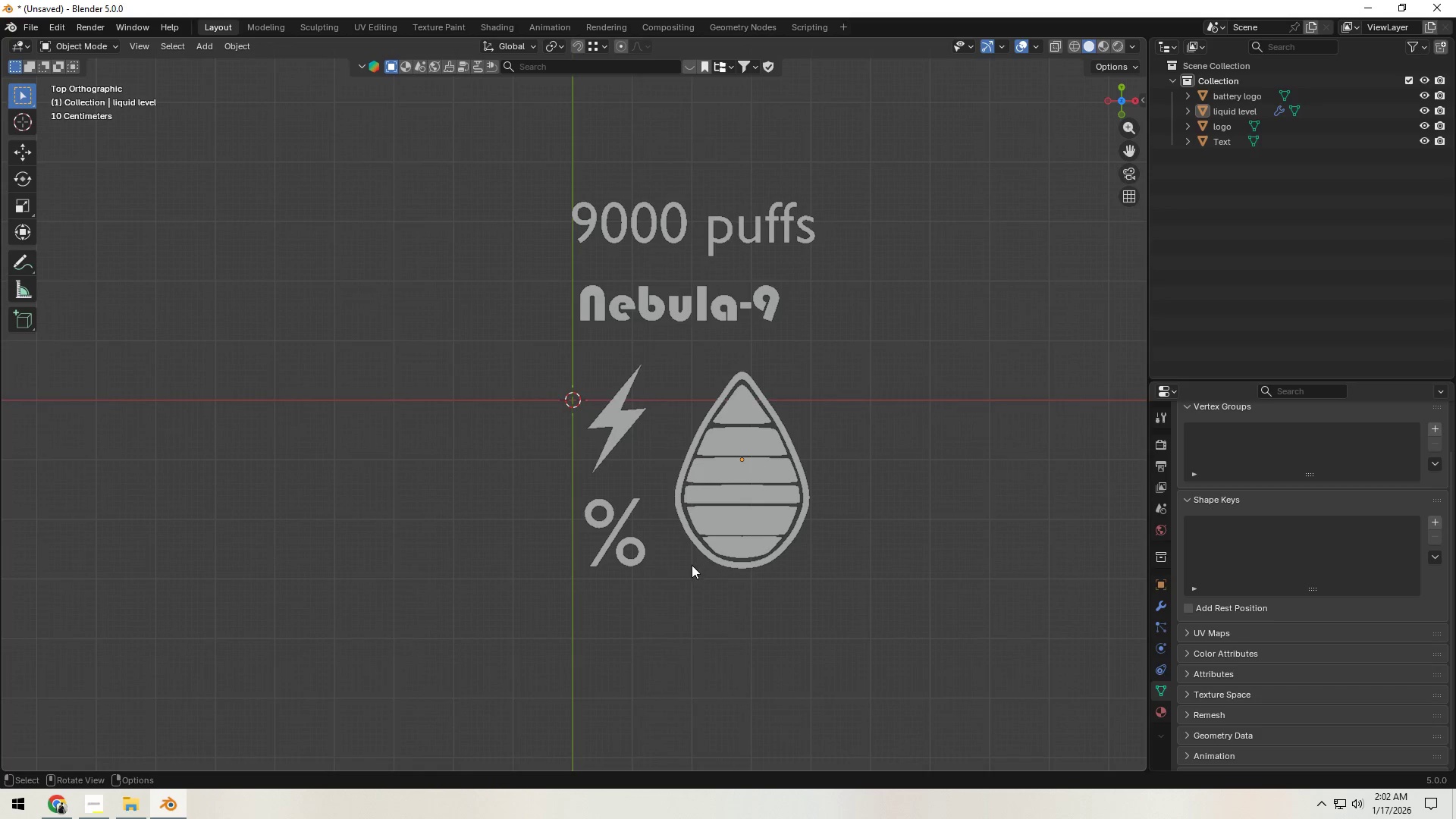 
hold_key(key=ShiftLeft, duration=0.62)
 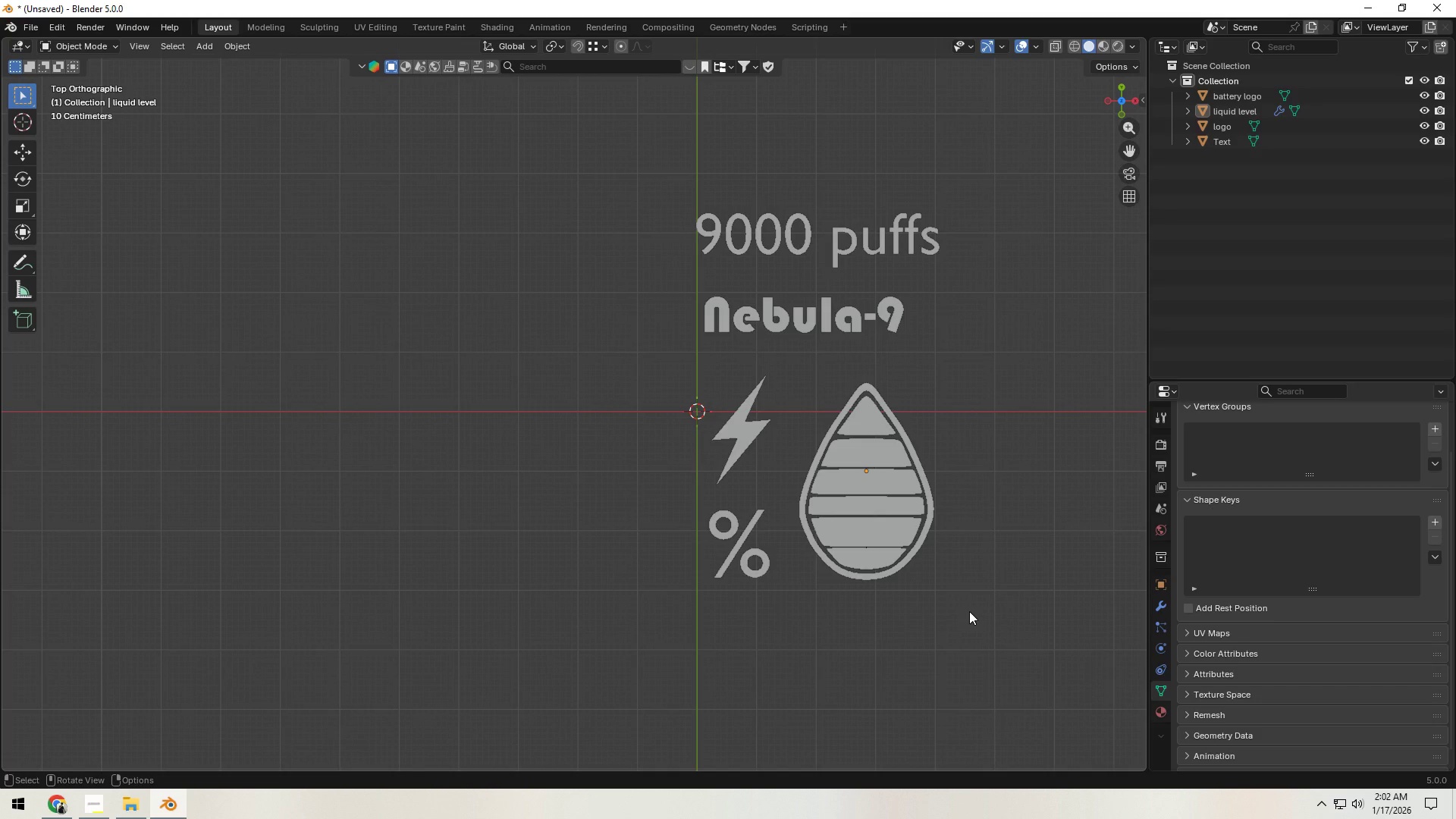 
key(Shift+CapsLock)
 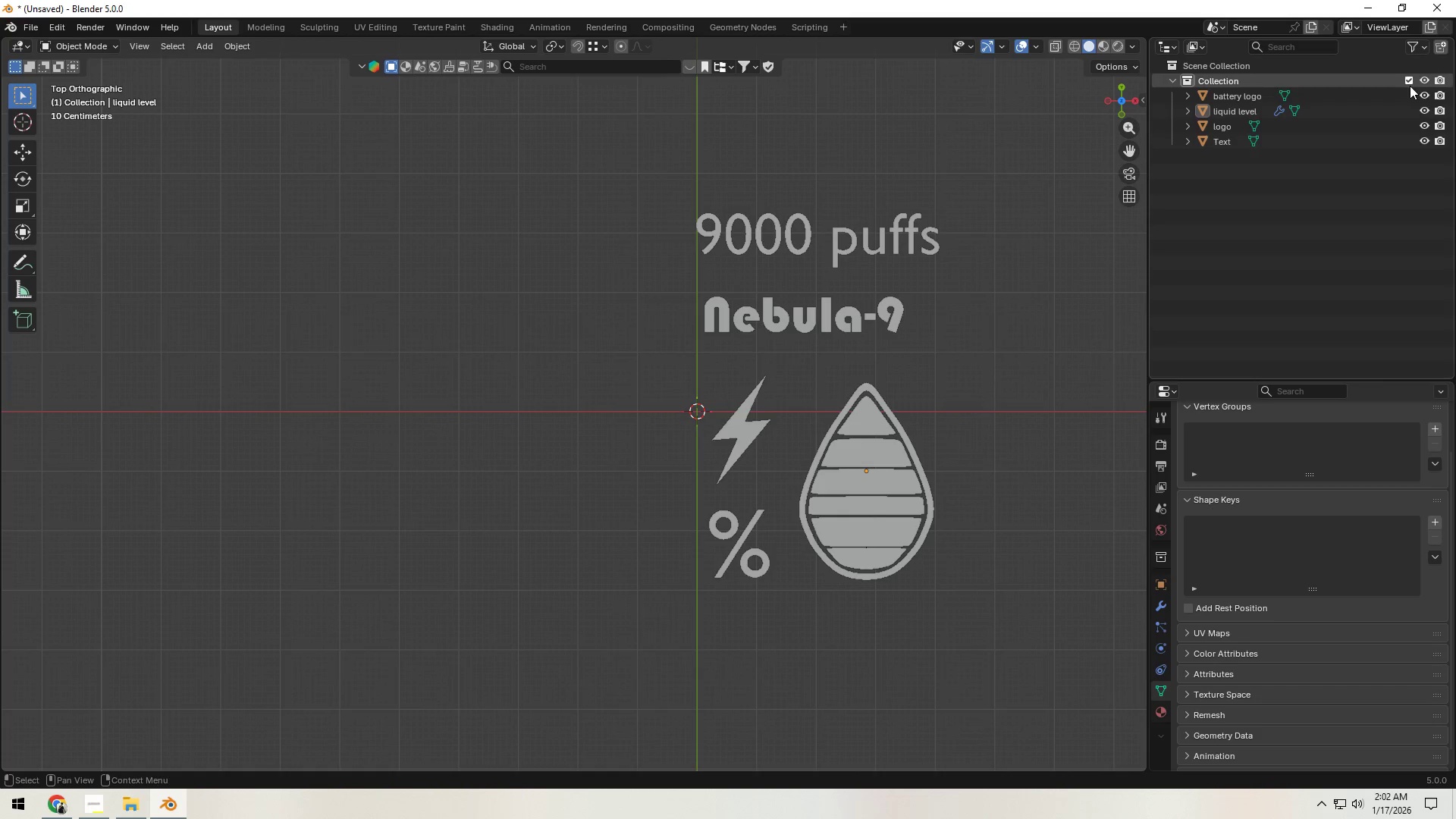 
double_click([1425, 108])
 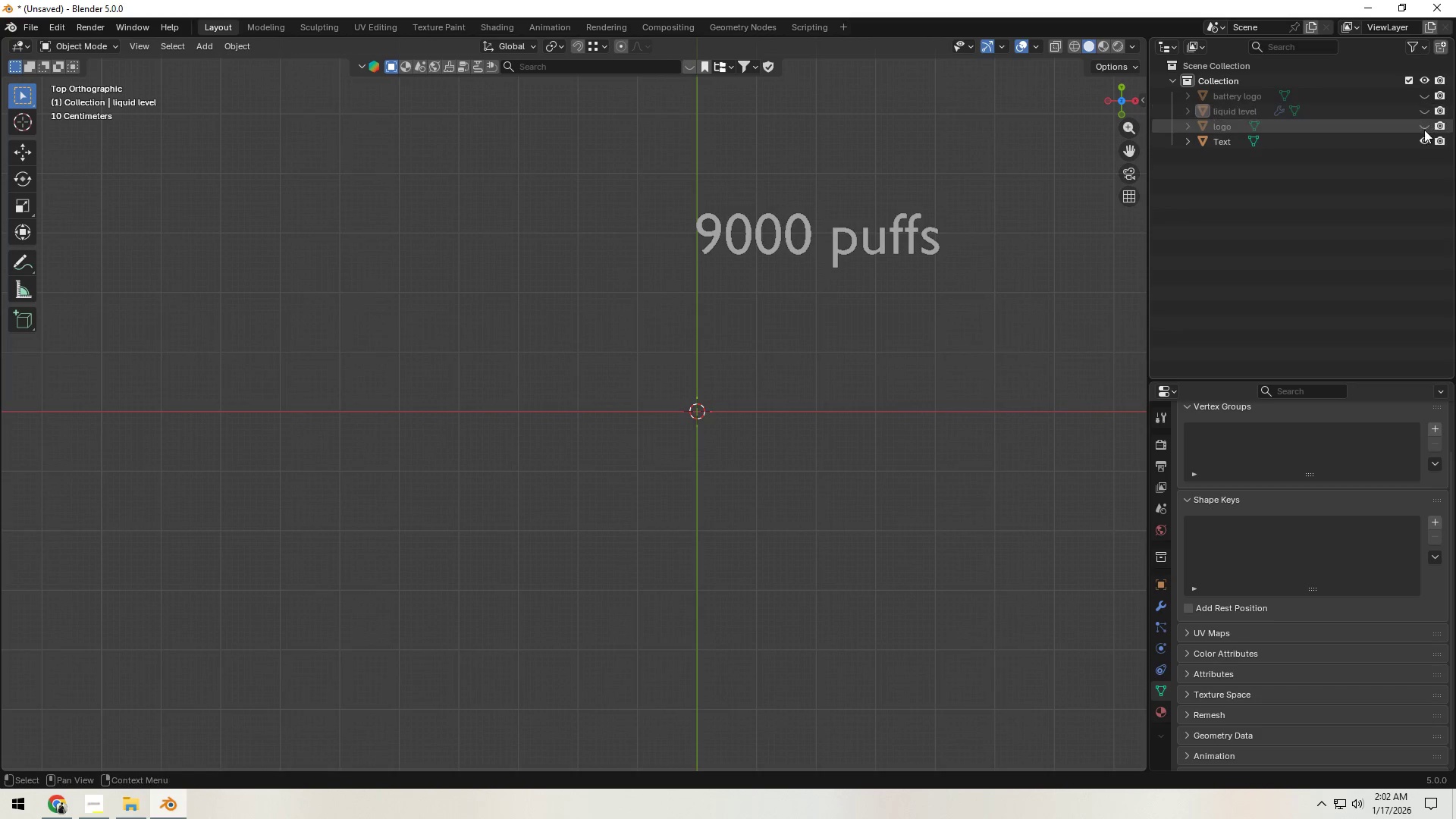 
double_click([1422, 141])
 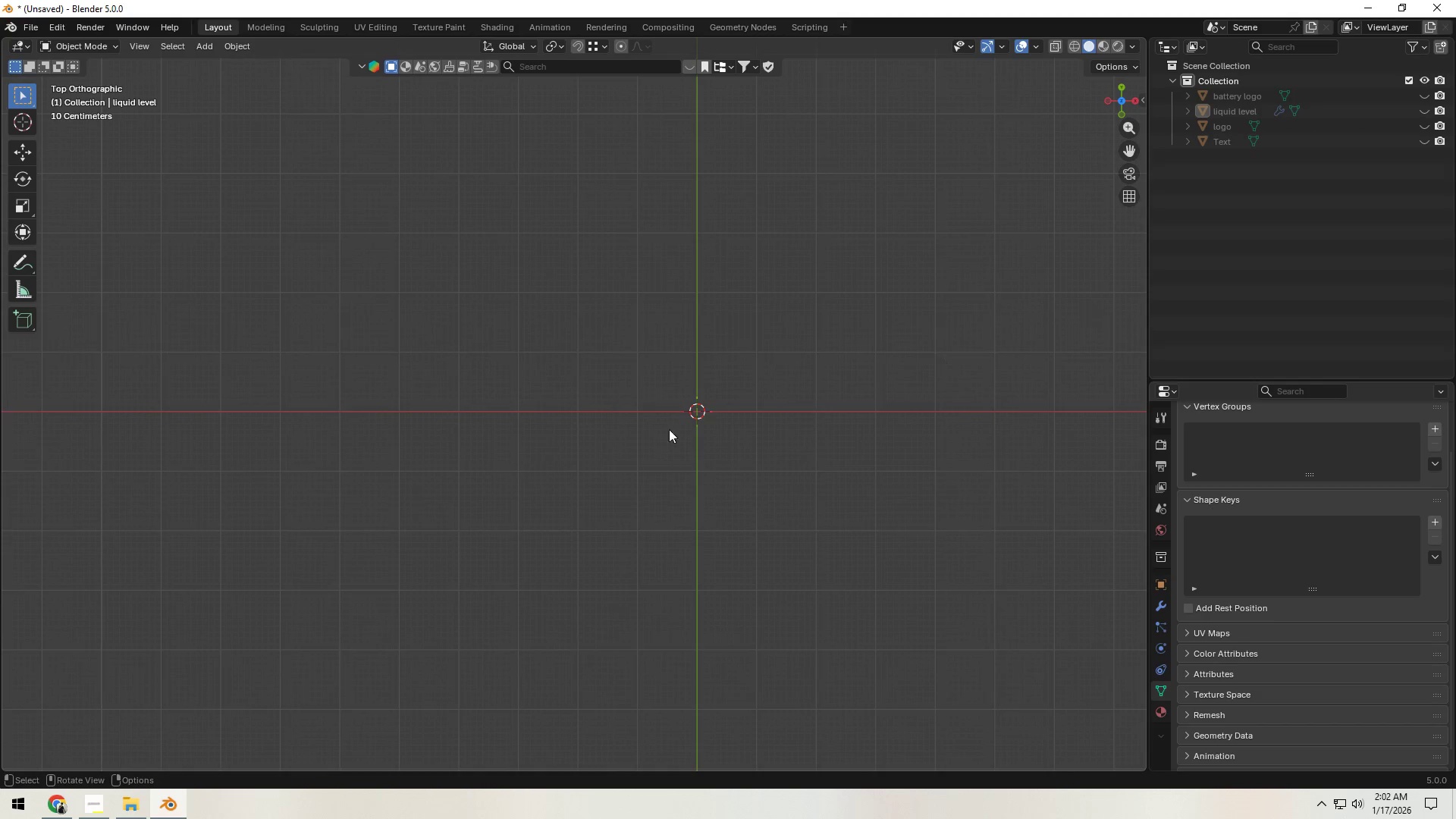 
key(Shift+ShiftLeft)
 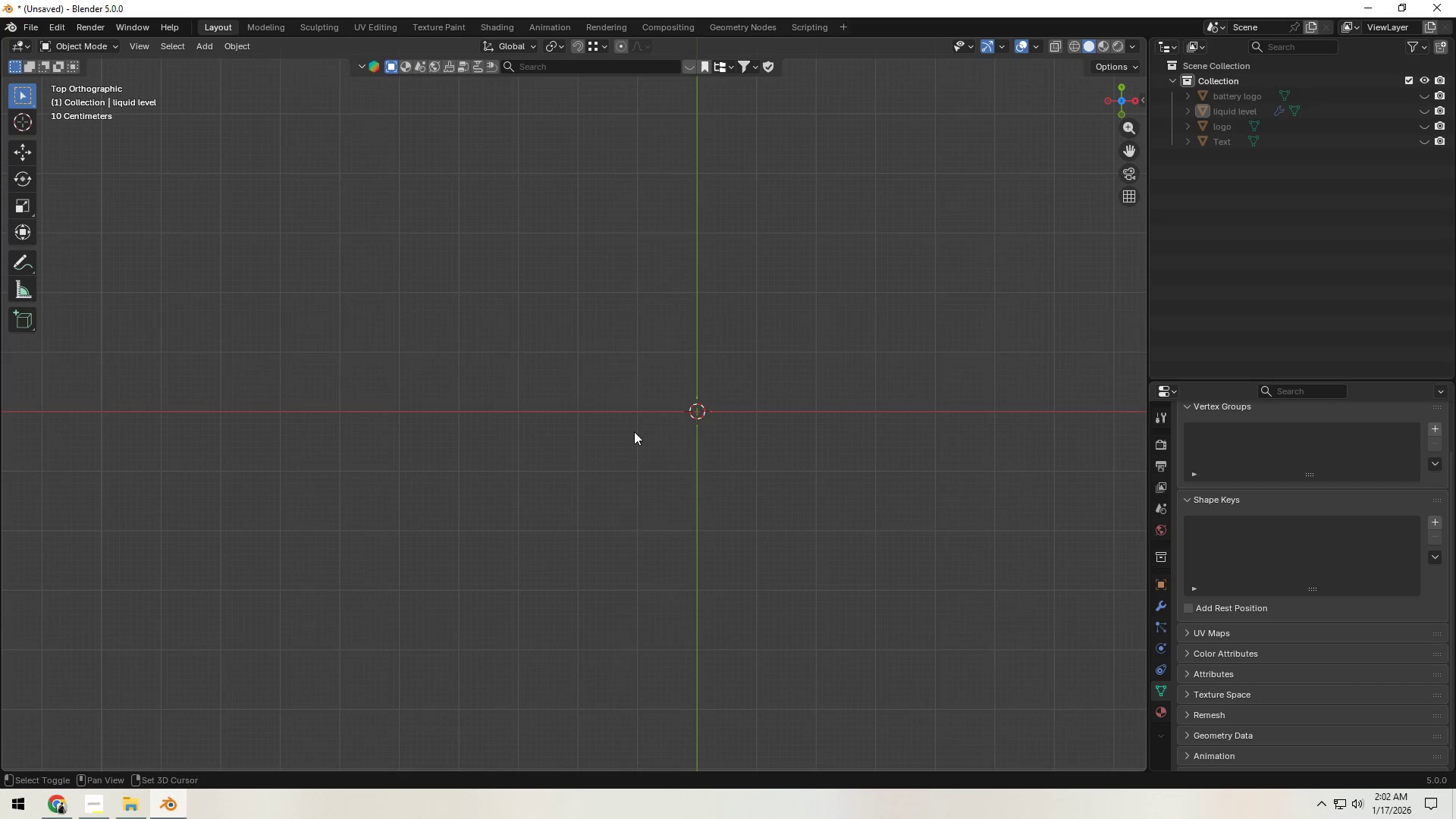 
key(Shift+A)
 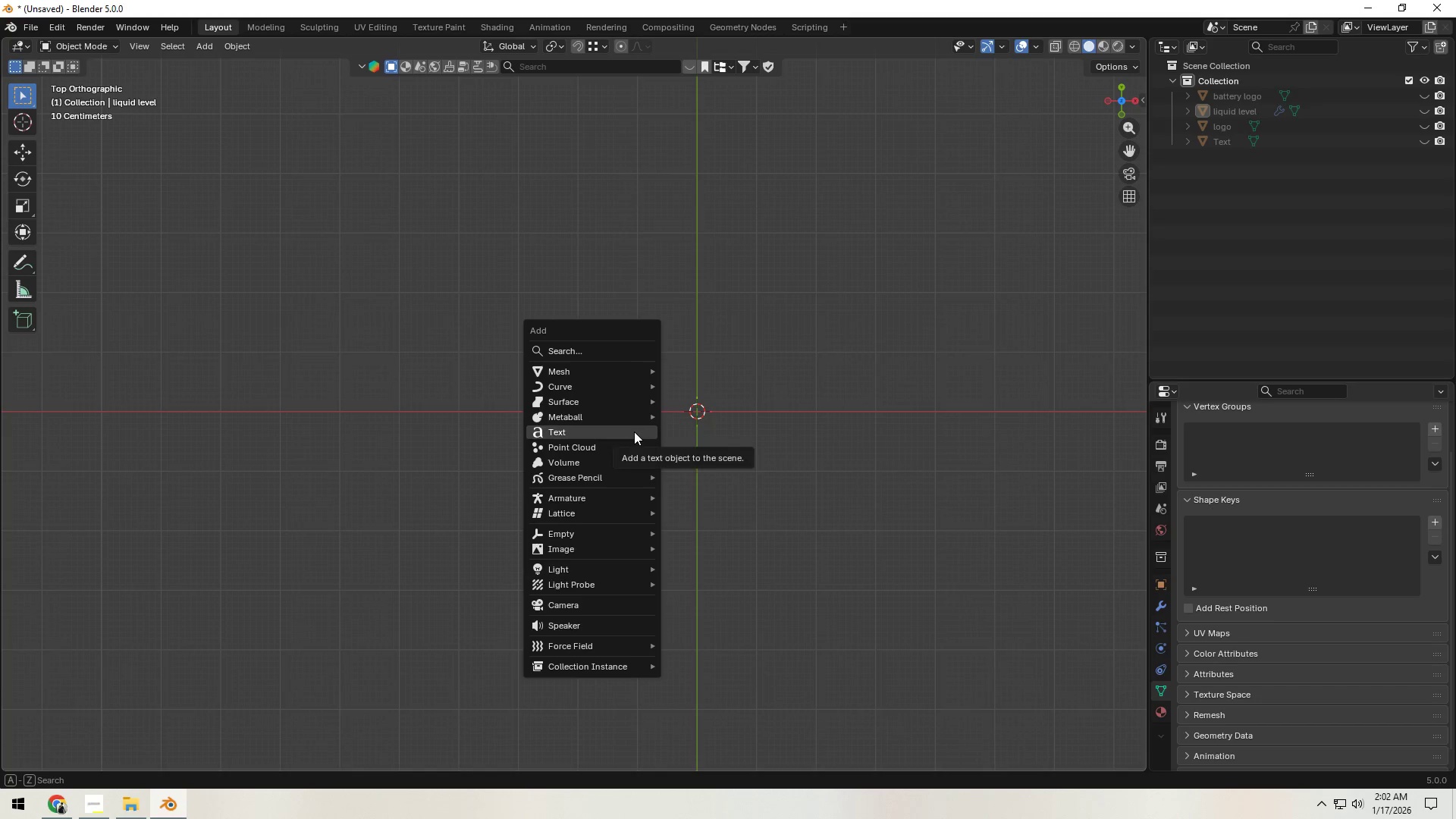 
left_click([634, 431])
 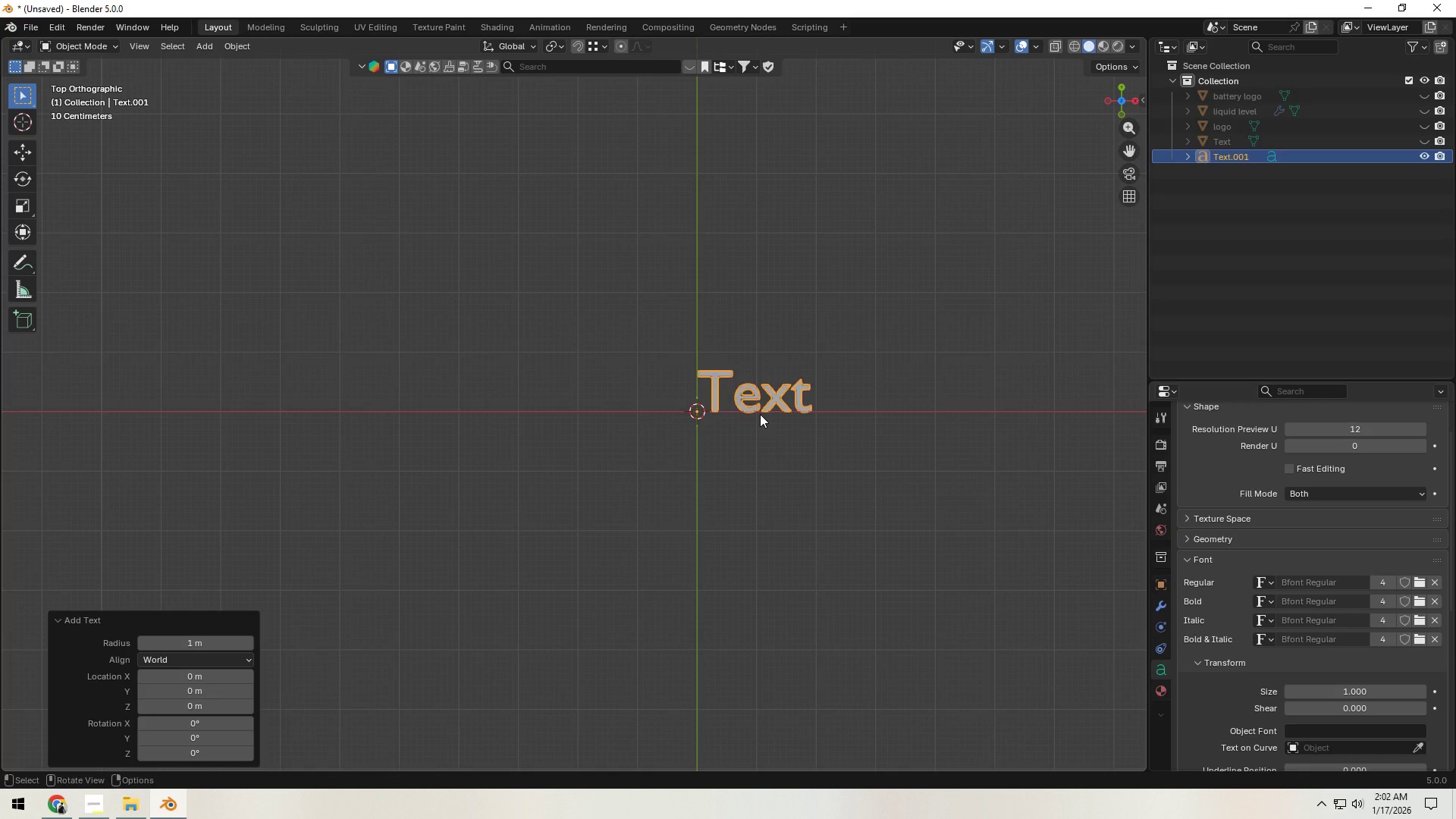 
key(Tab)
 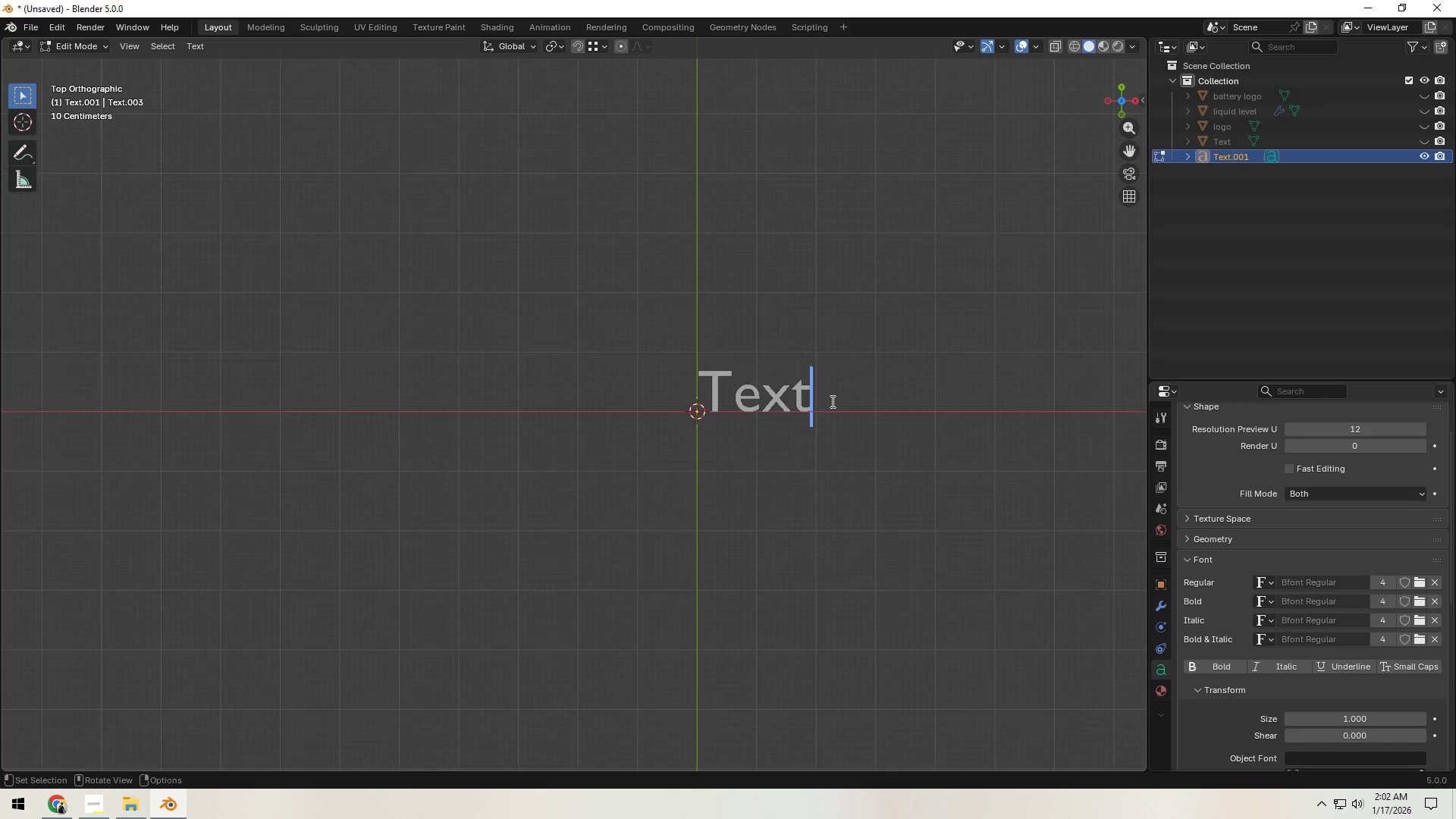 
left_click_drag(start_coordinate=[833, 400], to_coordinate=[686, 404])
 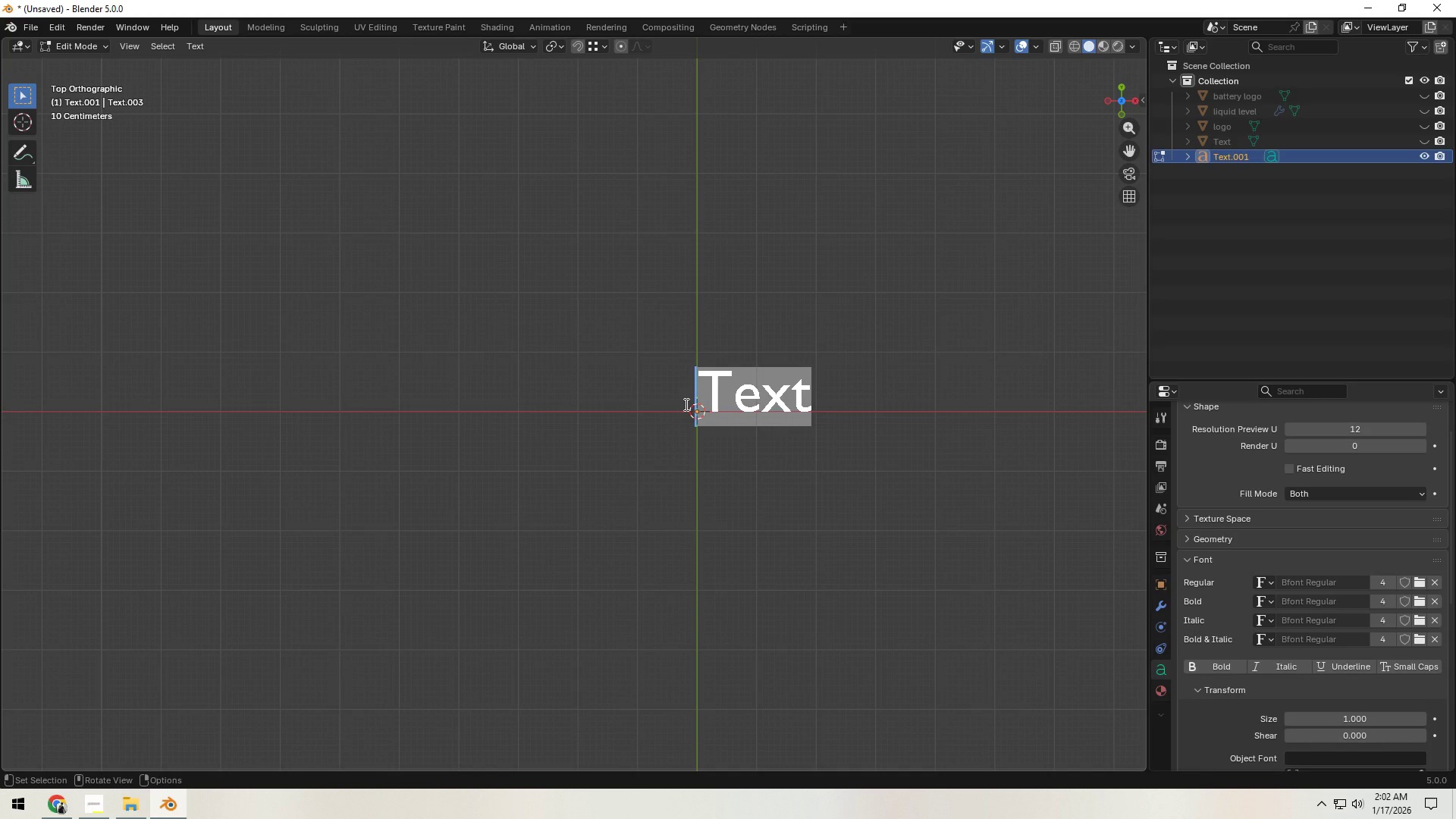 
key(Numpad9)
 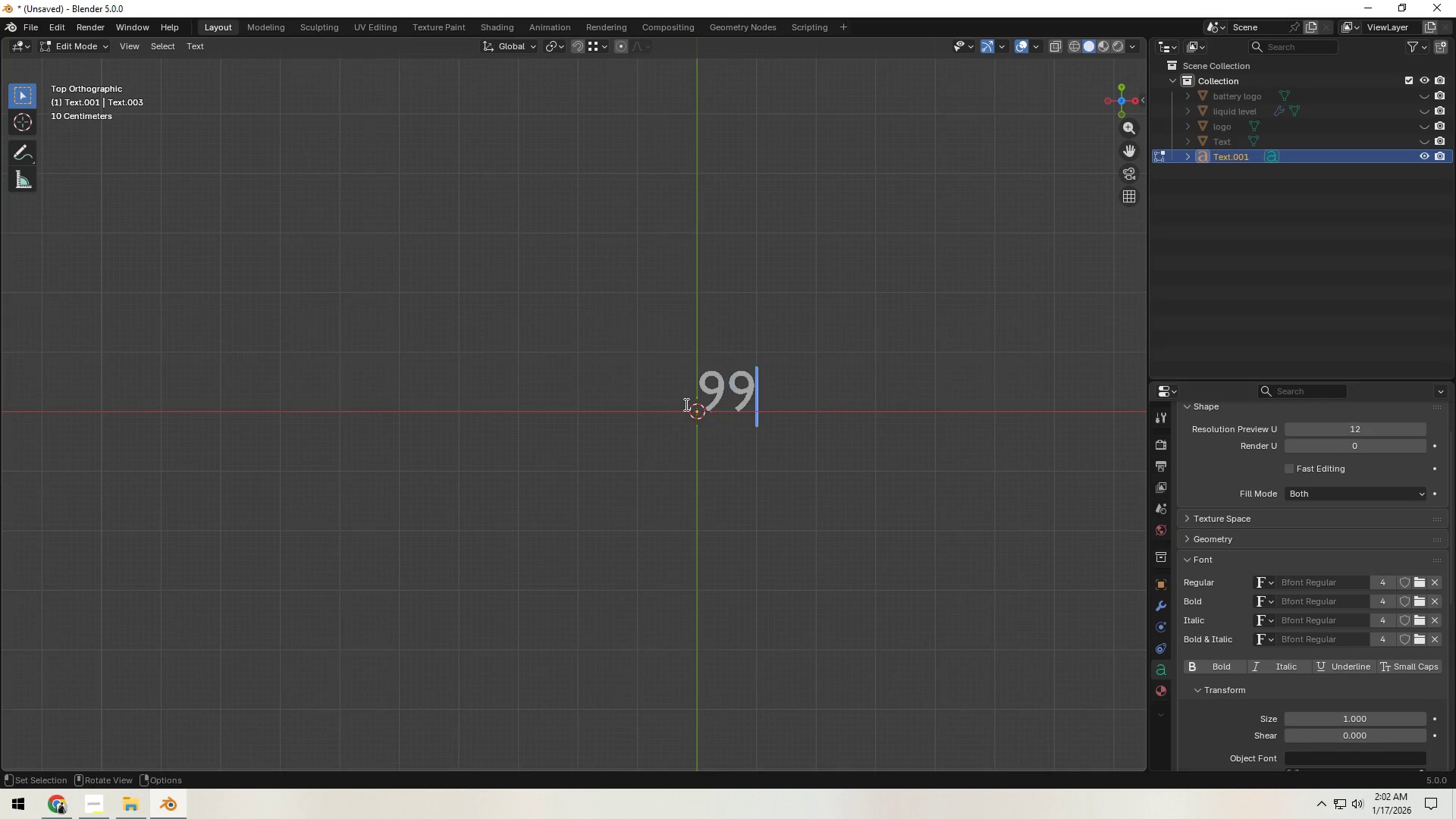 
key(Numpad9)
 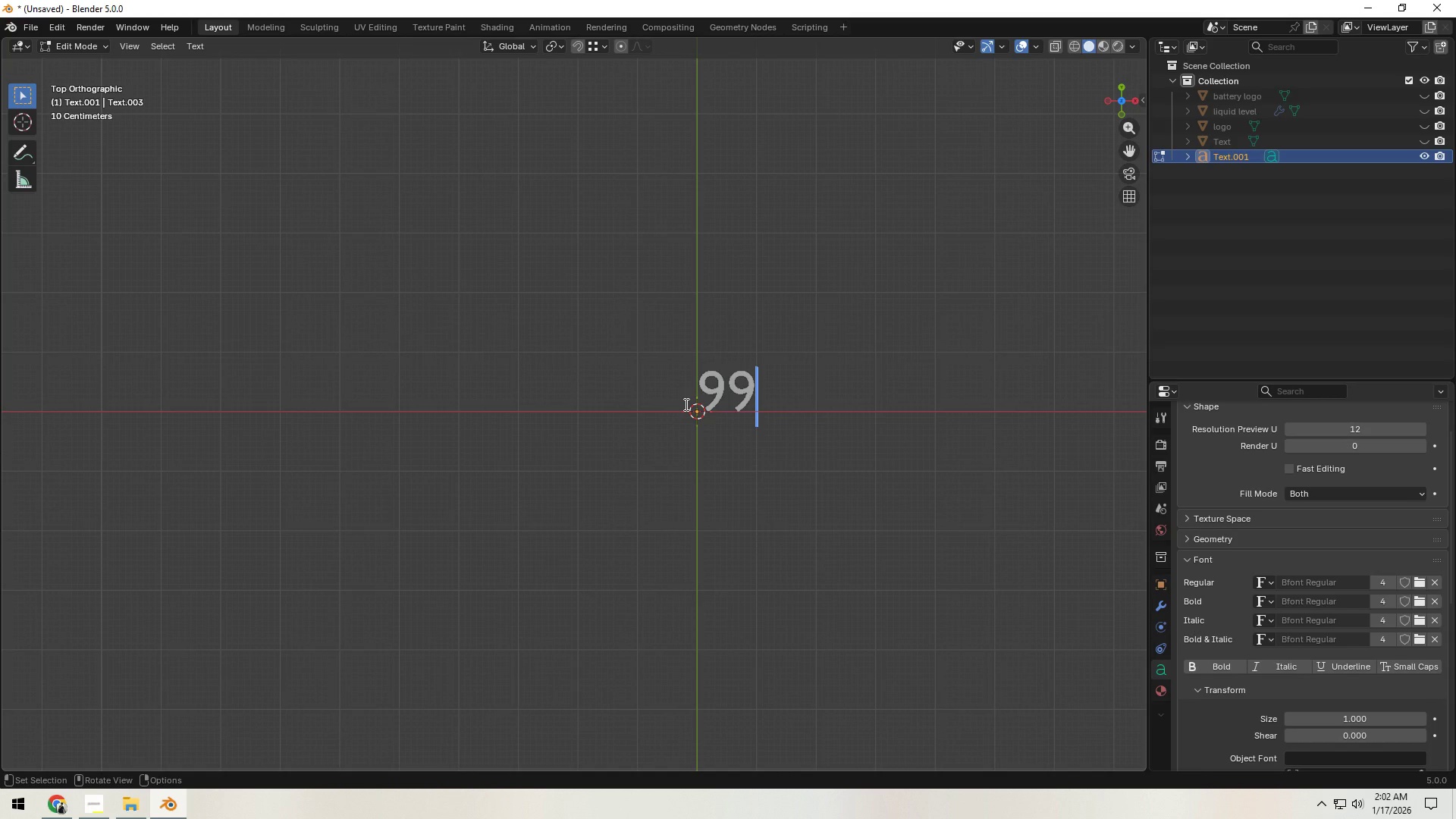 
key(Enter)
 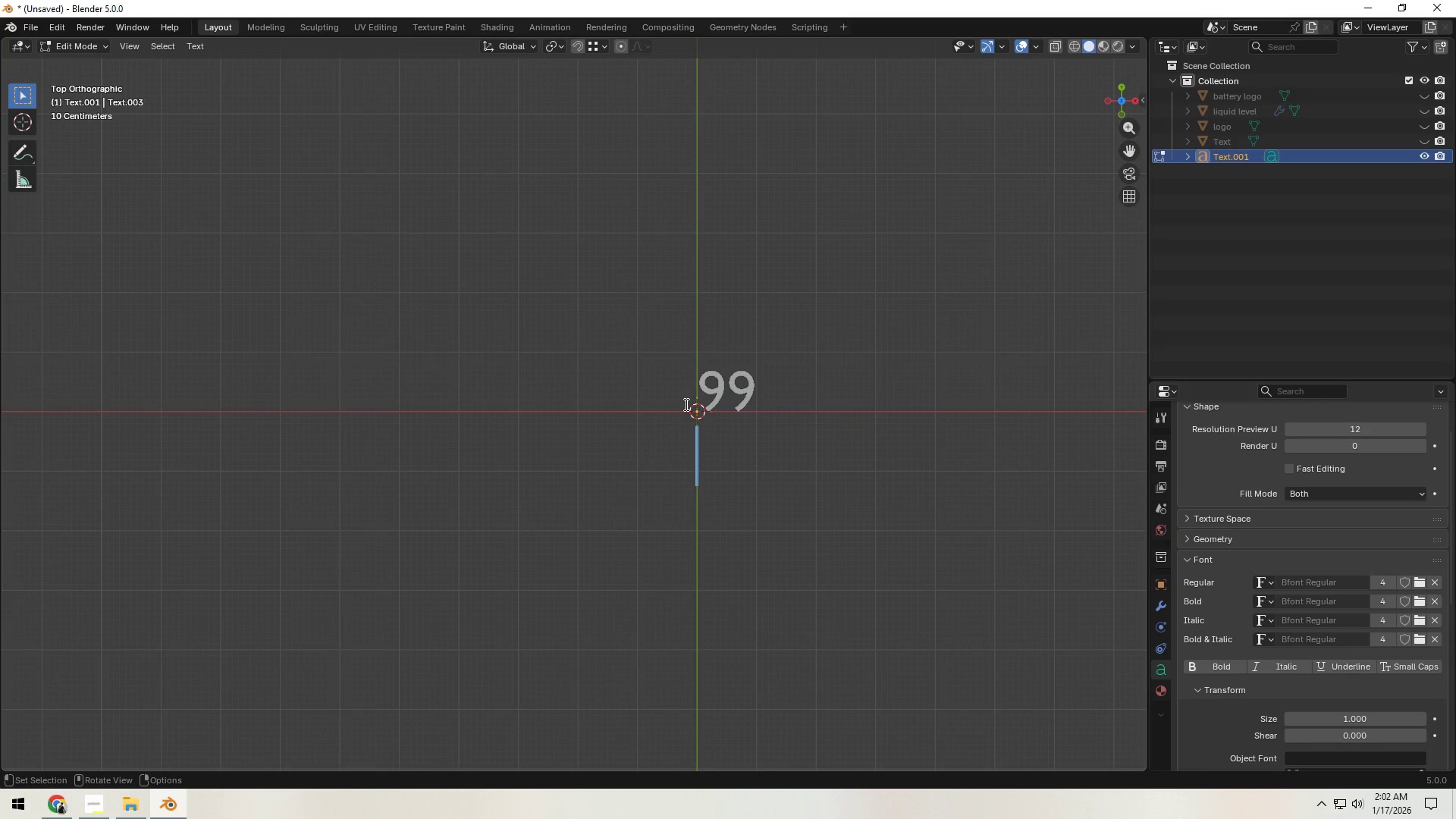 
key(Backspace)
 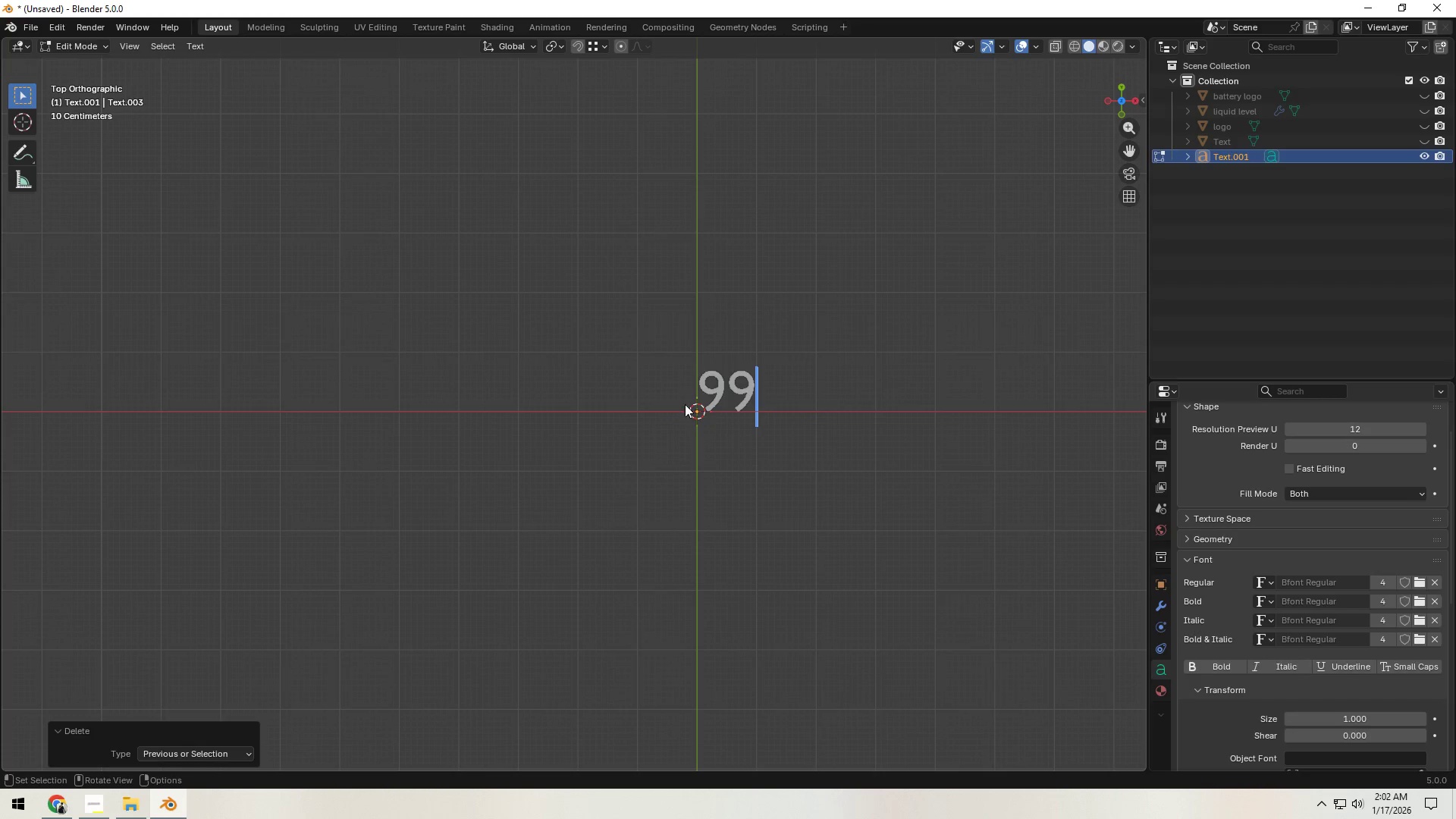 
key(Tab)
 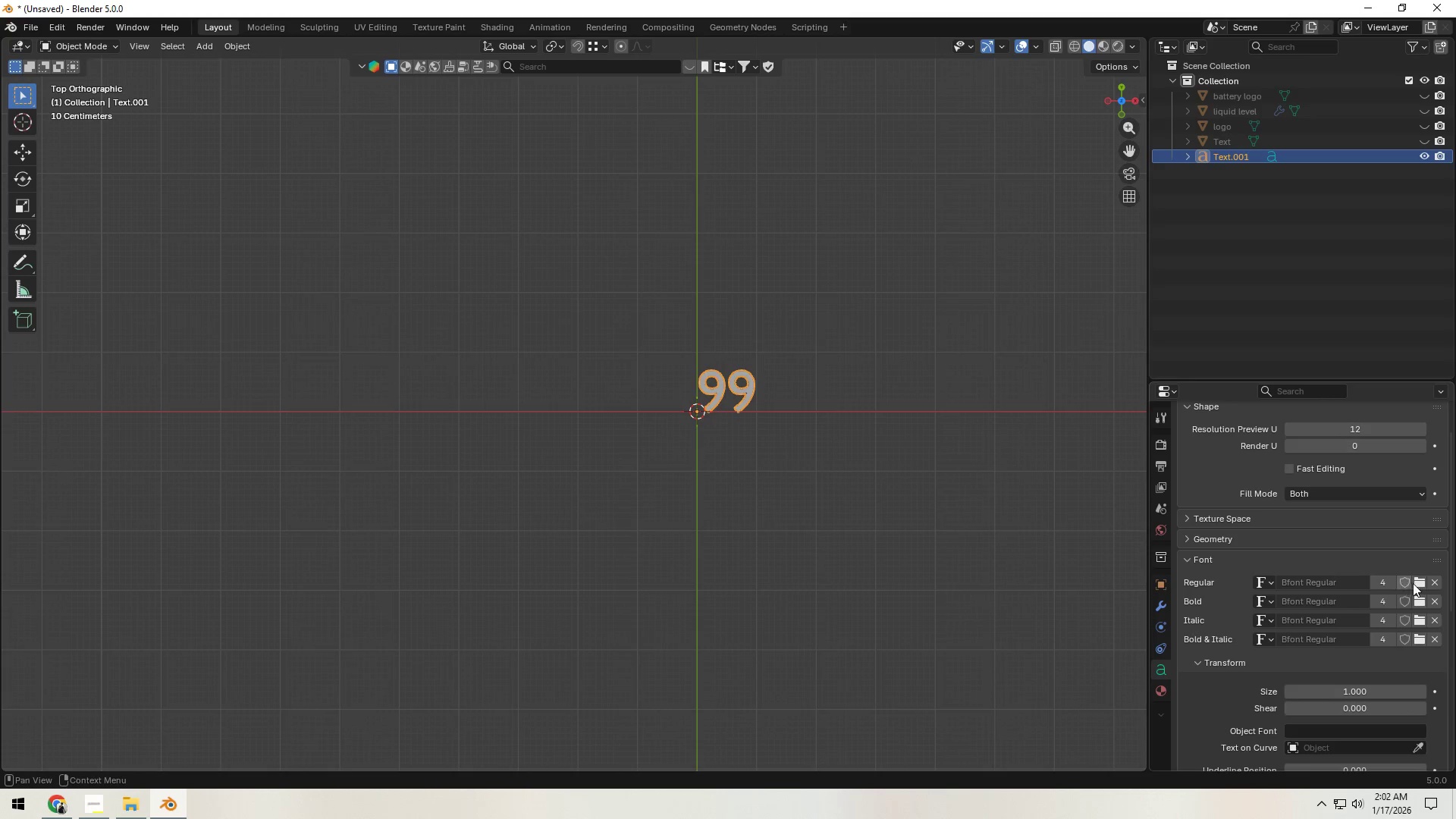 
left_click([1424, 584])
 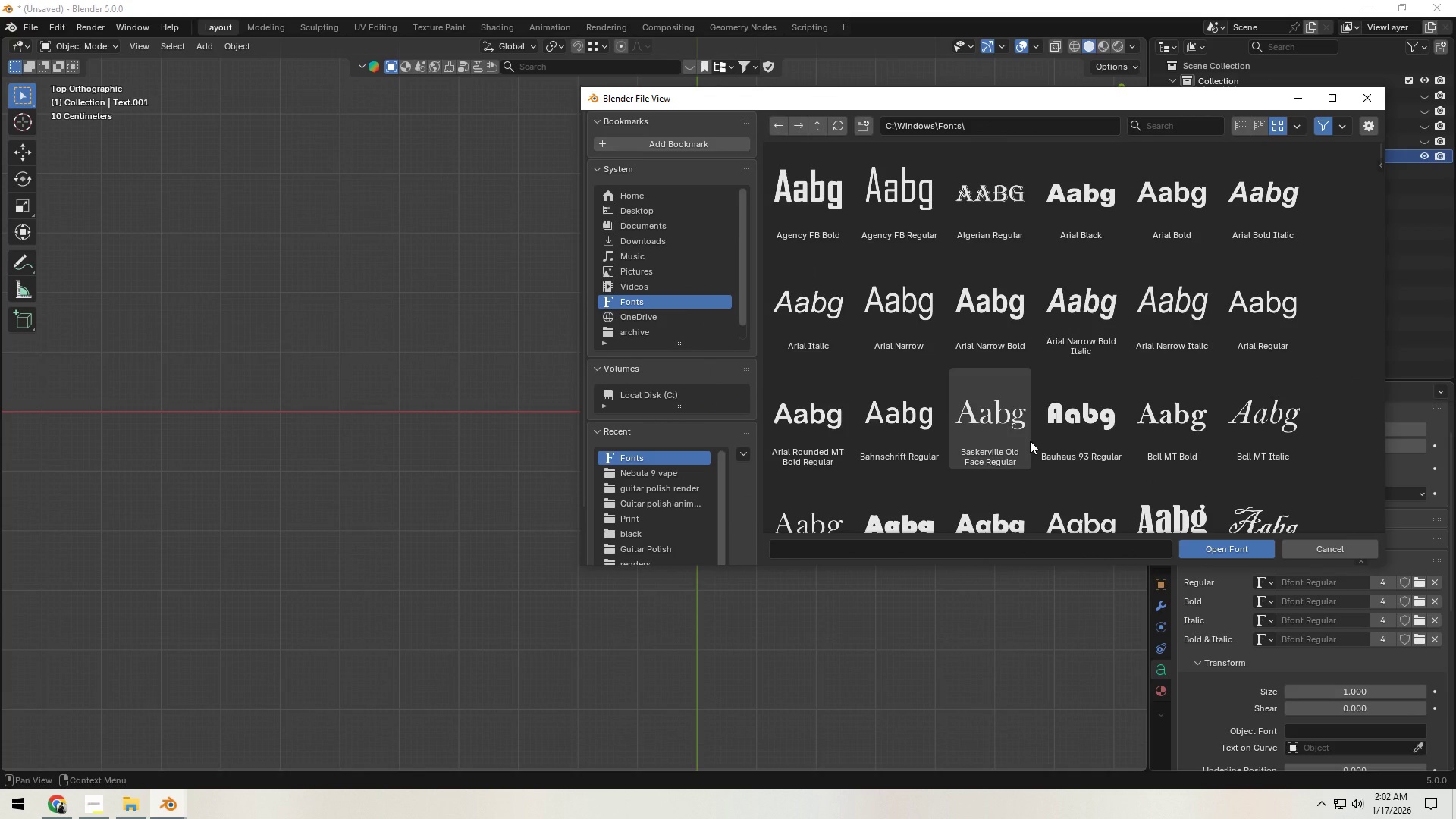 
scroll: coordinate [1039, 431], scroll_direction: down, amount: 122.0
 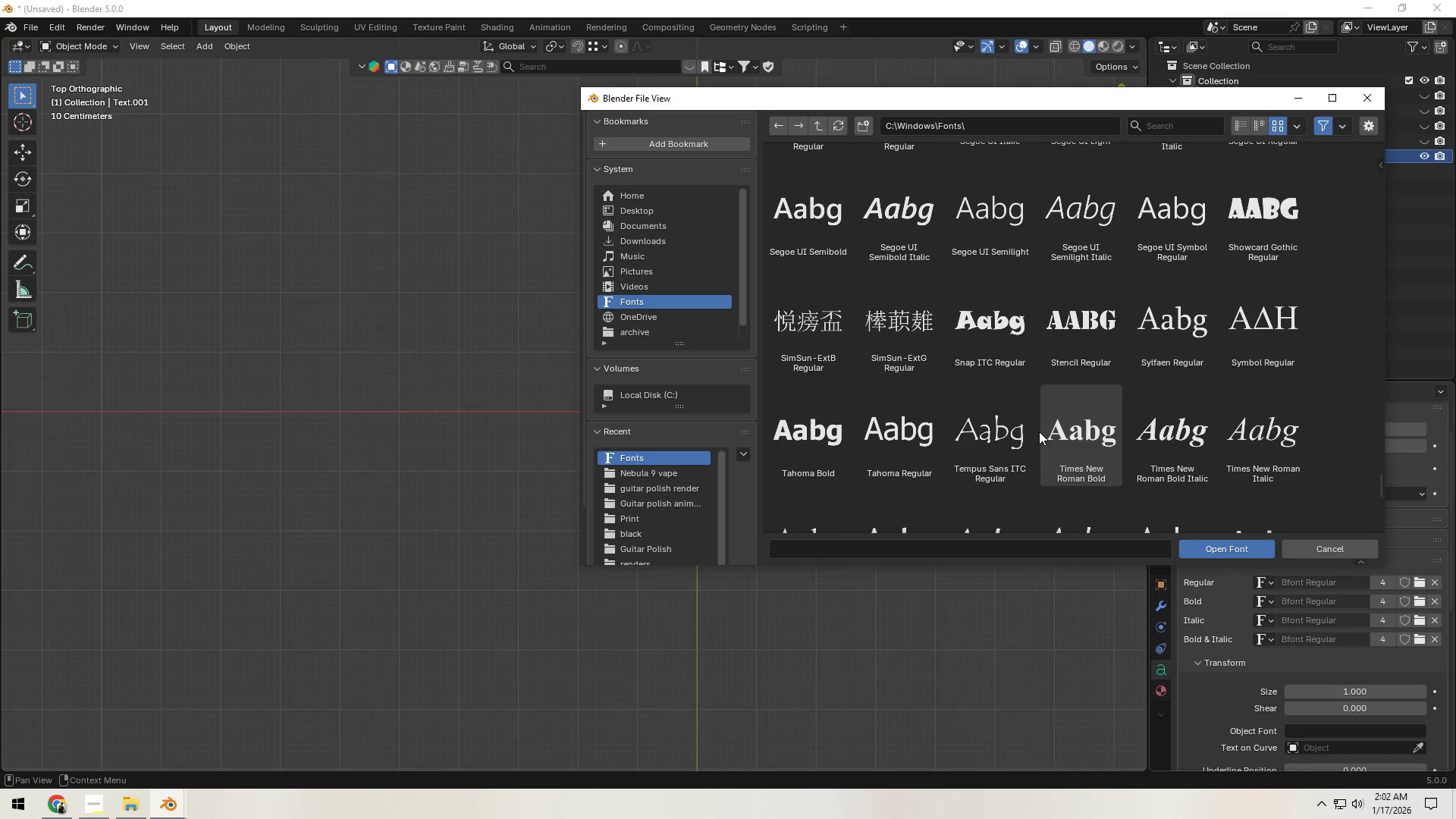 
left_click([1226, 551])
 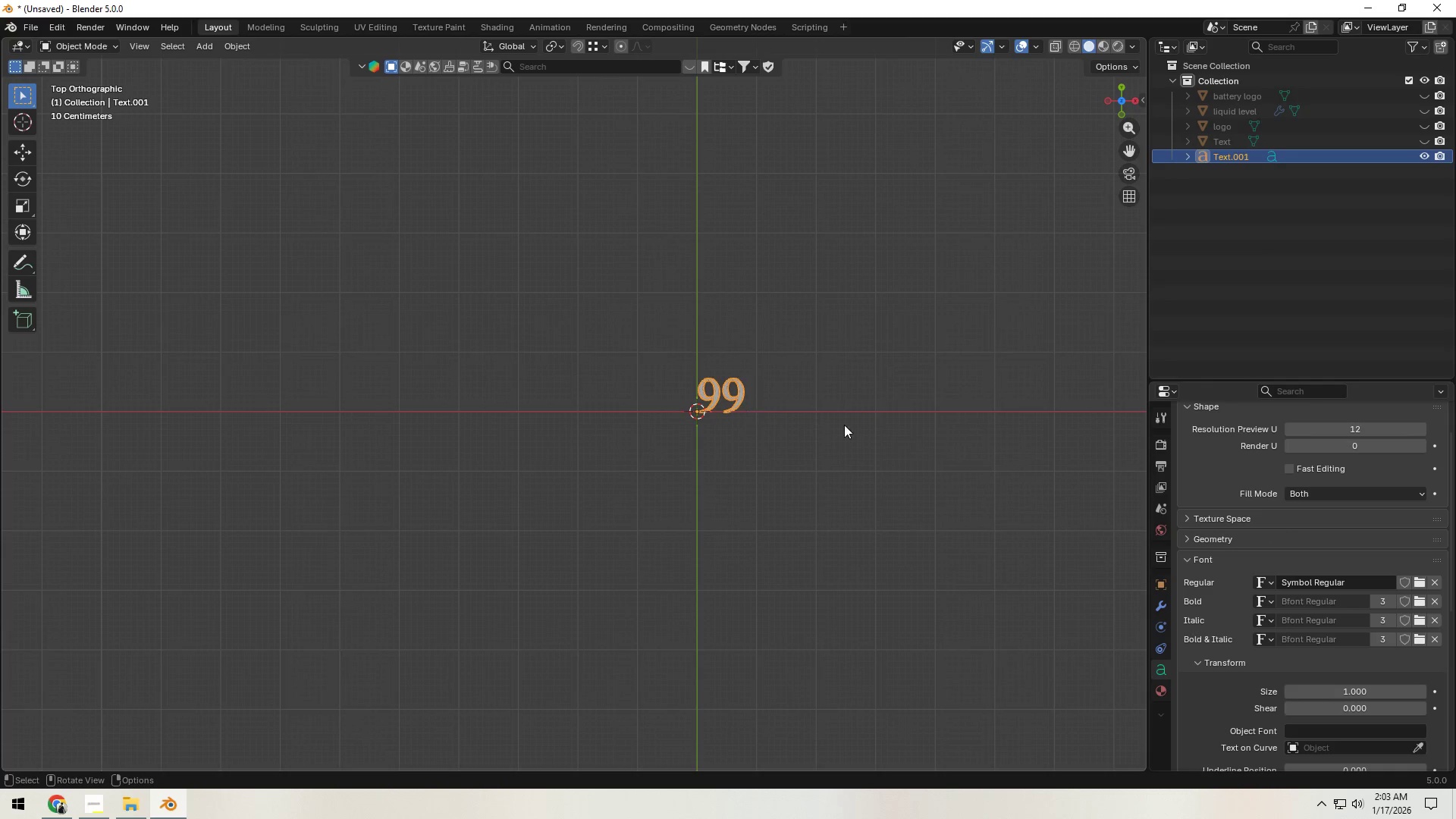 
scroll: coordinate [806, 428], scroll_direction: up, amount: 4.0
 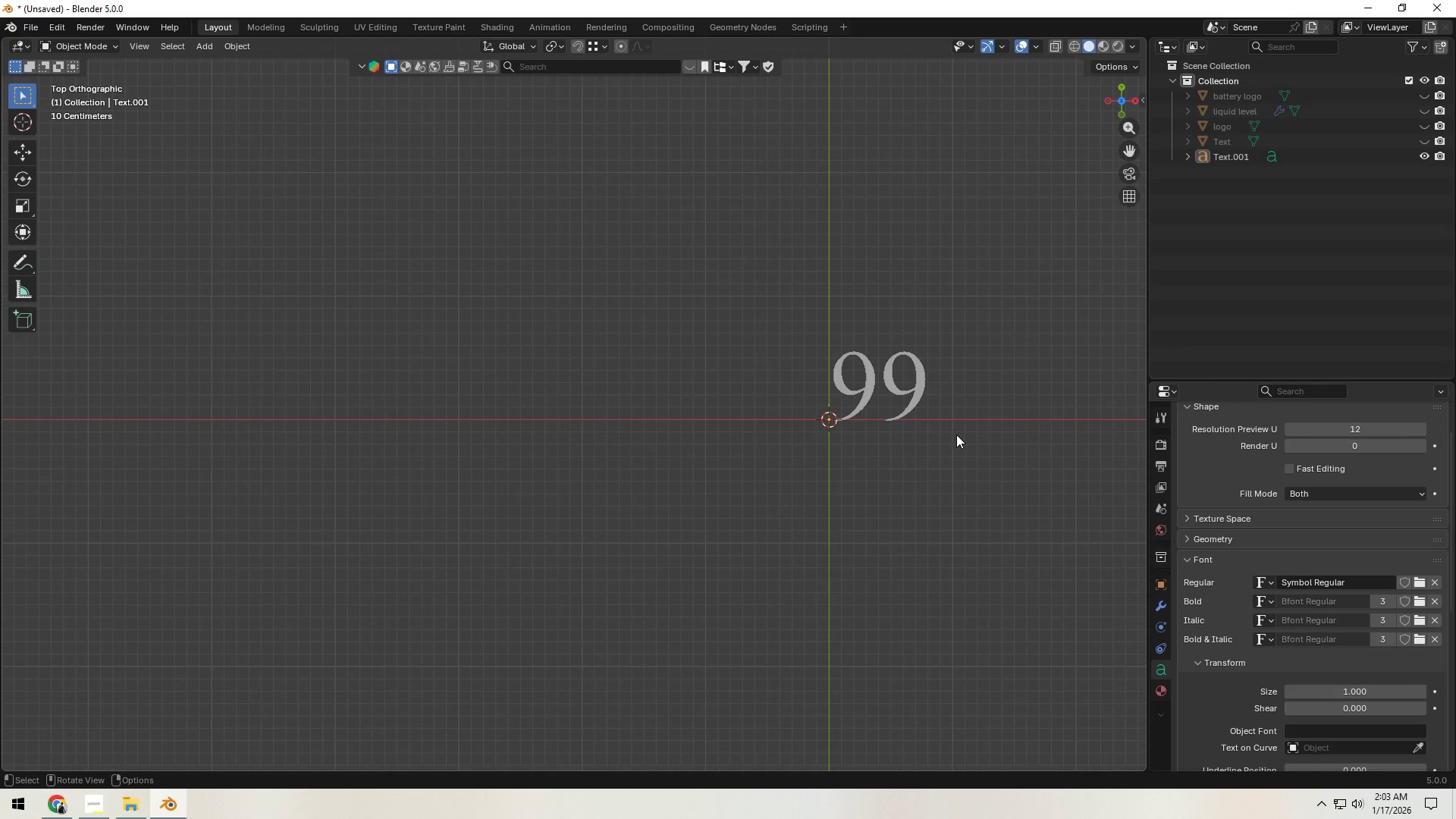 
hold_key(key=ShiftLeft, duration=0.75)
 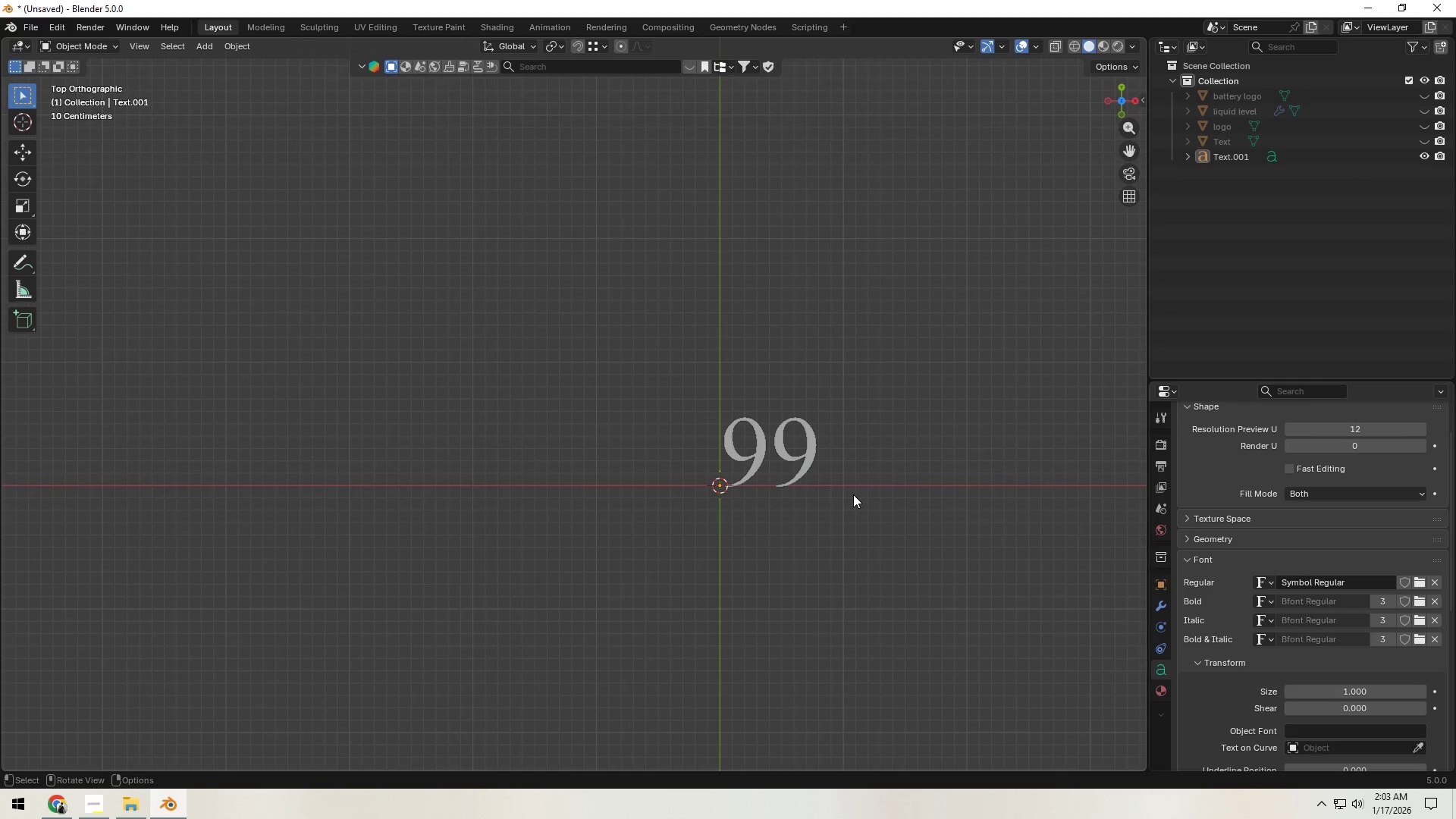 
scroll: coordinate [853, 494], scroll_direction: up, amount: 4.0
 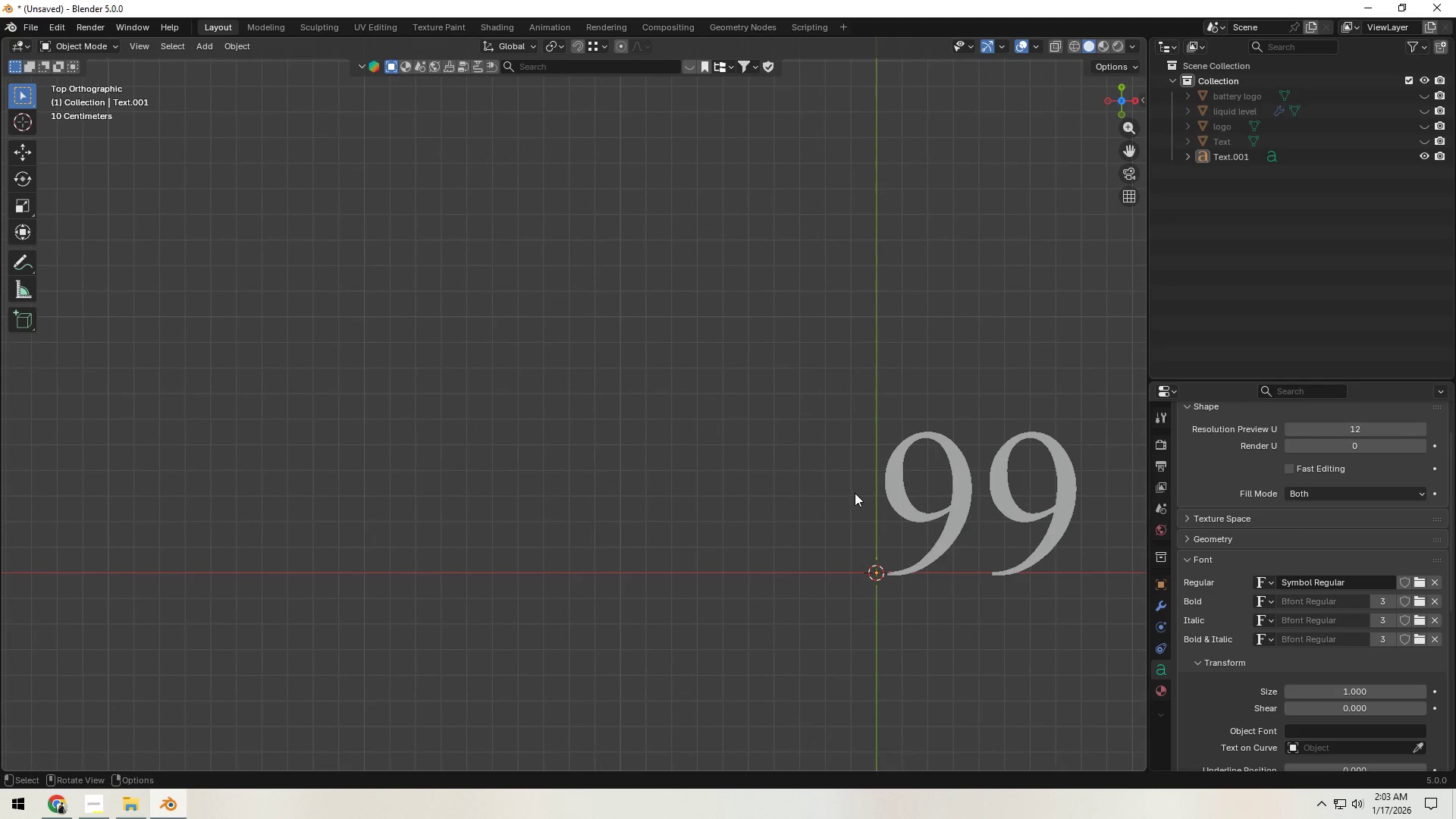 
hold_key(key=ShiftLeft, duration=0.44)
 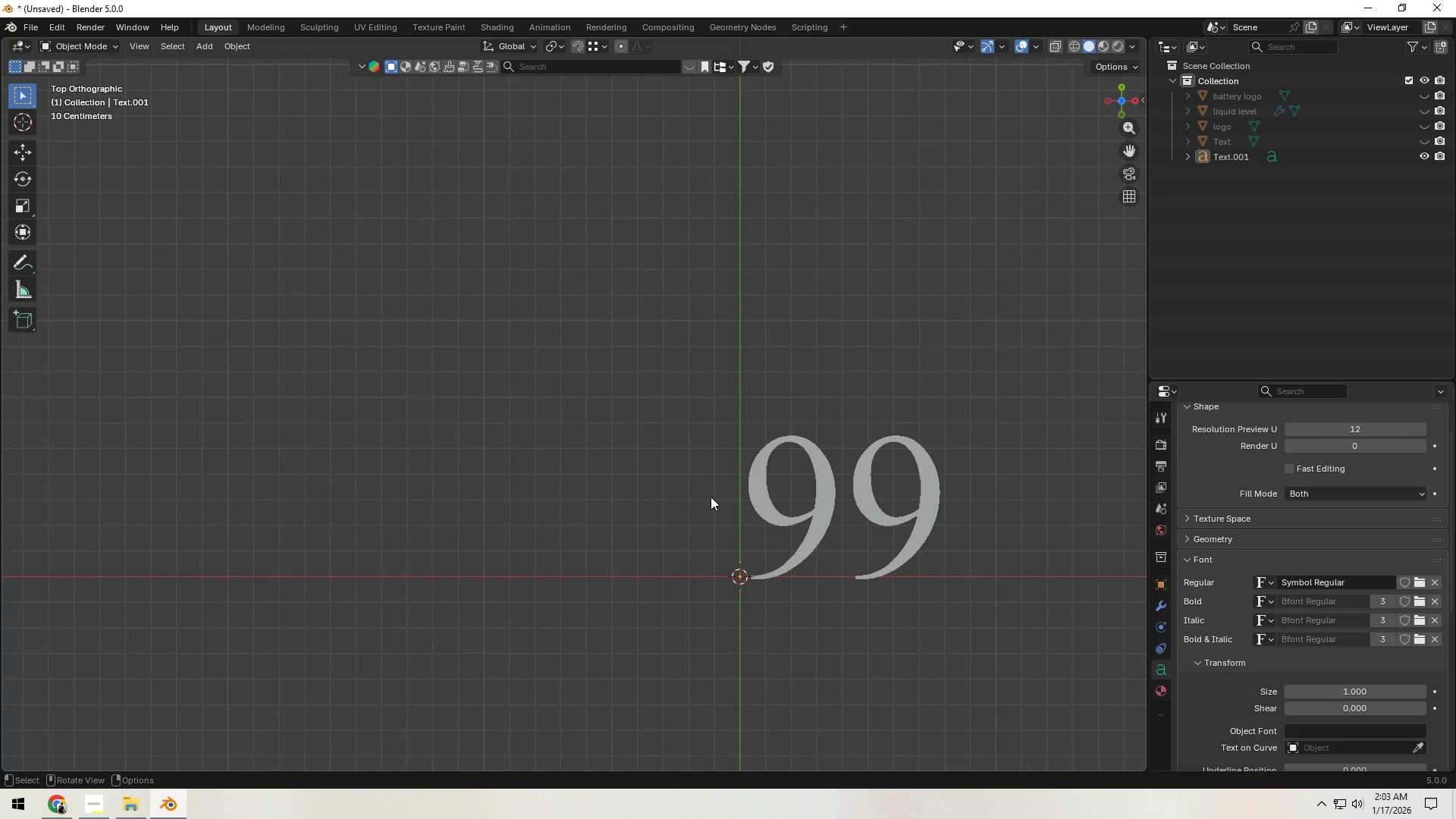 
scroll: coordinate [711, 497], scroll_direction: down, amount: 7.0
 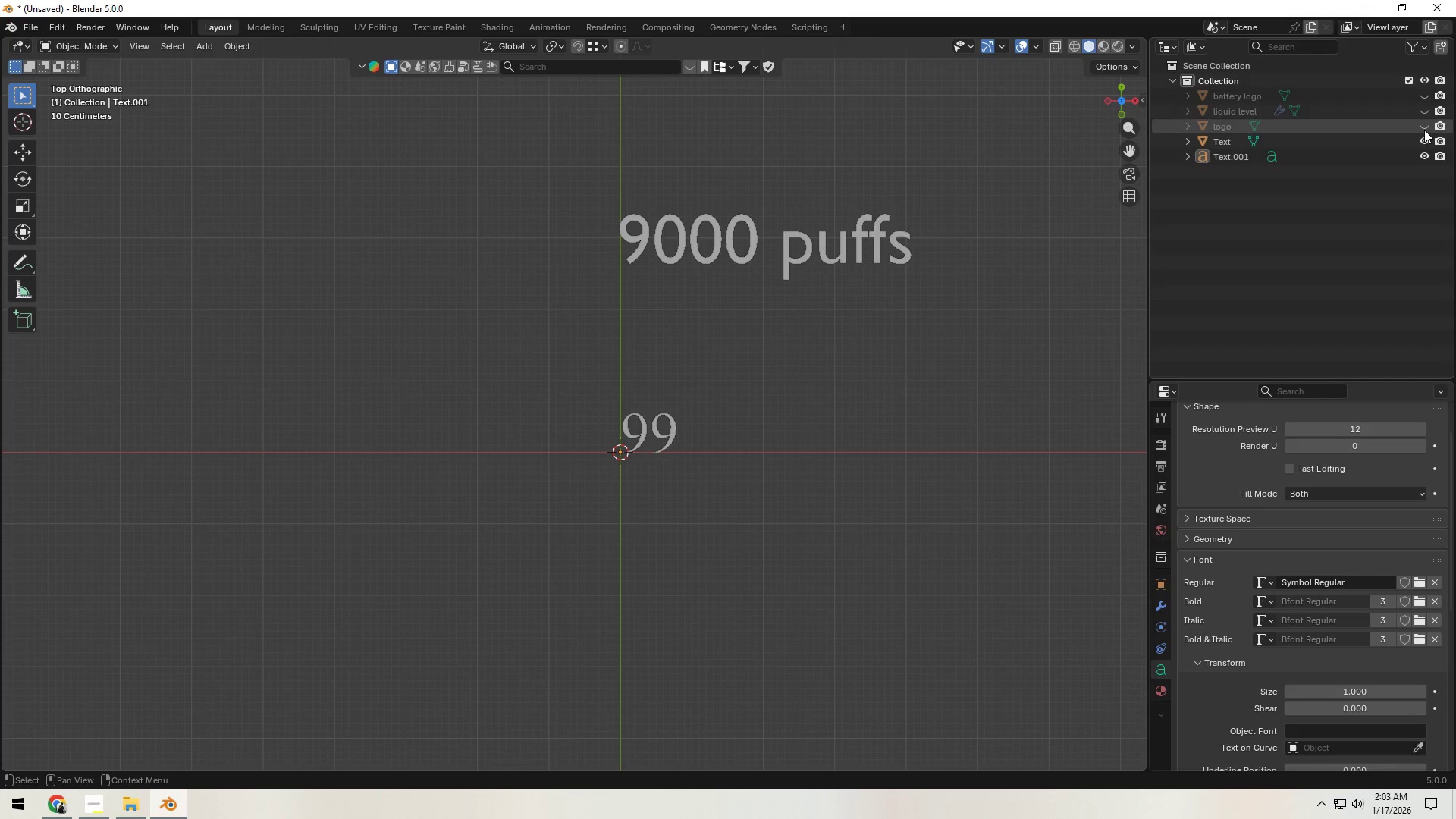 
right_click([664, 438])
 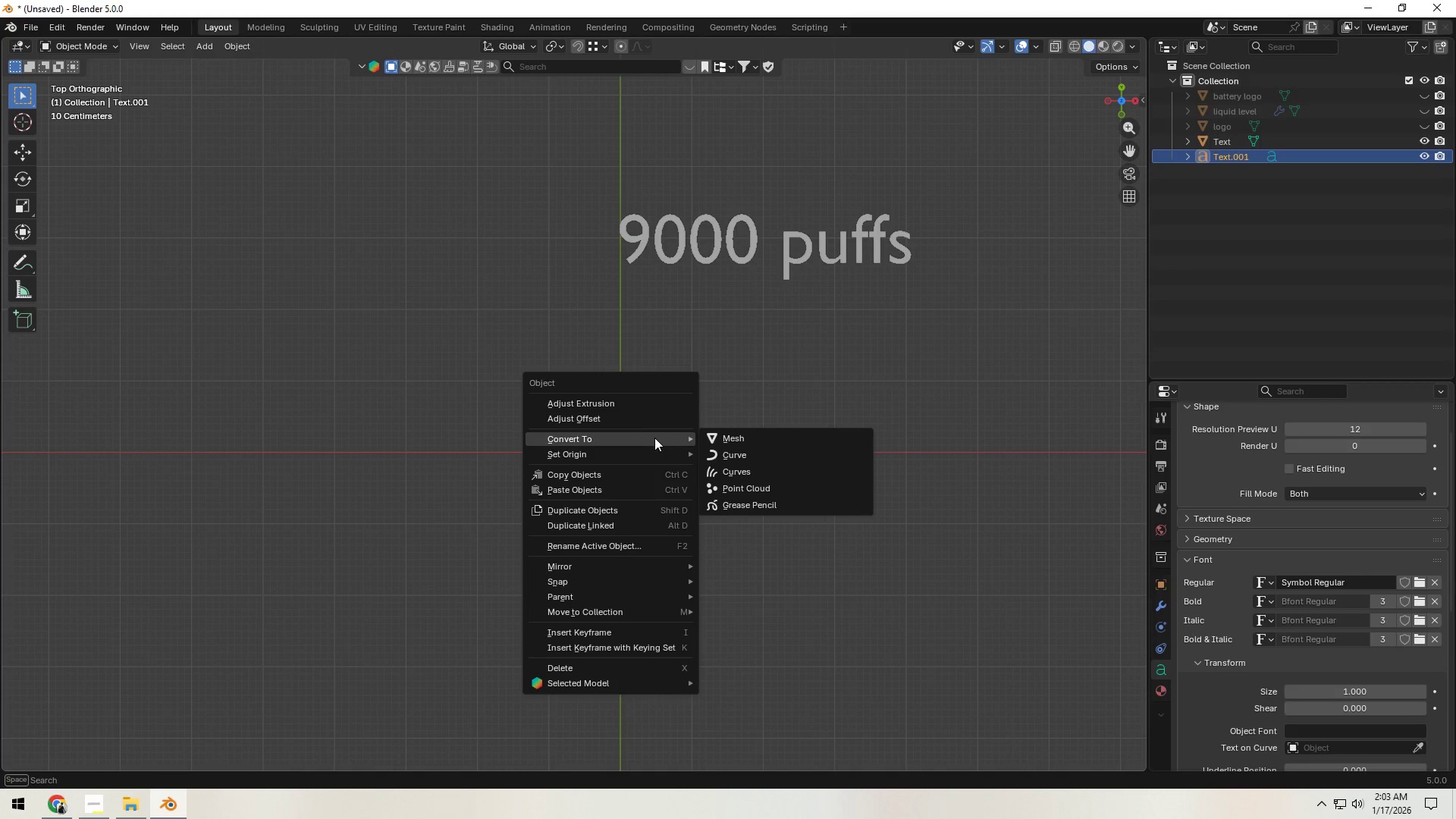 
left_click([736, 435])
 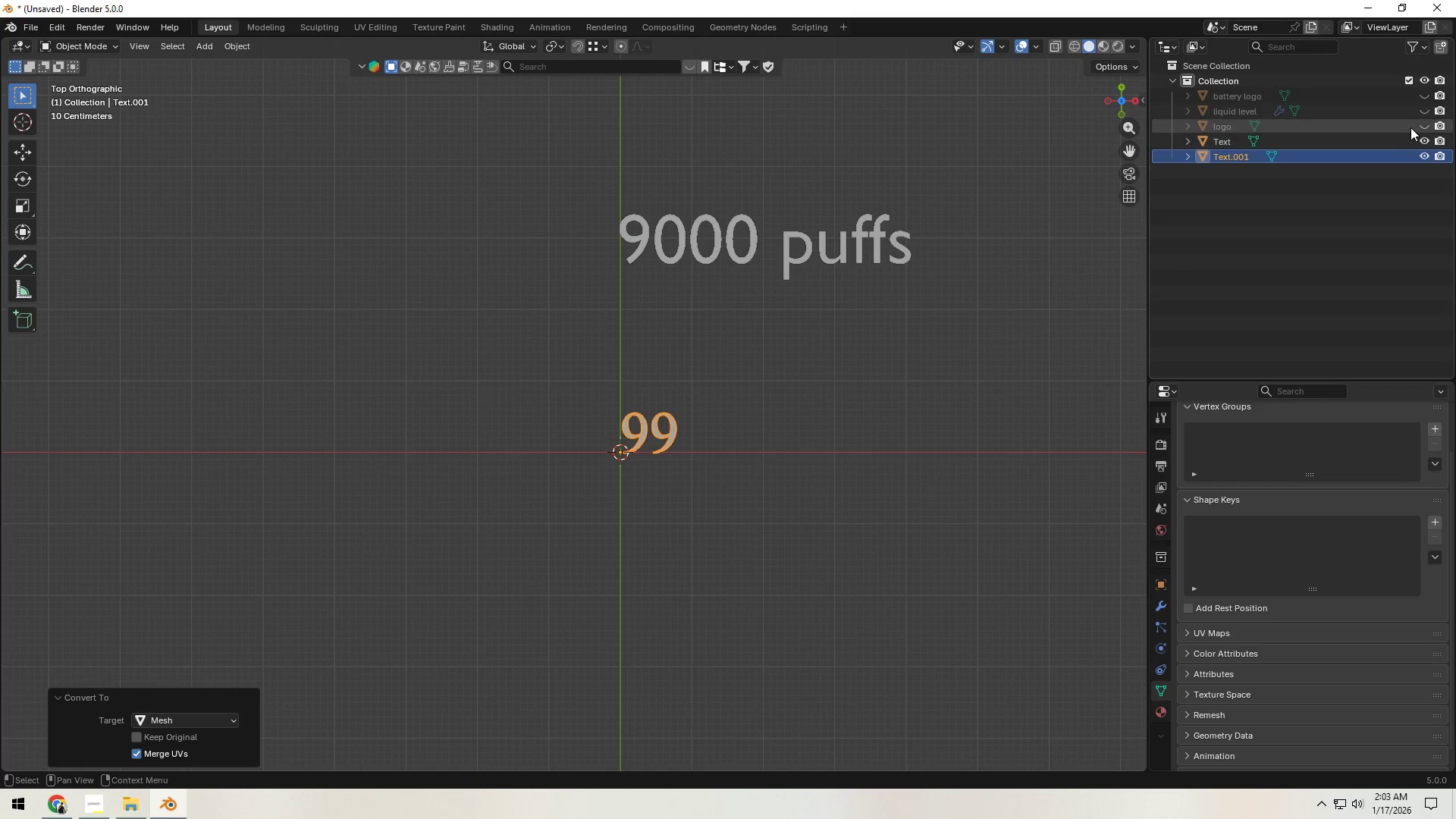 
left_click([1423, 122])
 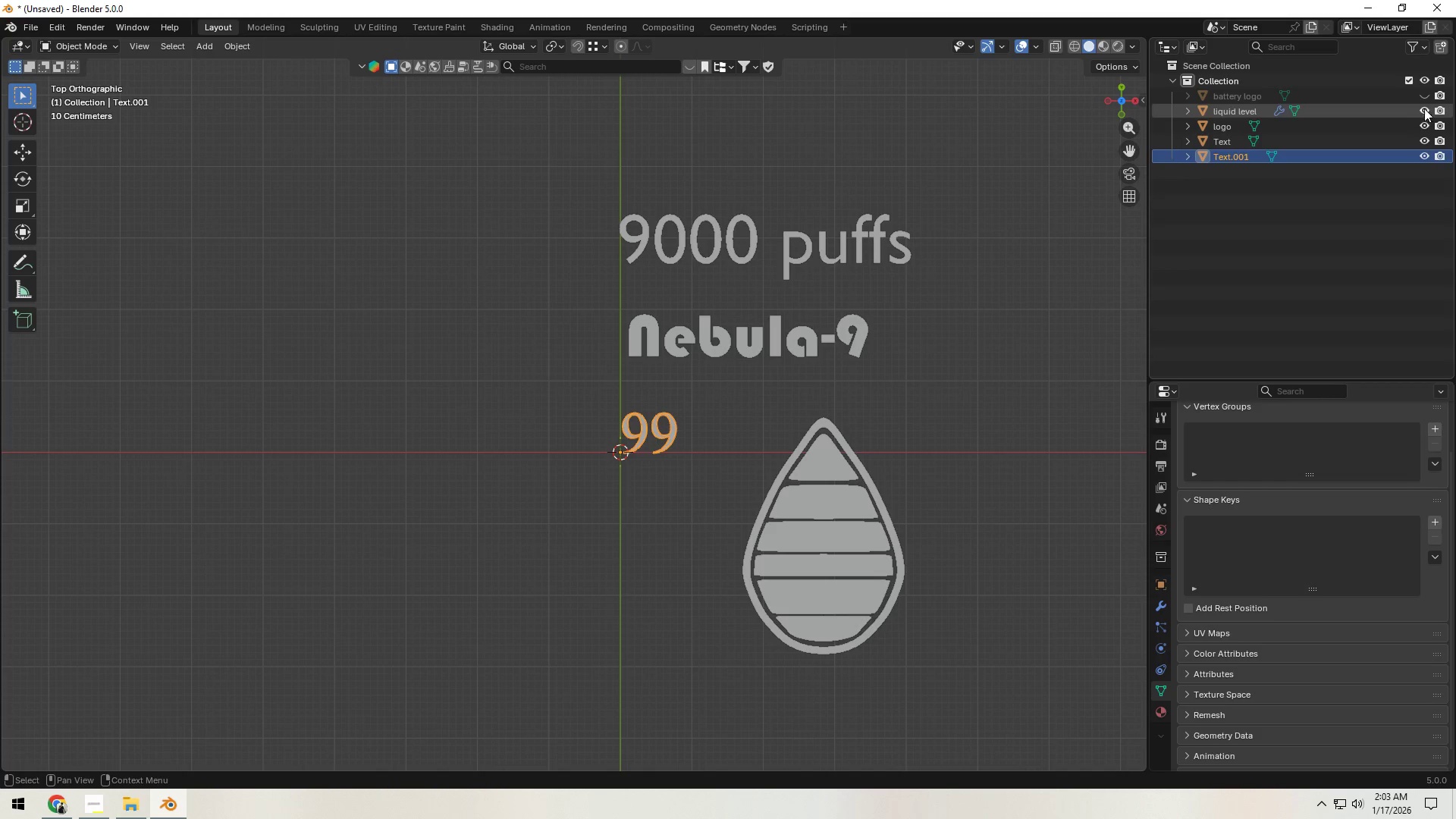 
double_click([1425, 96])
 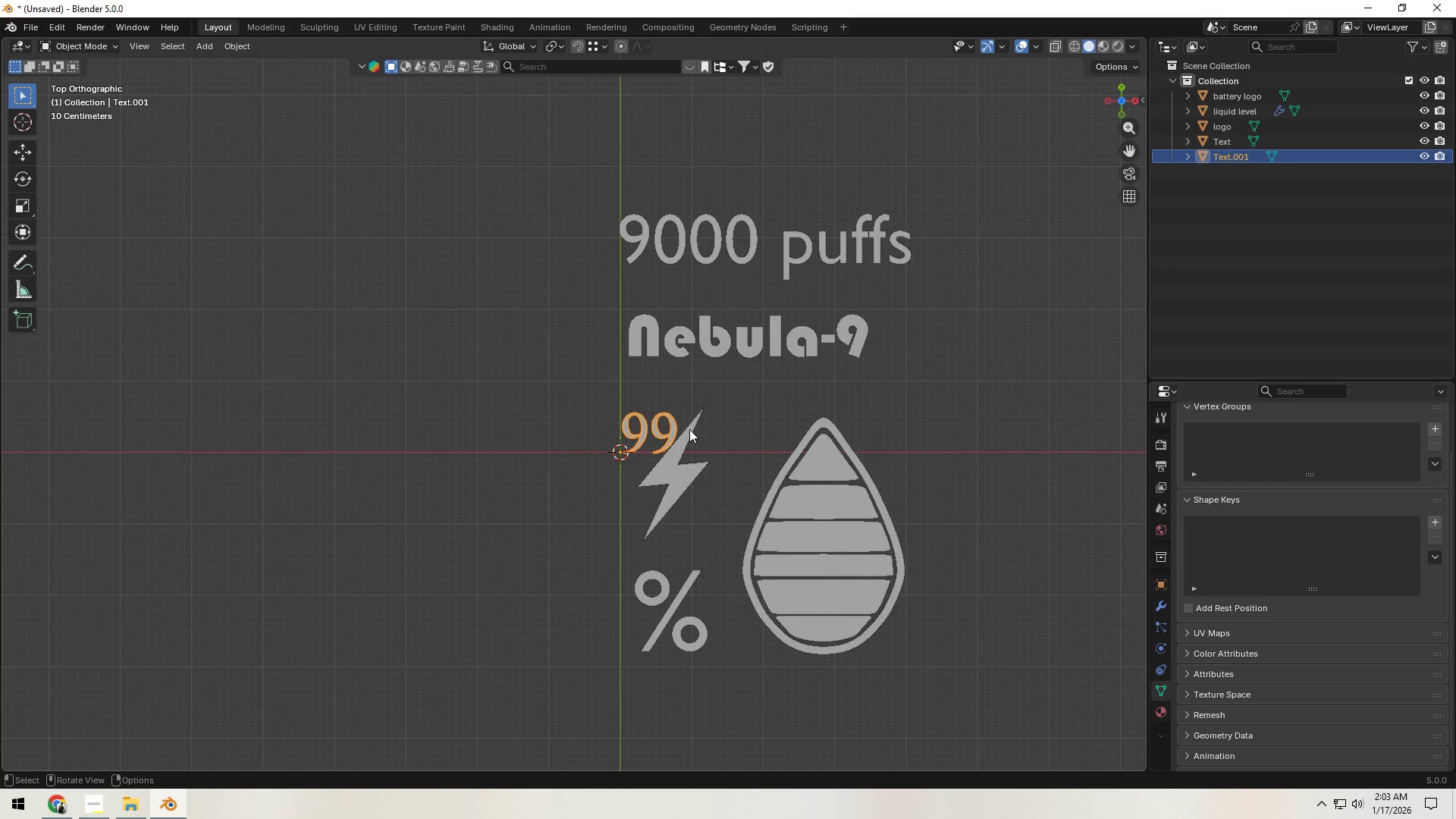 
key(G)
 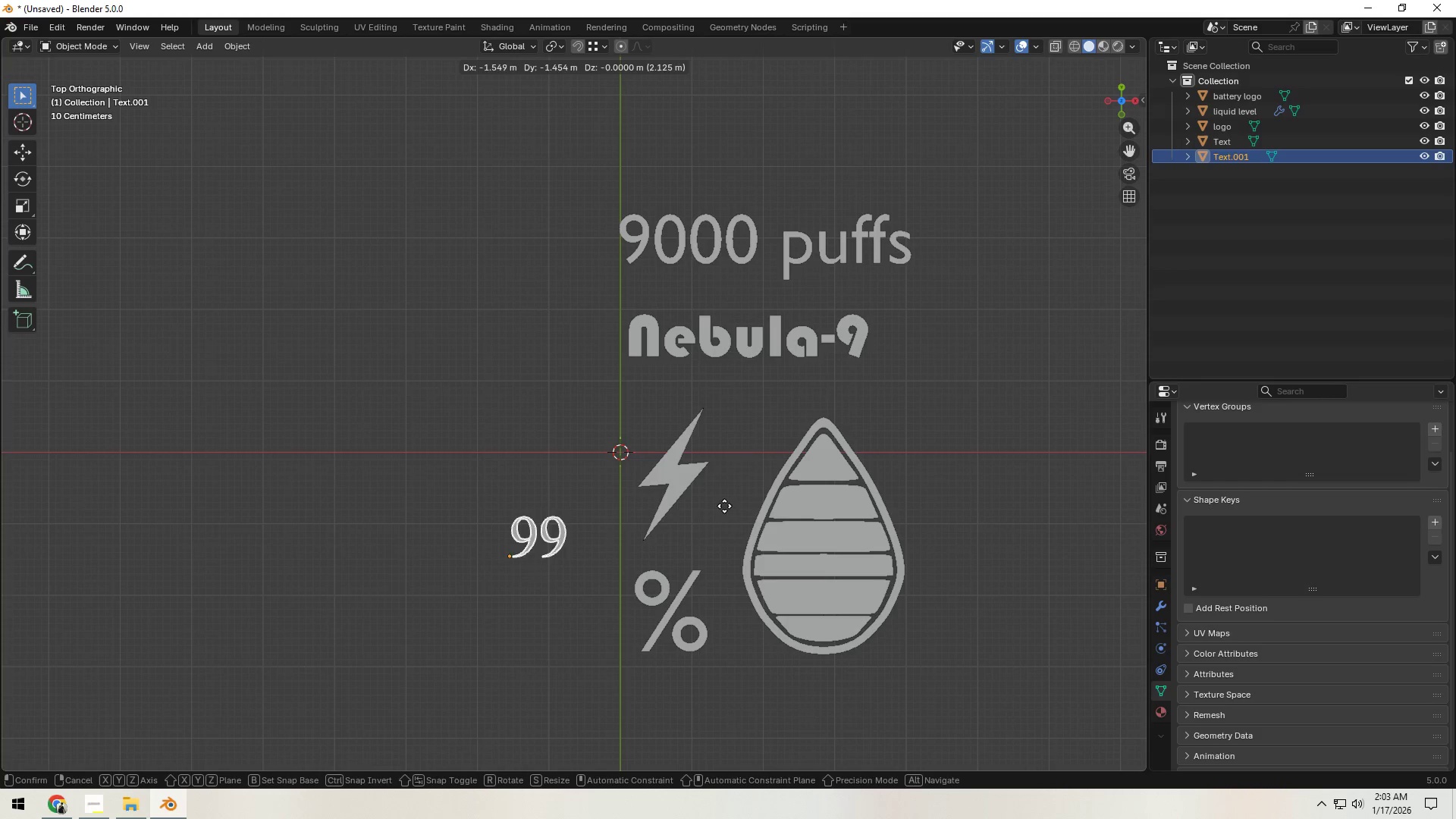 
left_click([701, 527])
 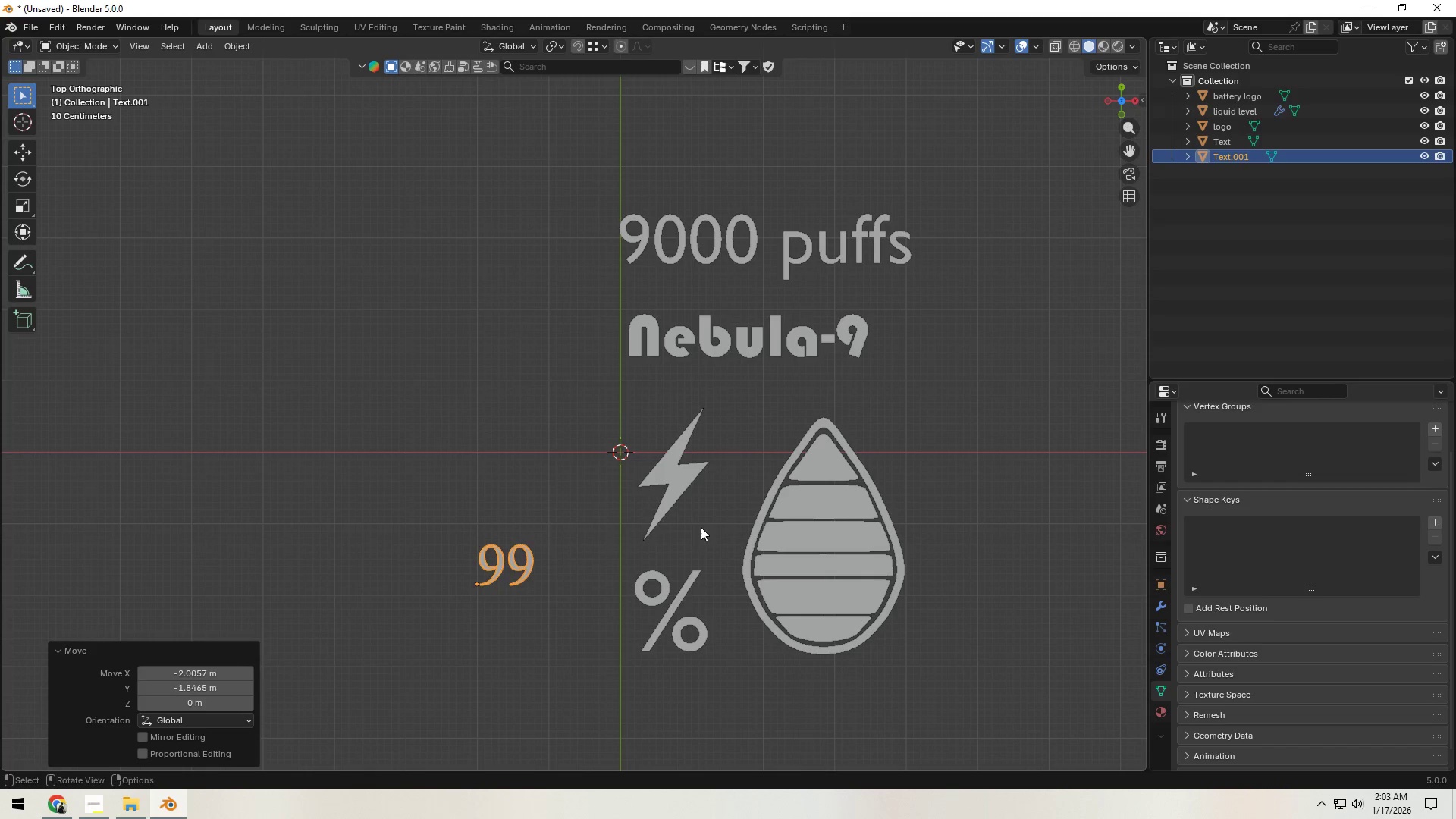 
key(S)
 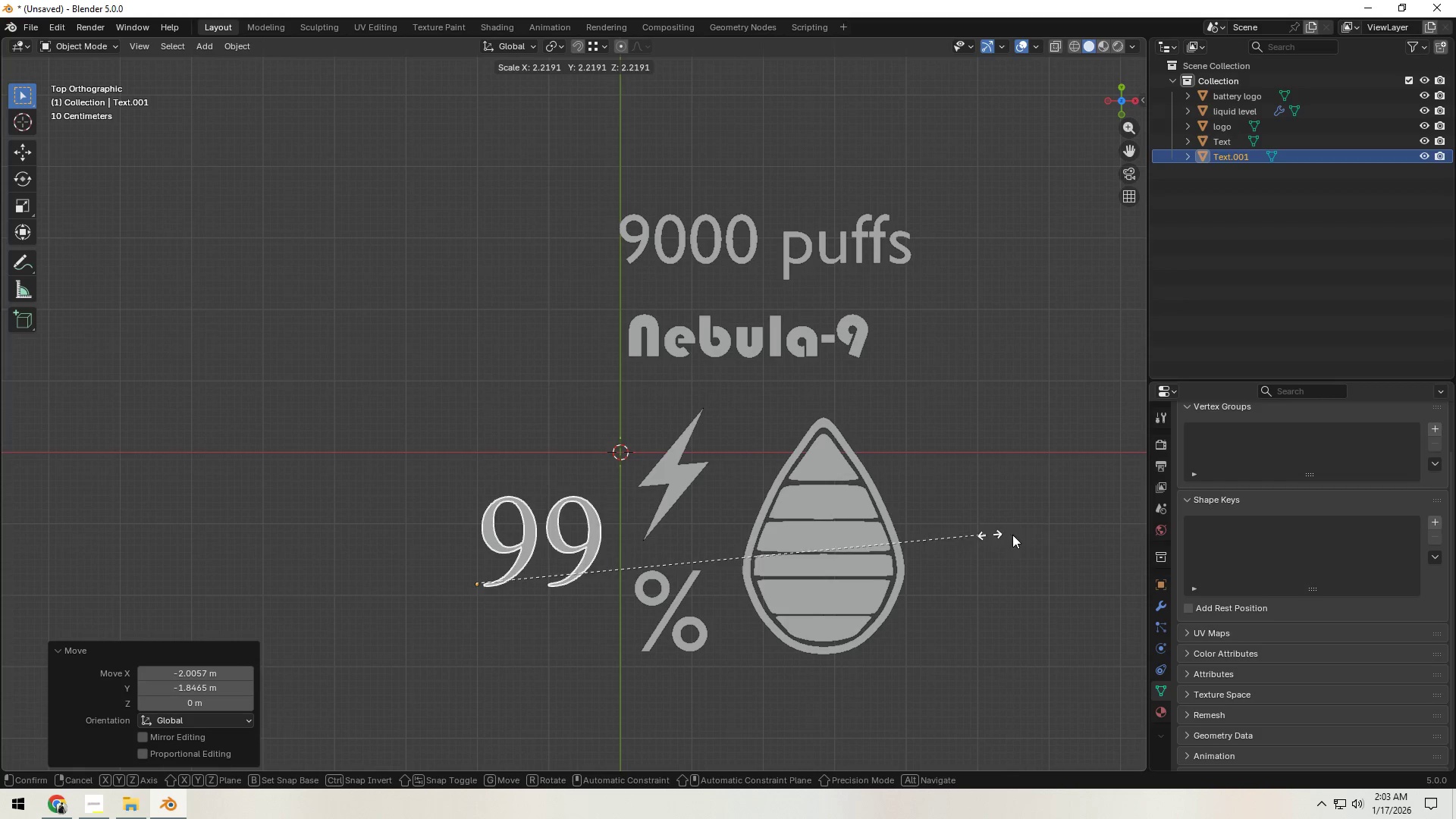 
left_click([1066, 533])
 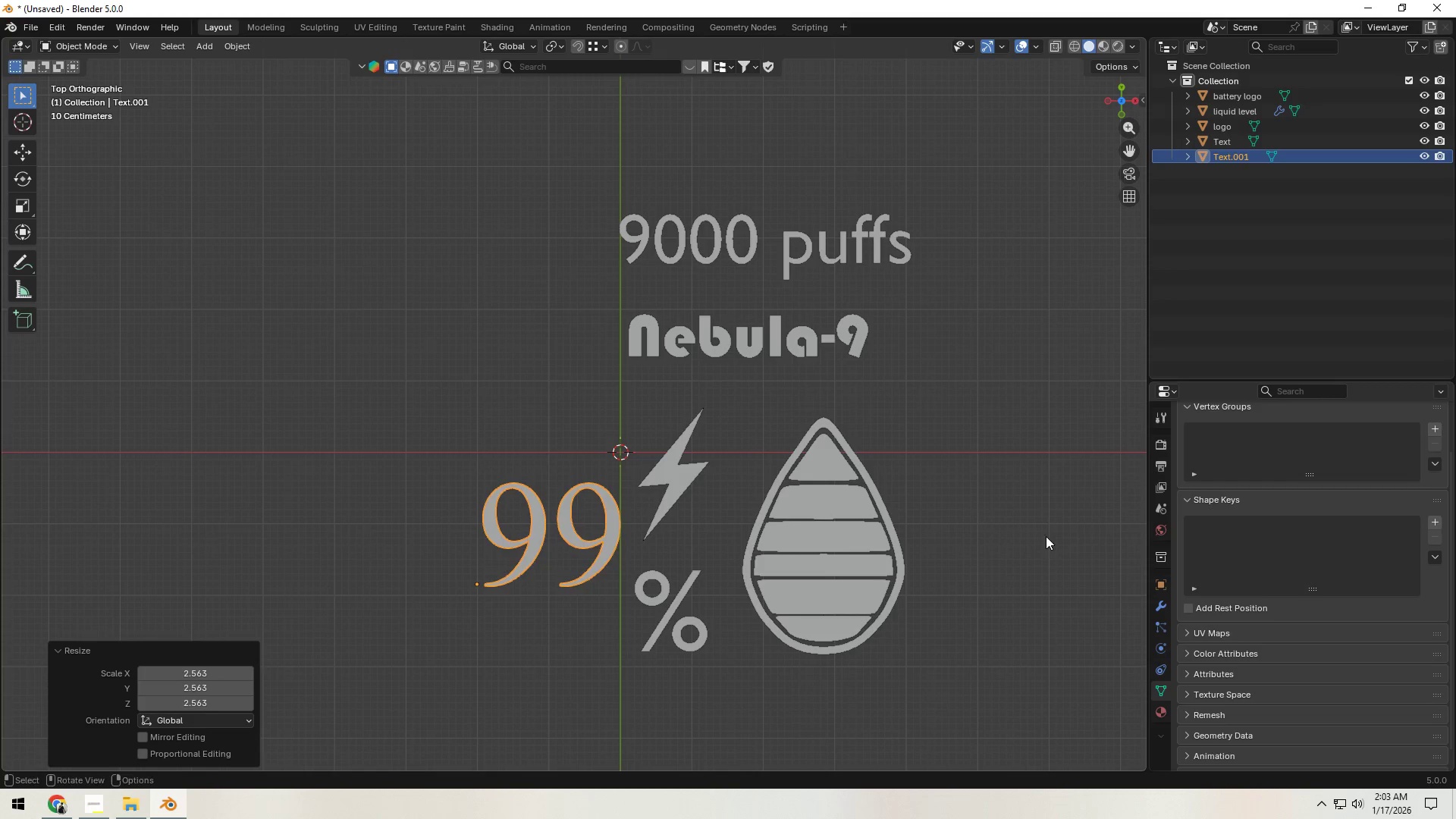 
key(G)
 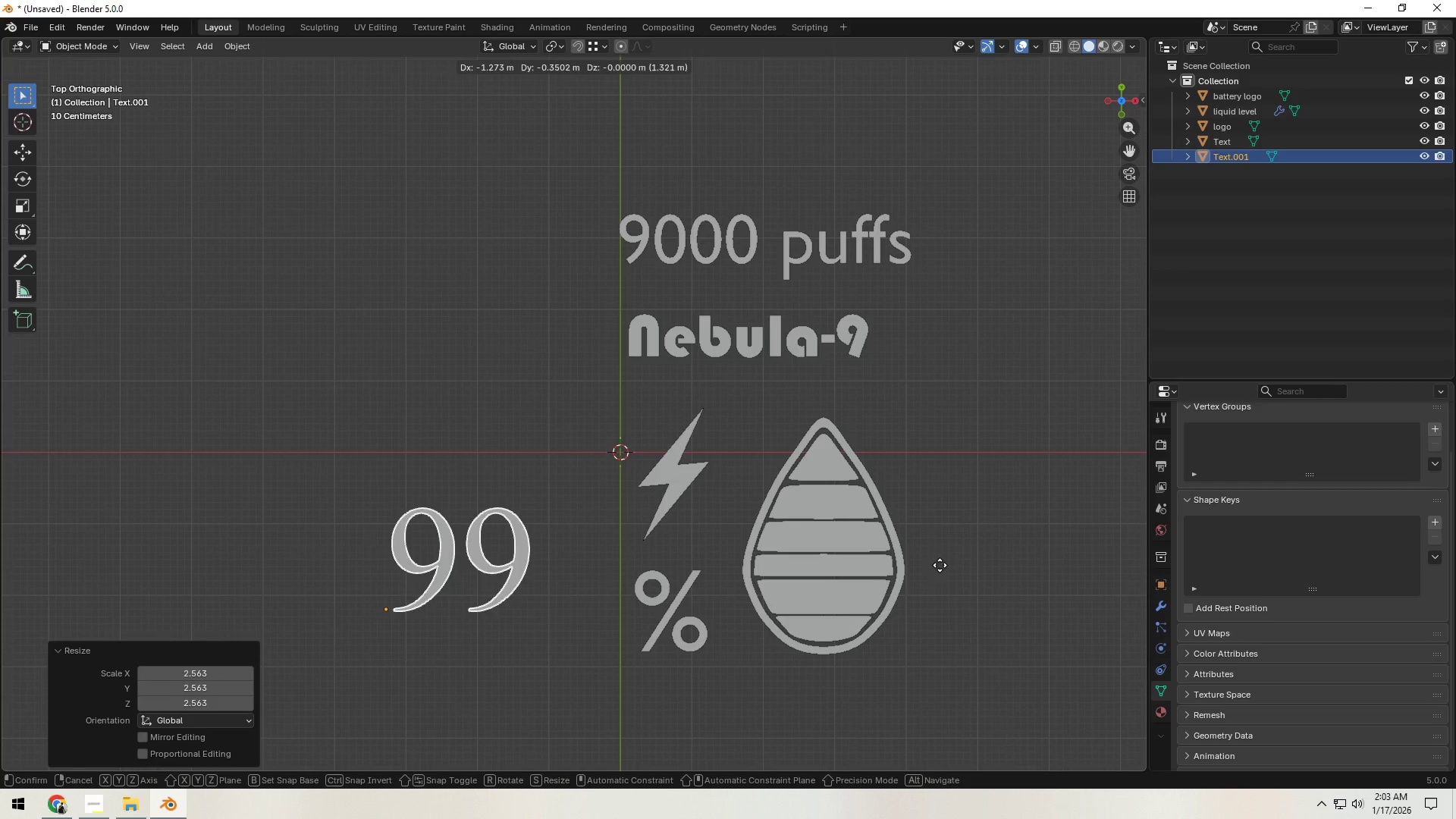 
left_click([934, 566])
 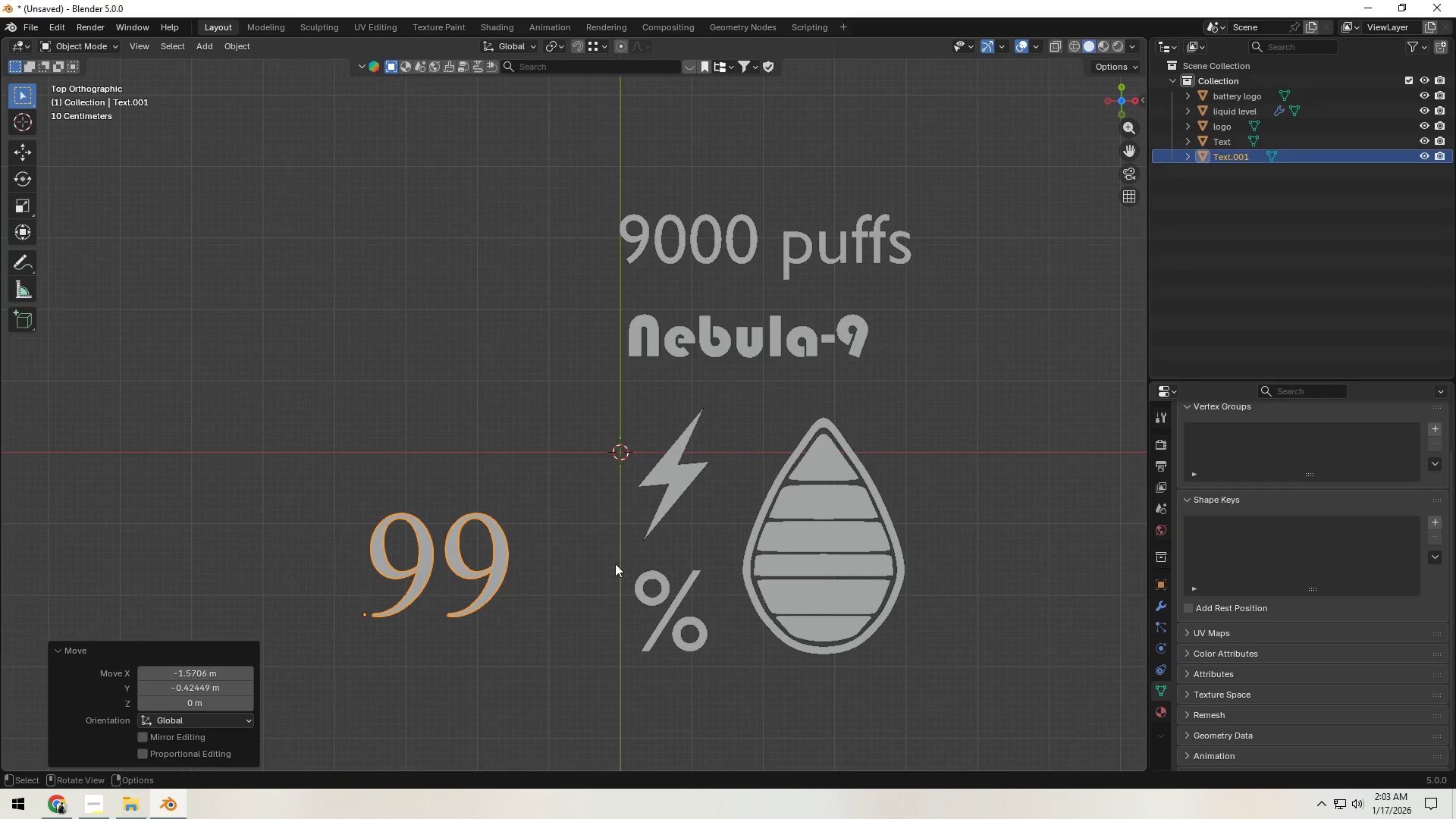 
key(S)
 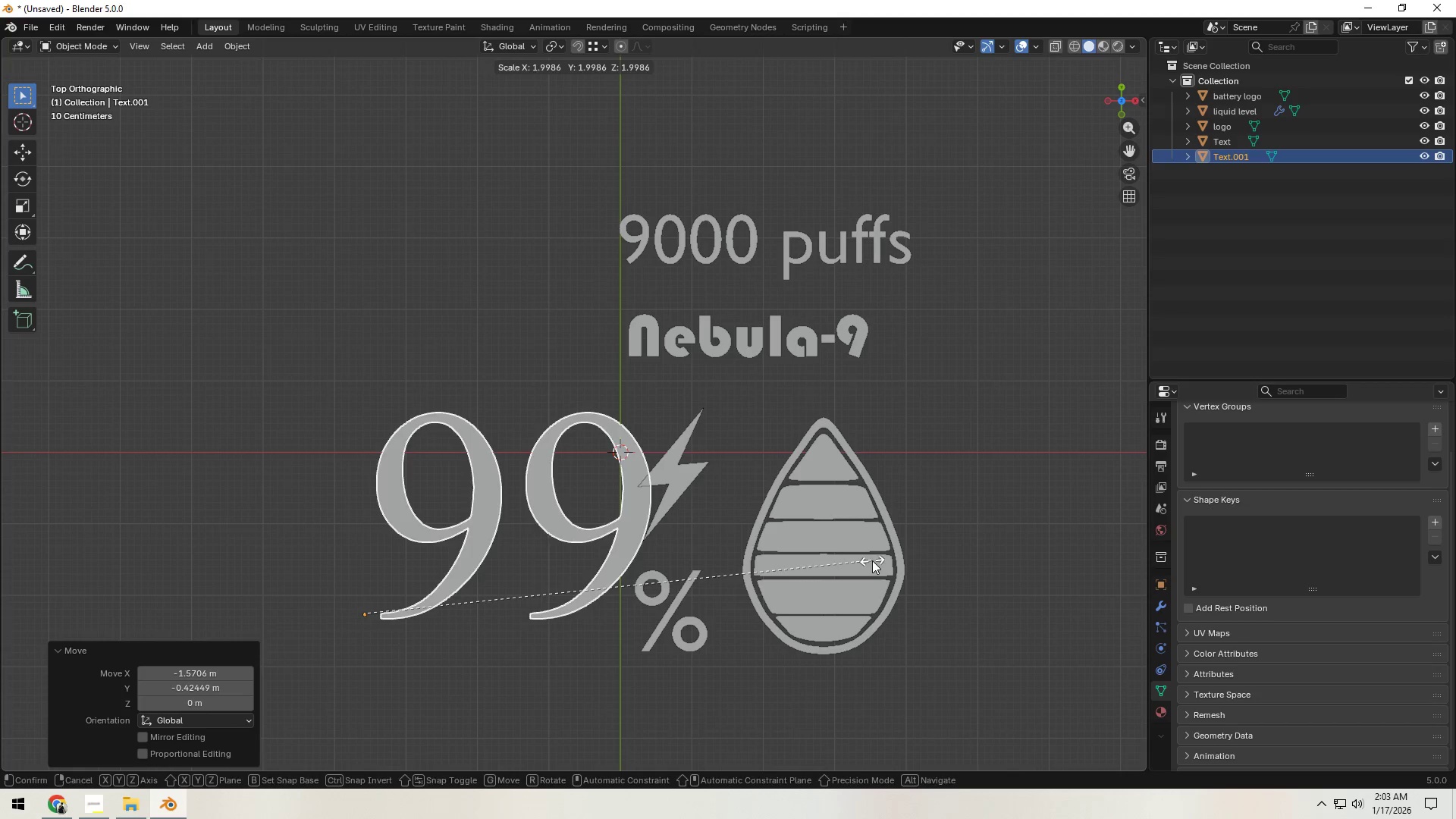 
left_click([872, 560])
 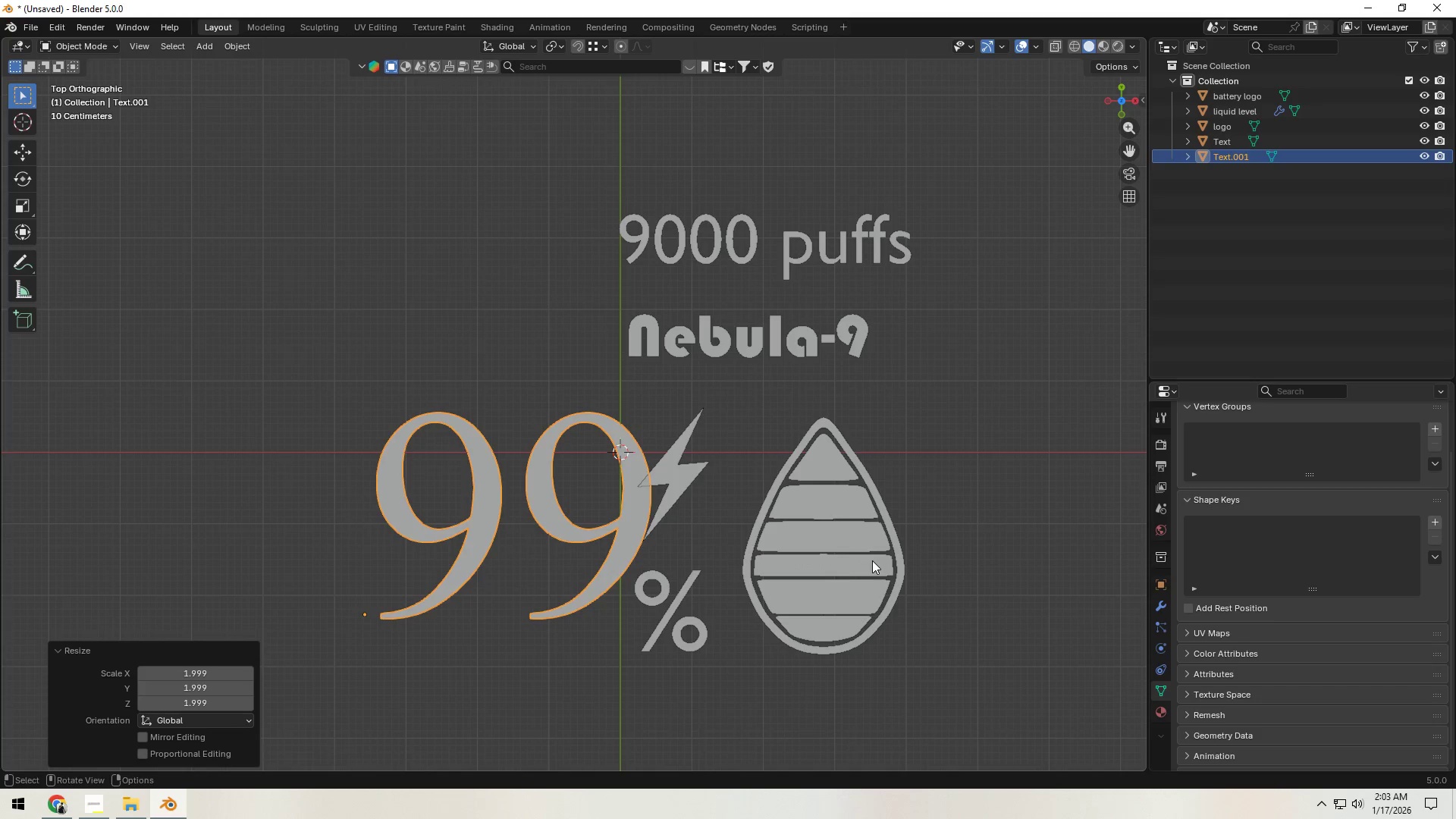 
key(G)
 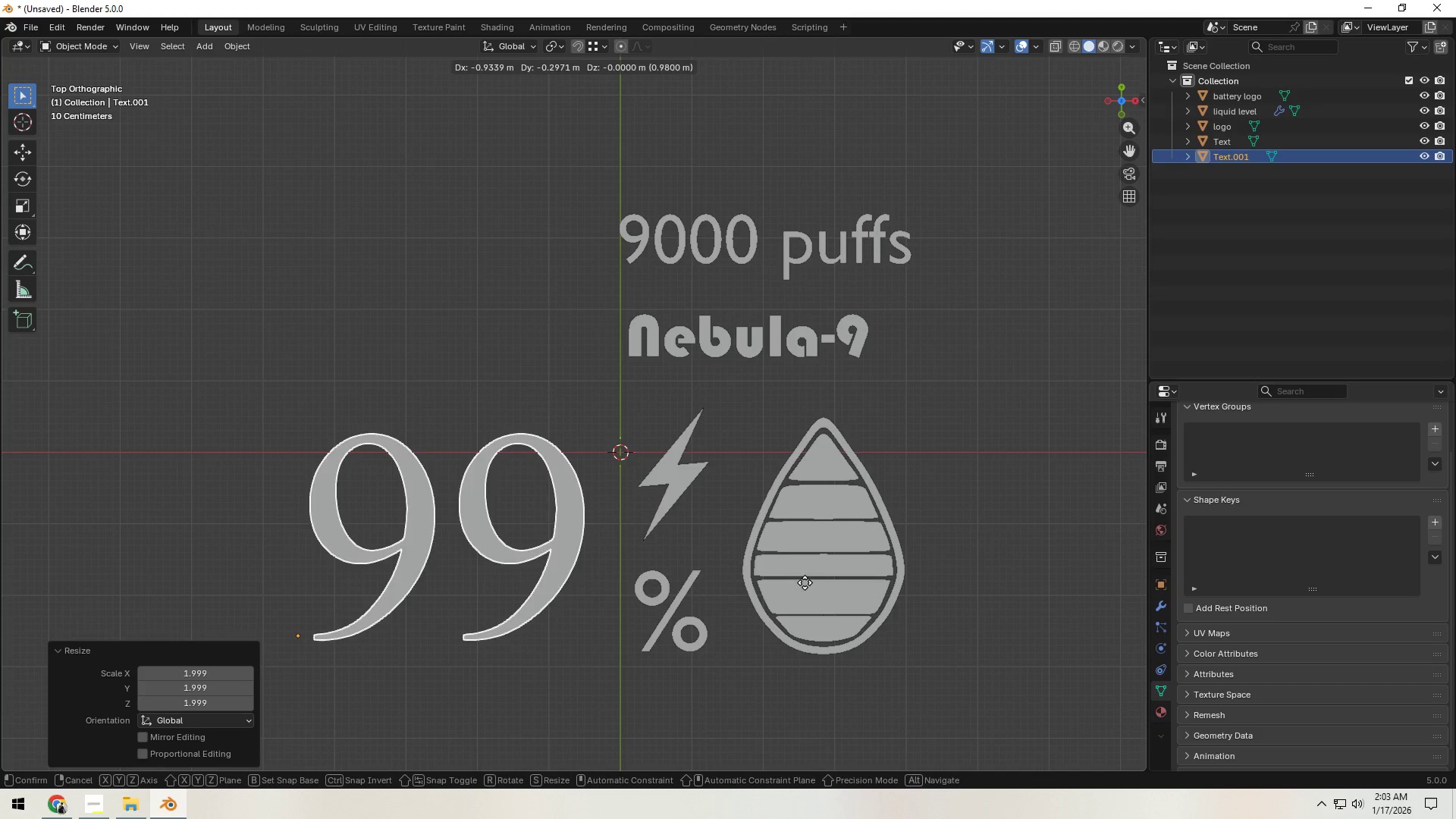 
left_click([805, 578])
 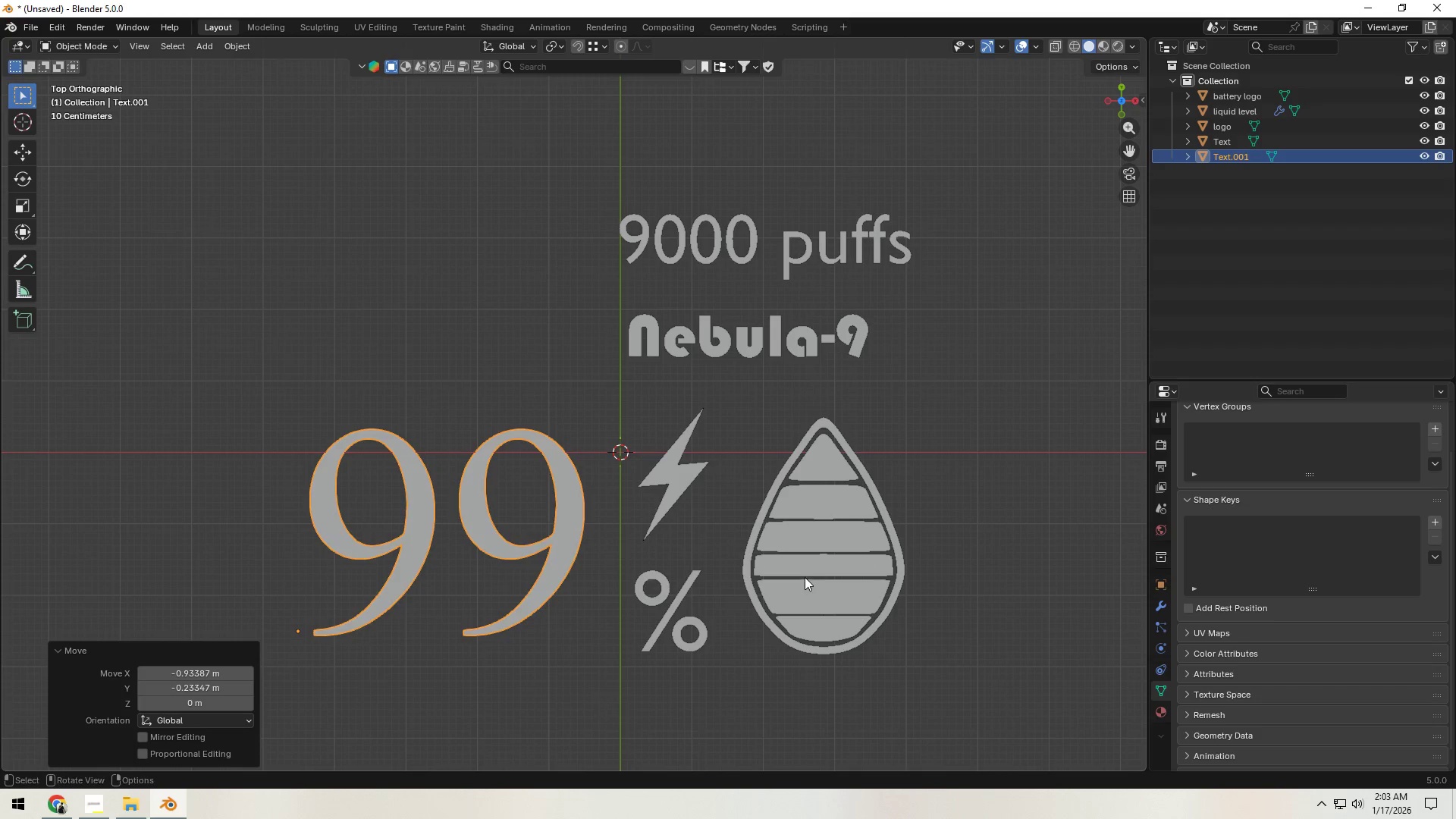 
key(S)
 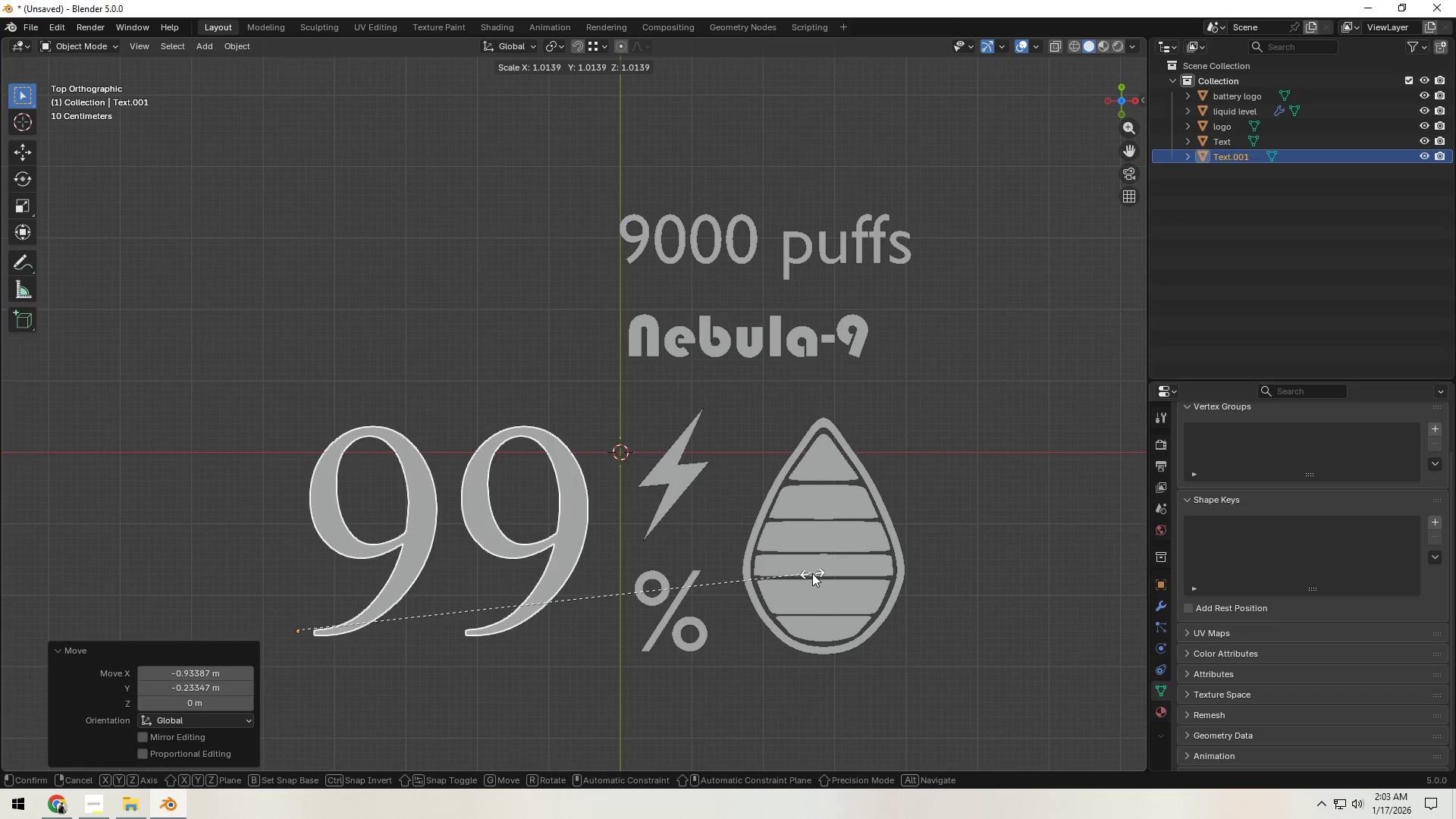 
left_click([812, 573])
 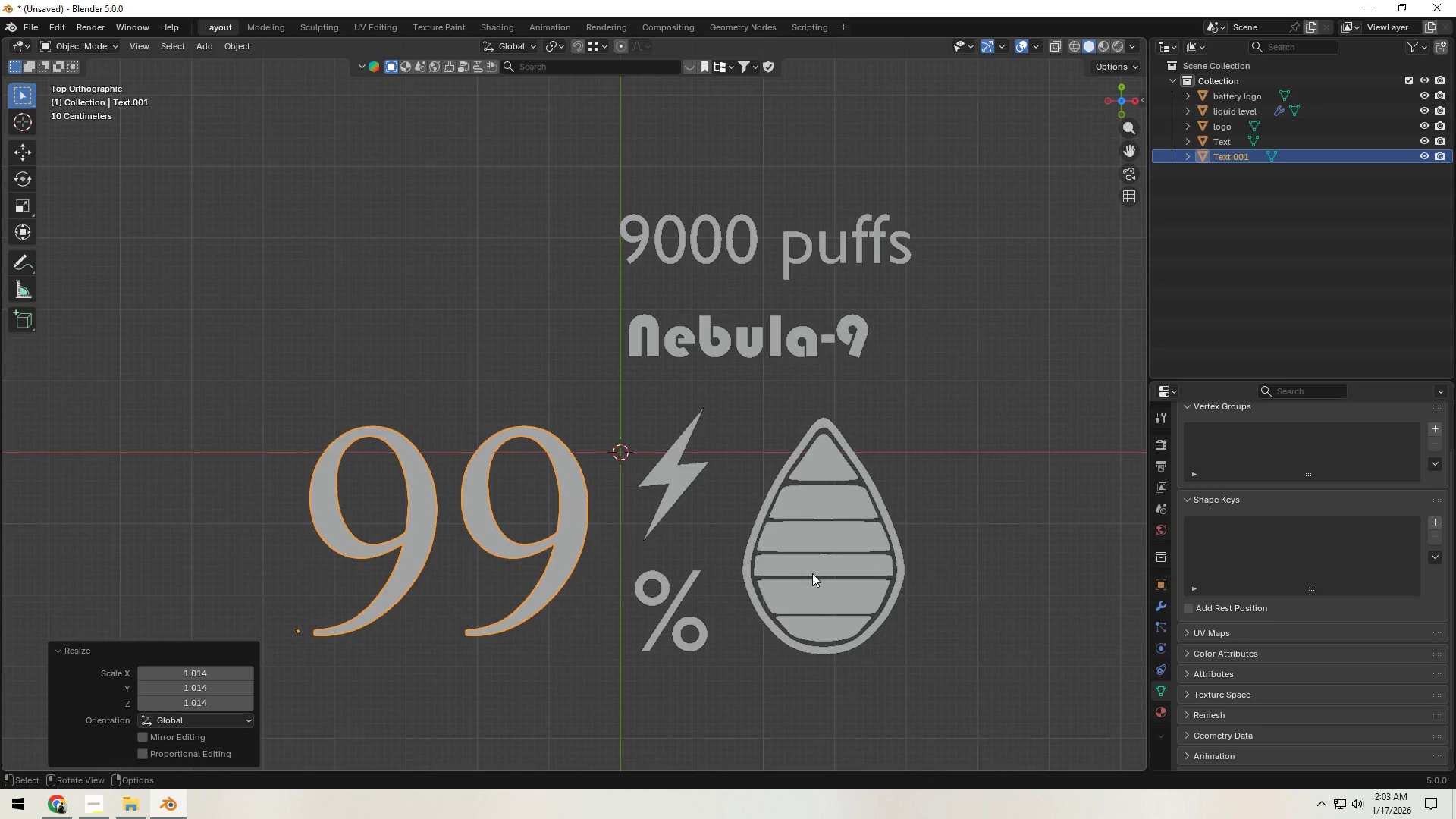 
type(SY)
 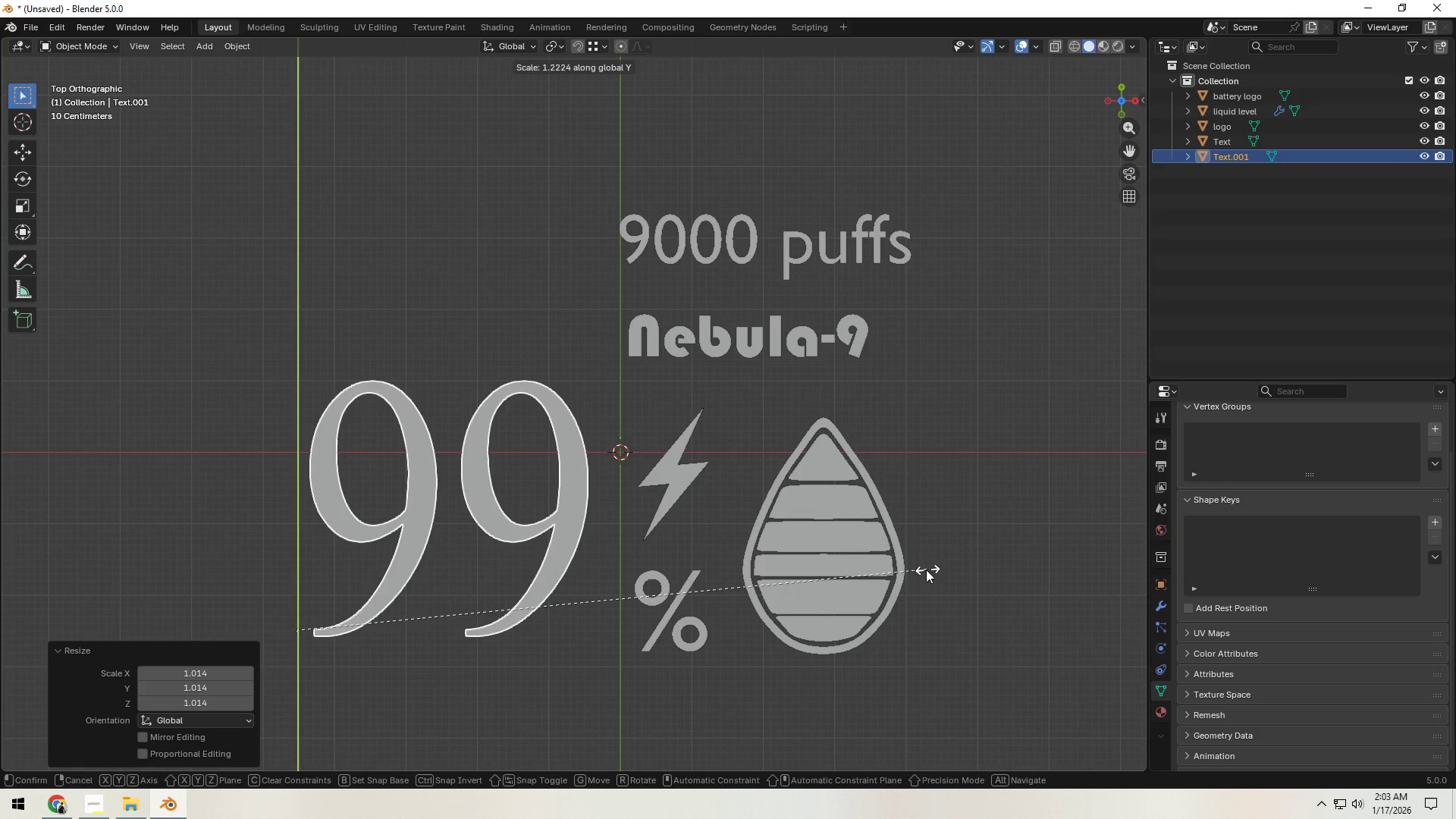 
left_click([912, 570])
 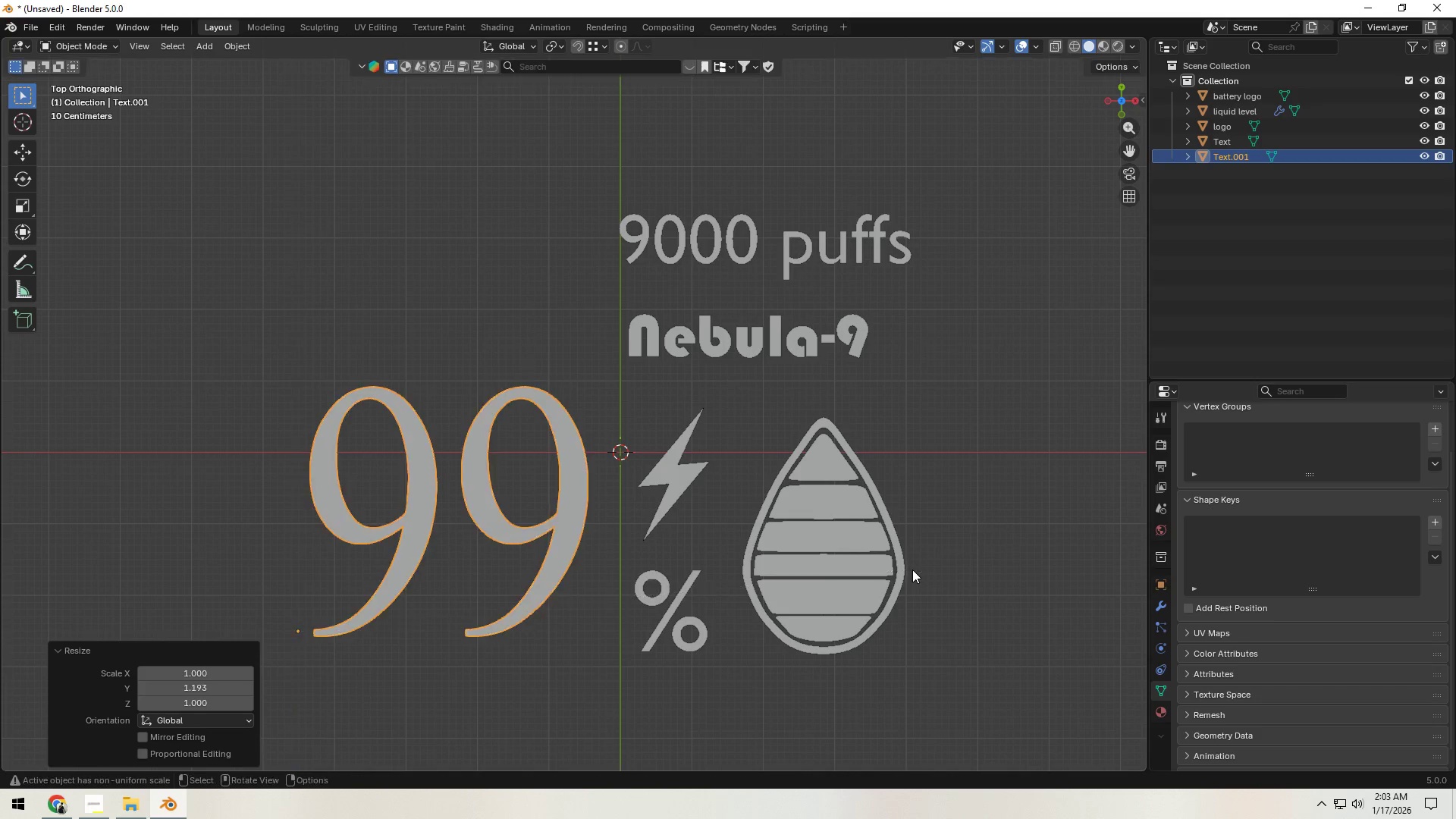 
key(G)
 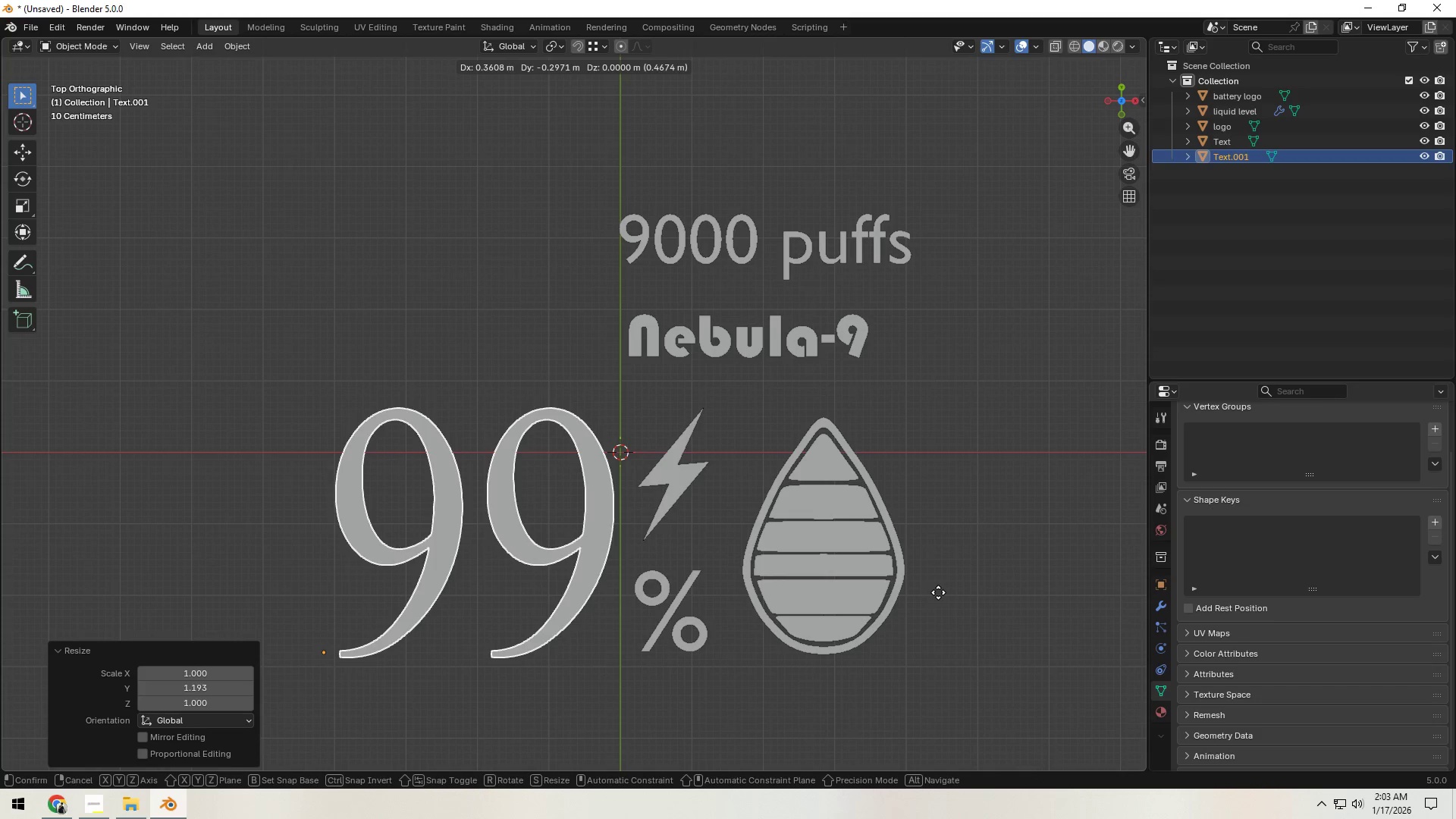 
left_click([927, 591])
 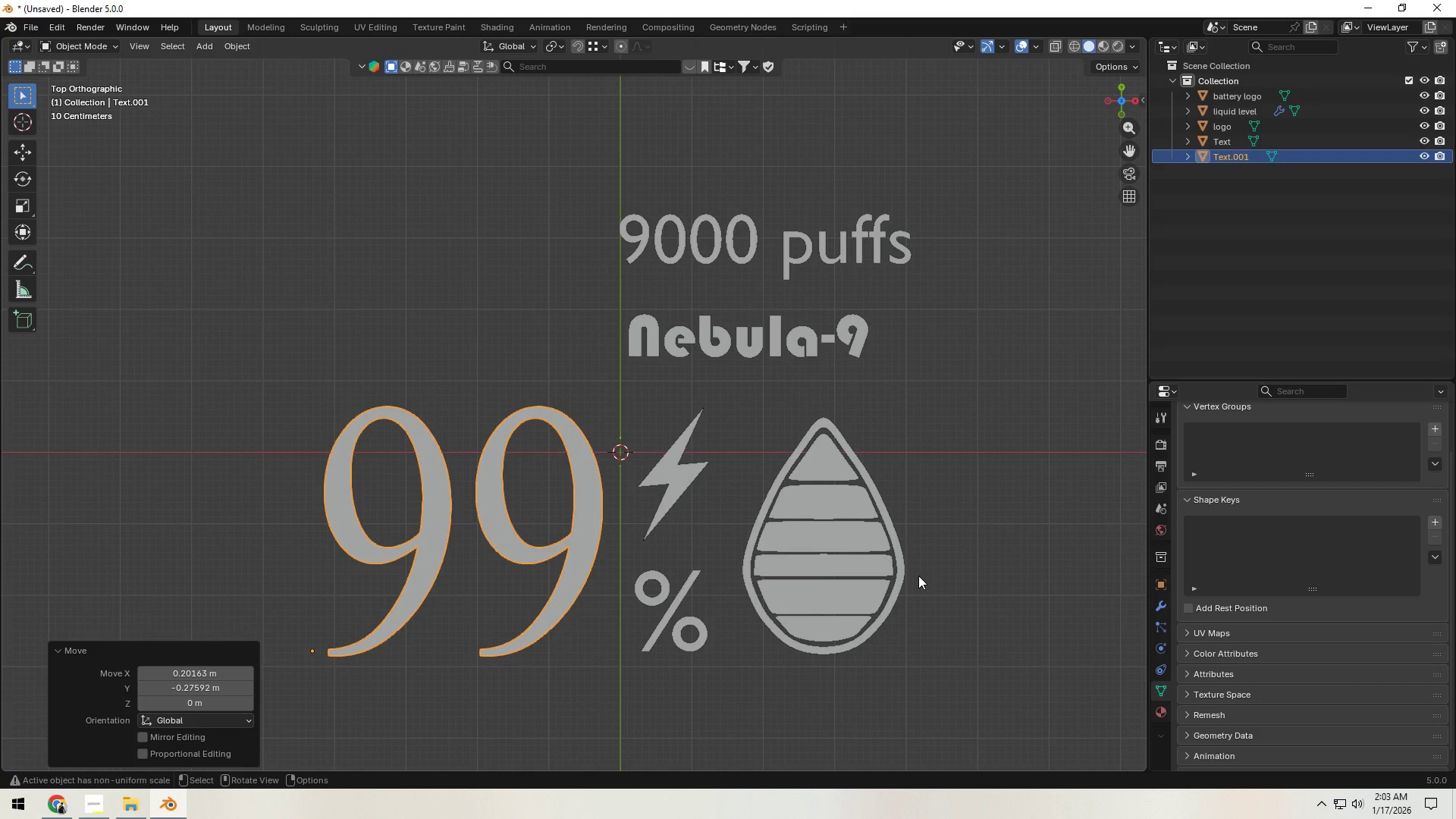 
wait(5.58)
 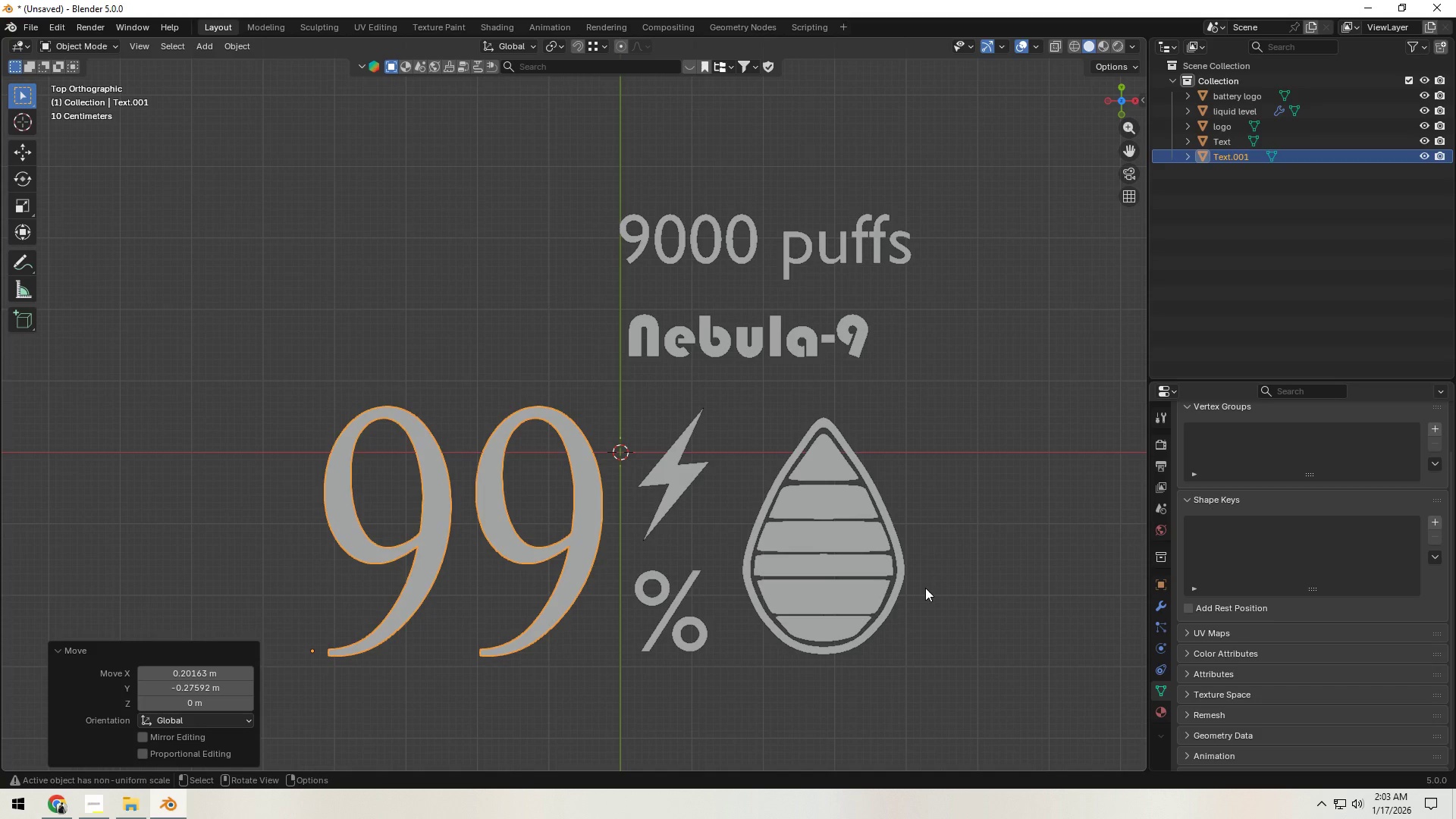 
left_click([836, 472])
 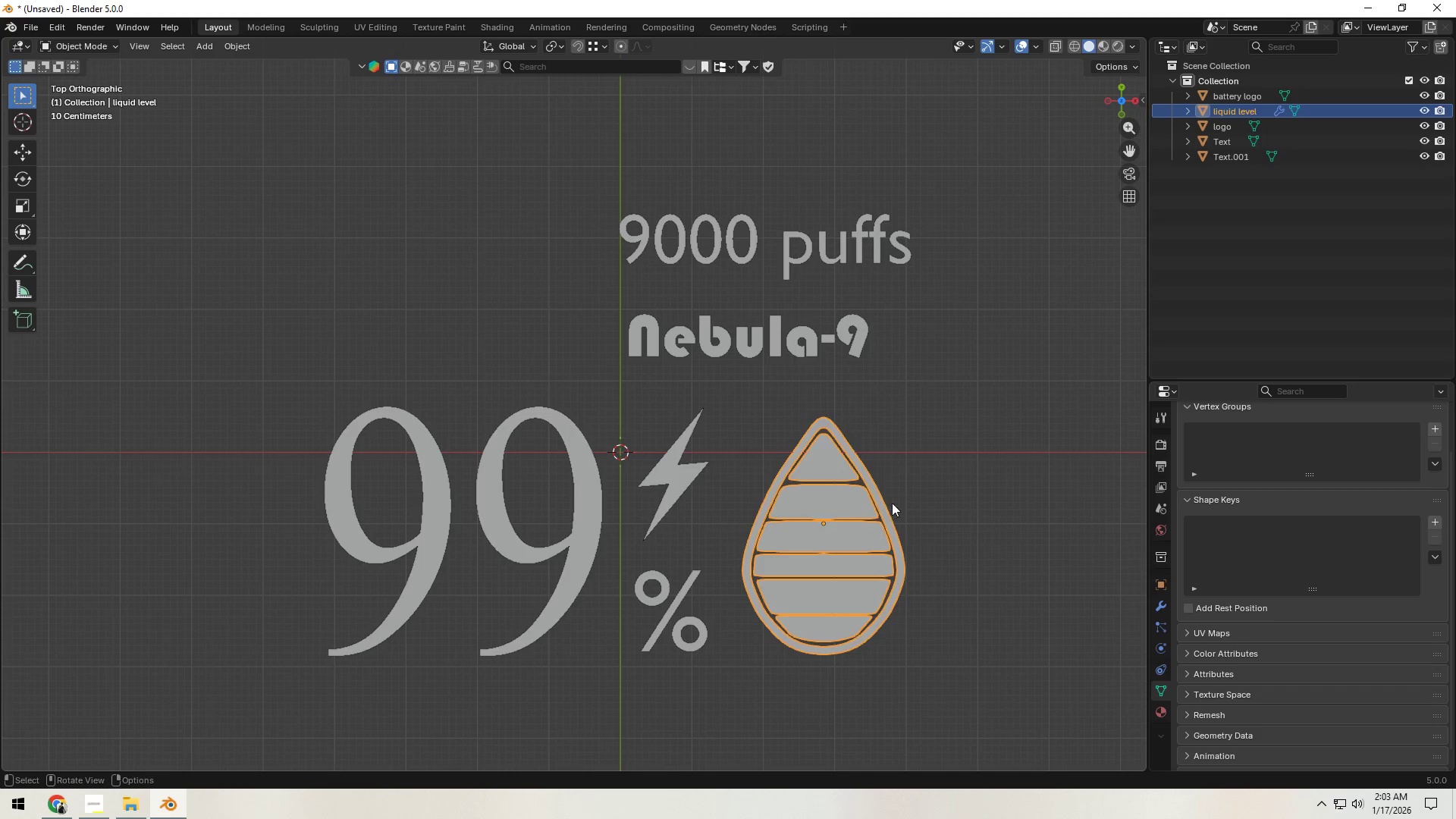 
key(S)
 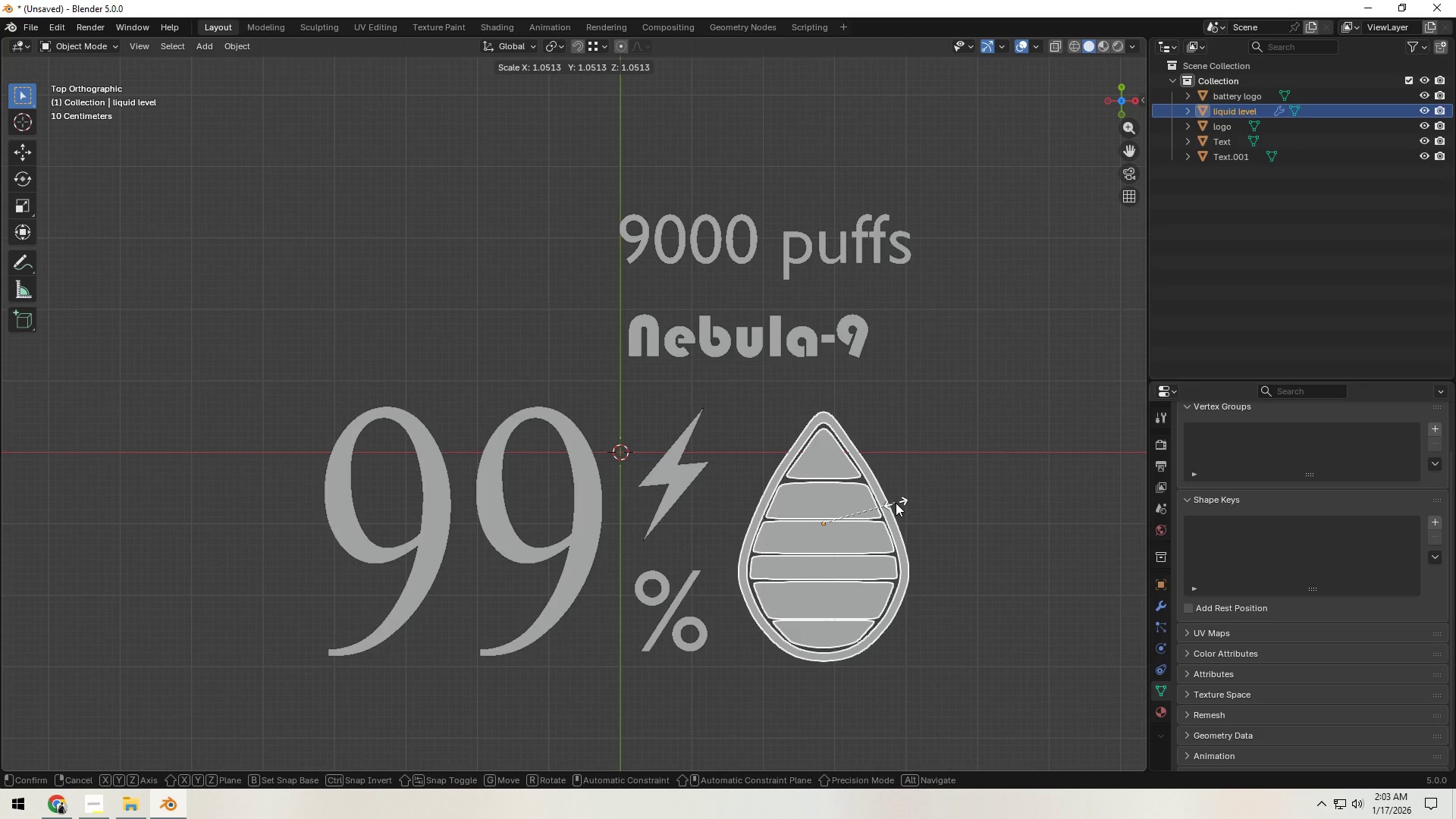 
left_click([896, 503])
 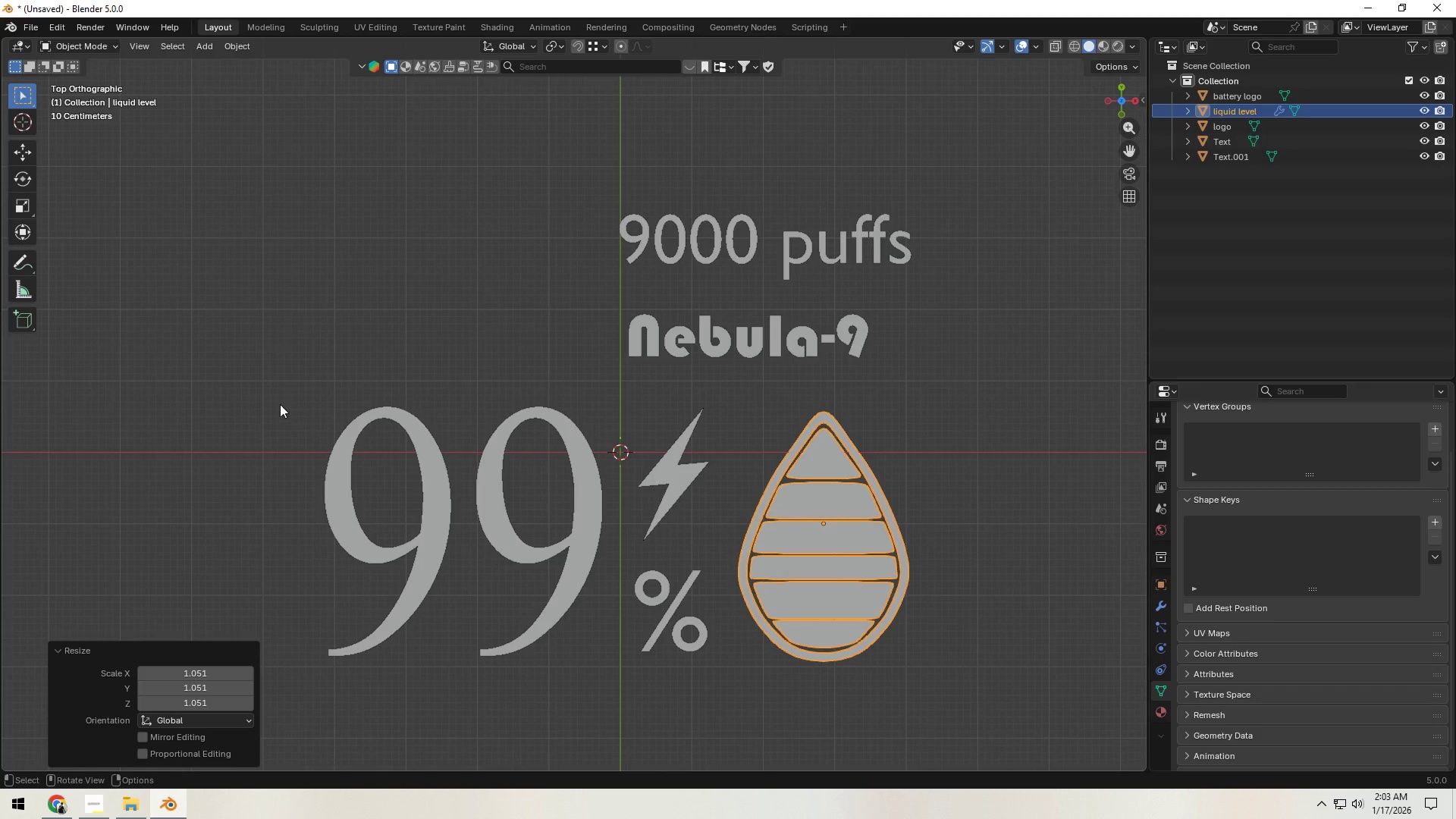 
left_click_drag(start_coordinate=[271, 409], to_coordinate=[915, 648])
 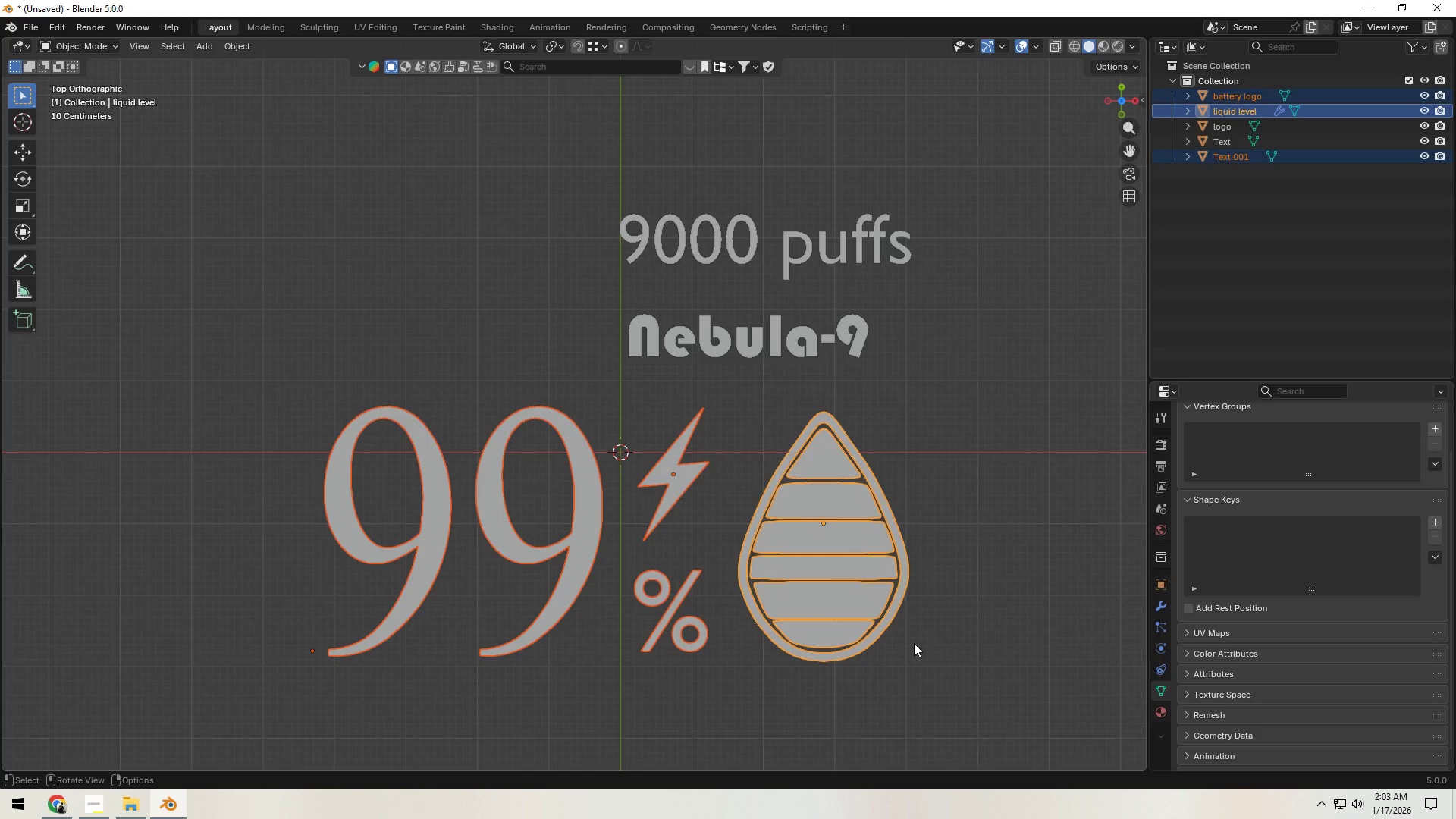 
key(Control+J)
 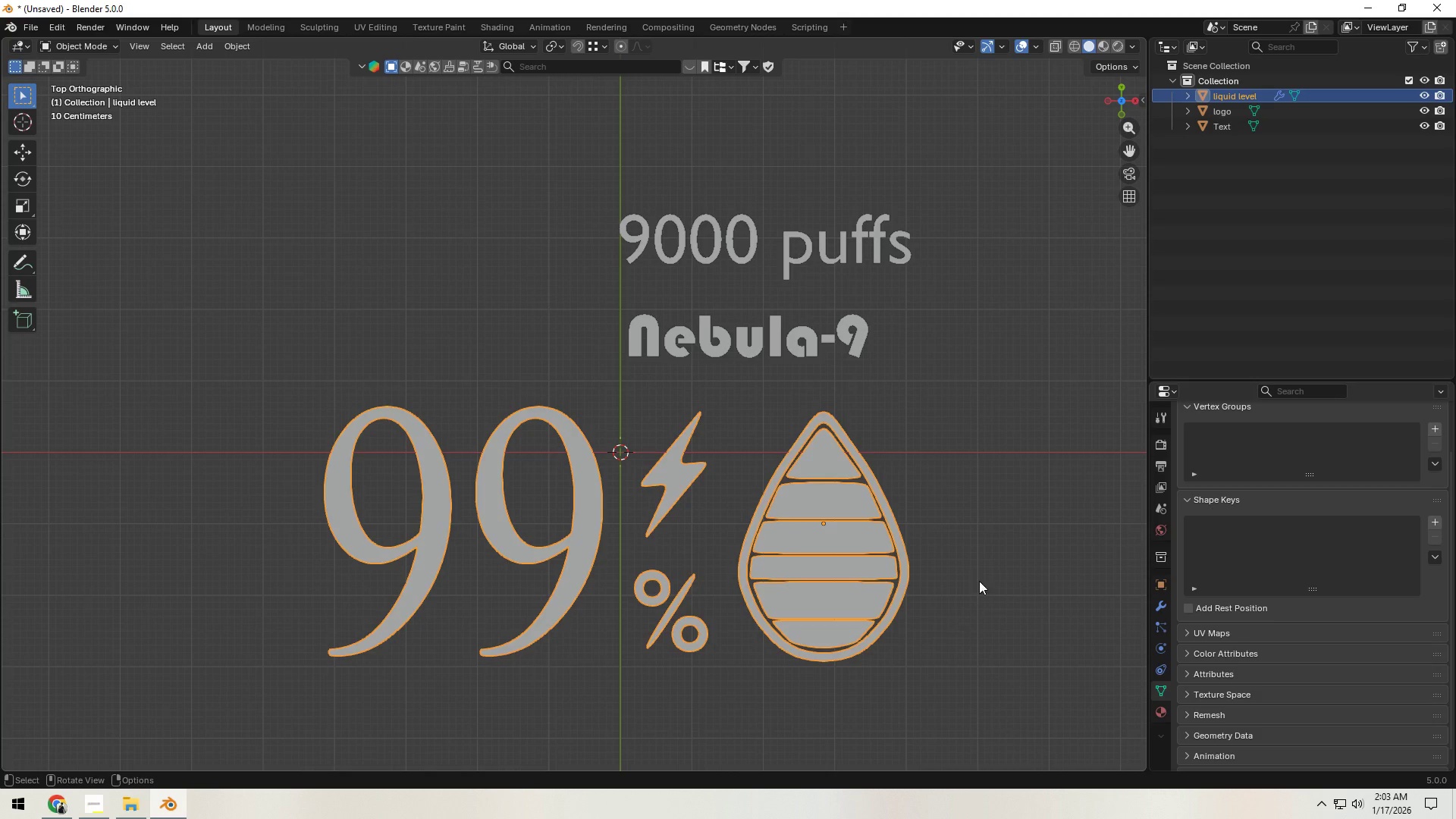 
left_click([981, 566])
 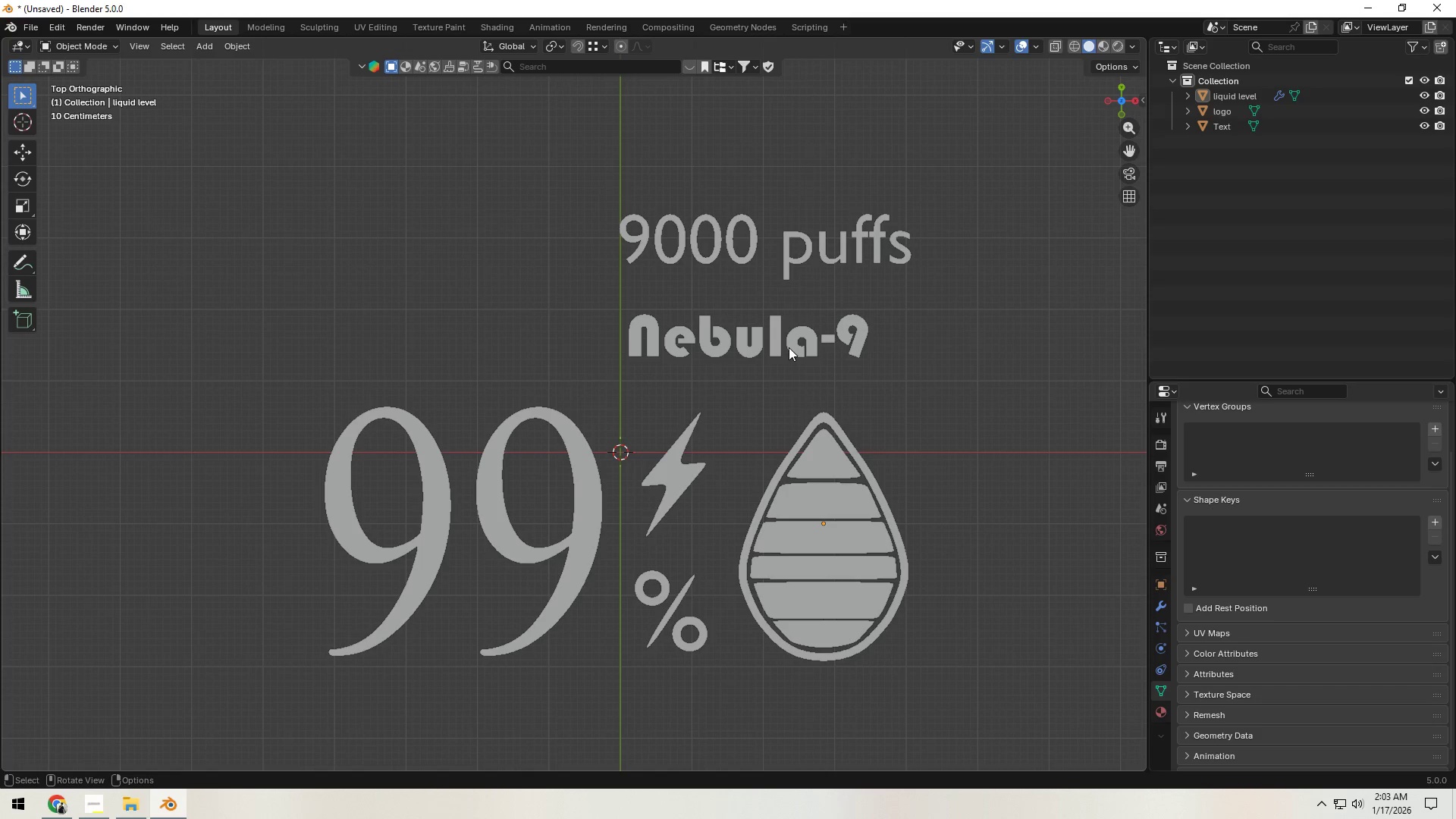 
scroll: coordinate [790, 376], scroll_direction: down, amount: 5.0
 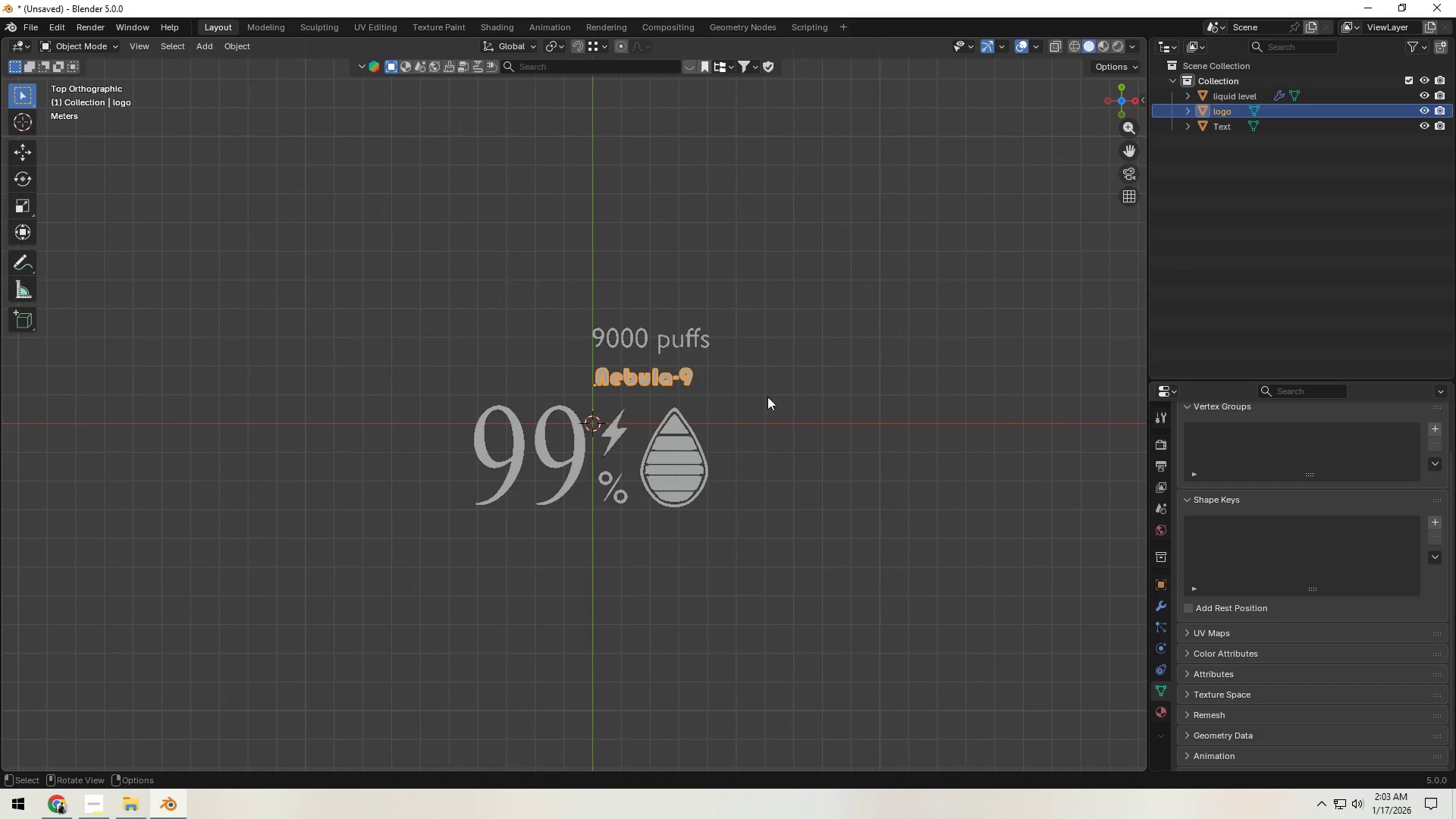 
left_click([787, 351])
 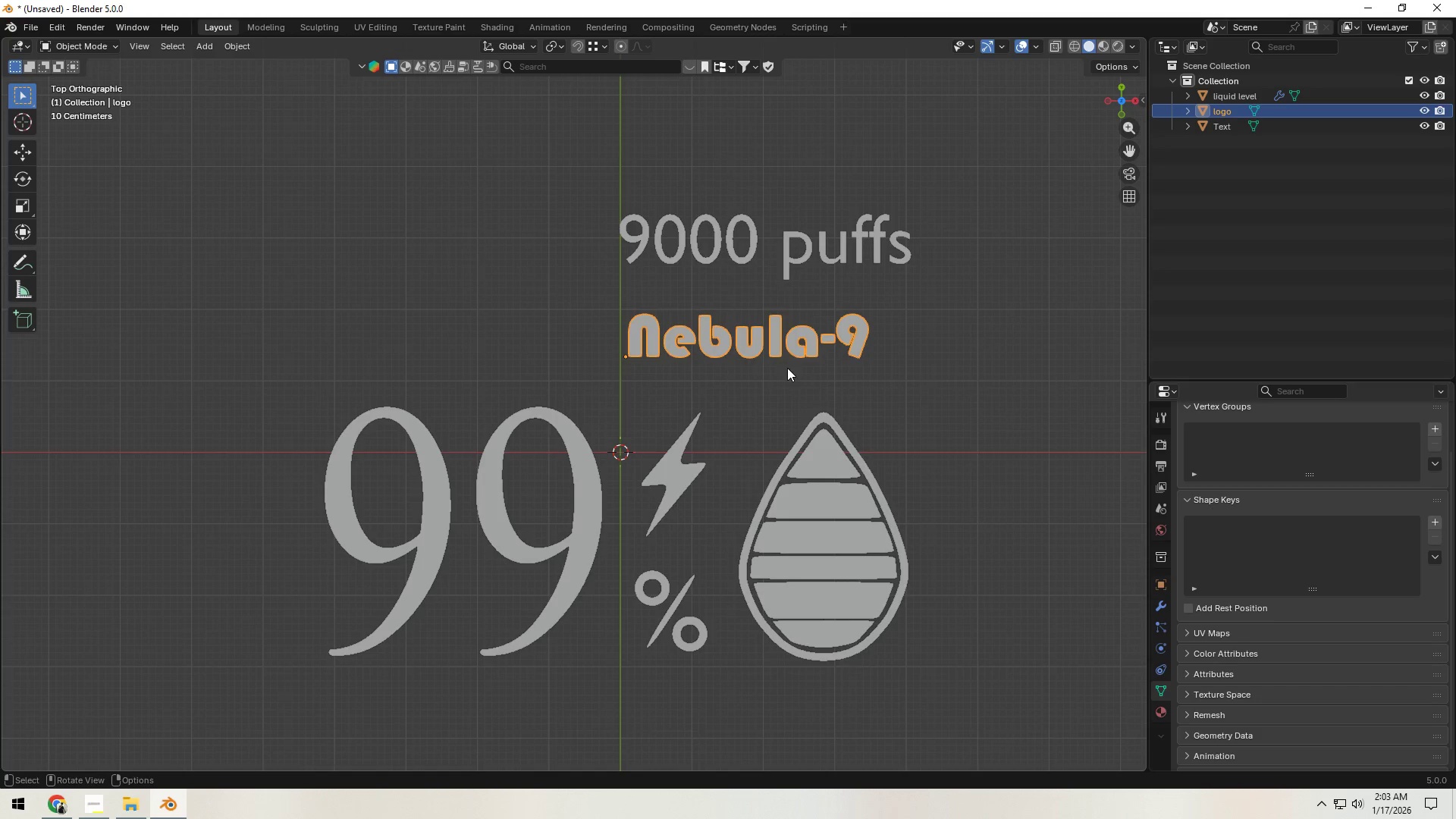 
hold_key(key=ShiftLeft, duration=0.44)
 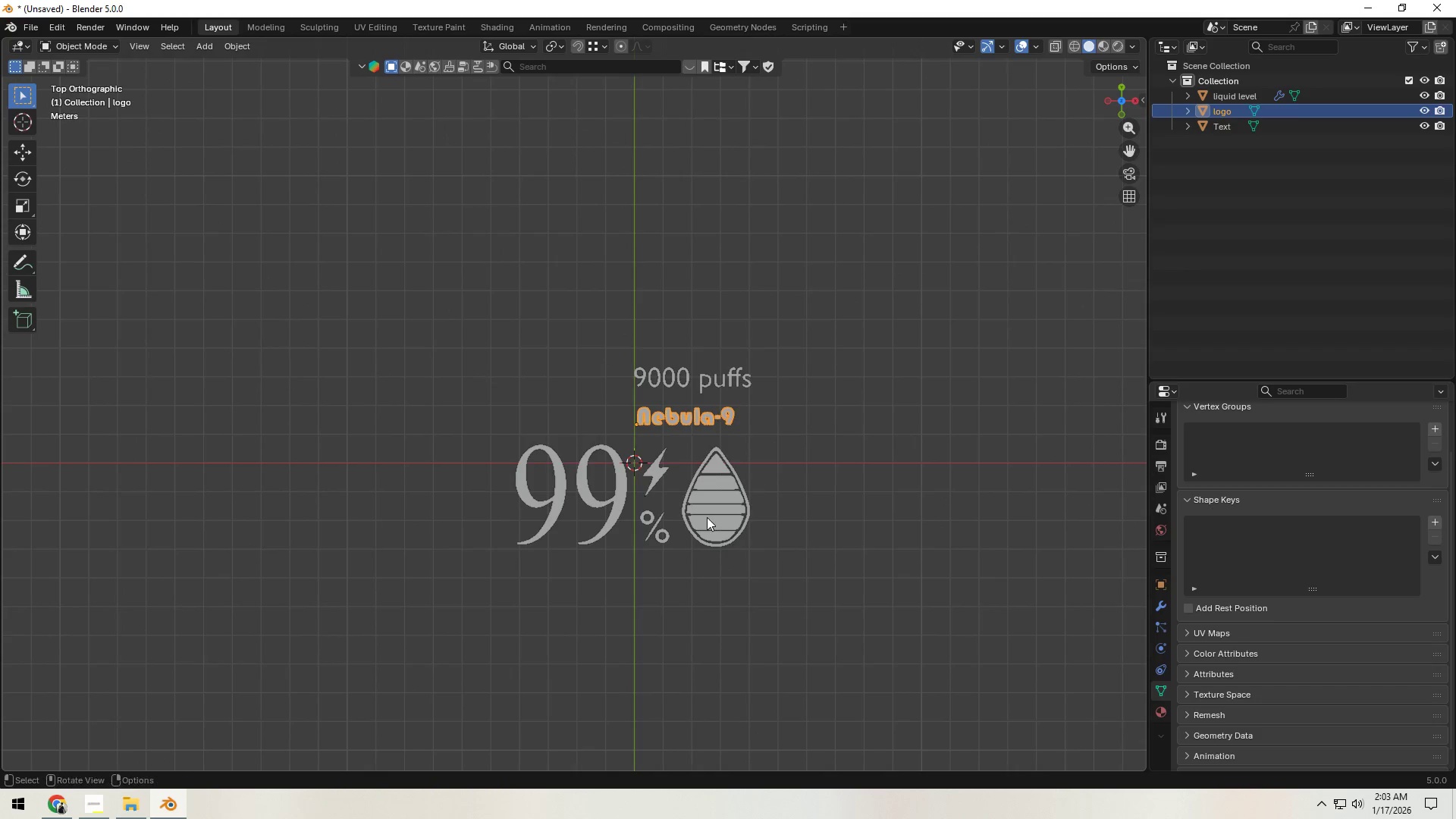 
left_click([707, 517])
 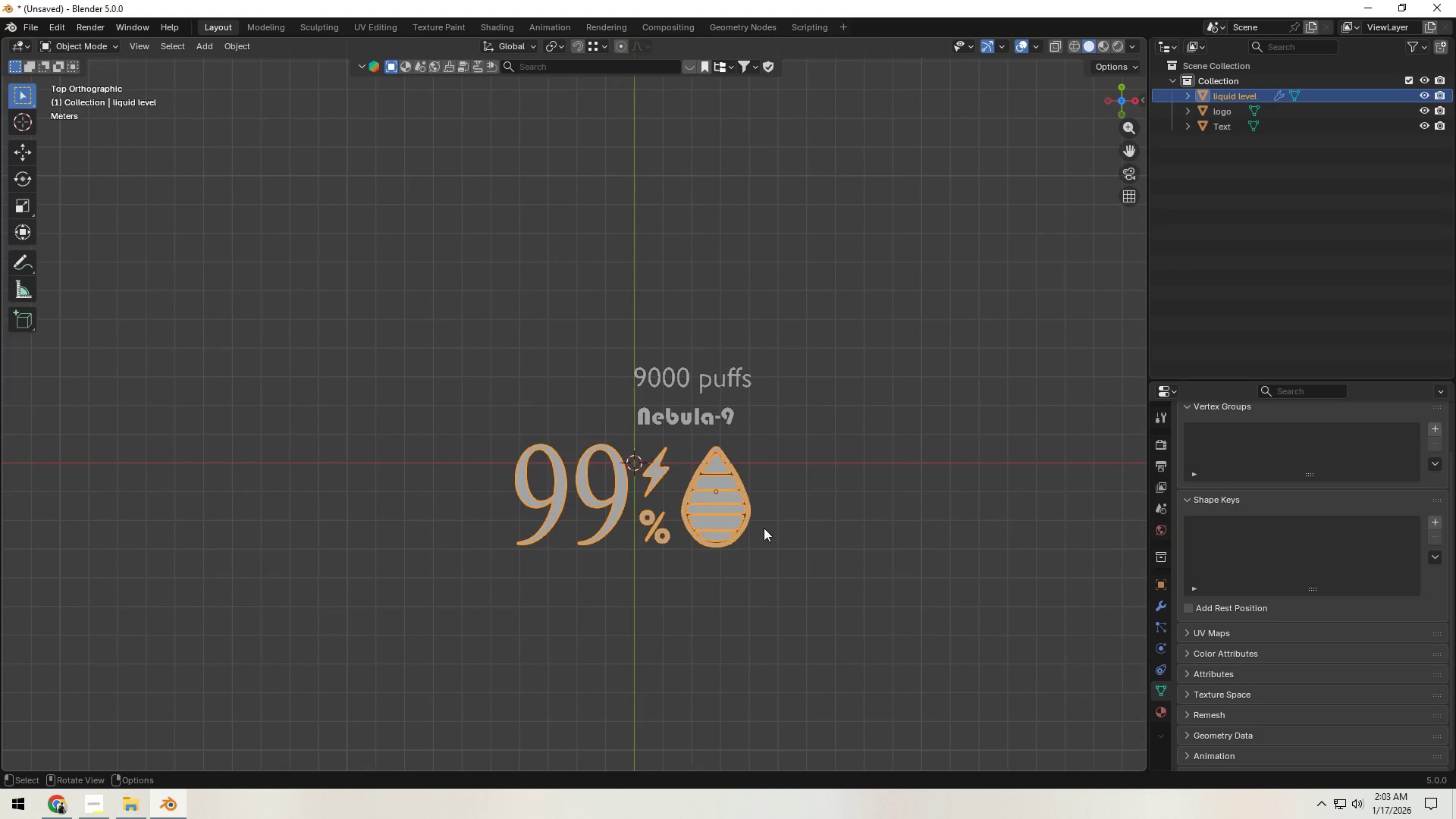 
key(S)
 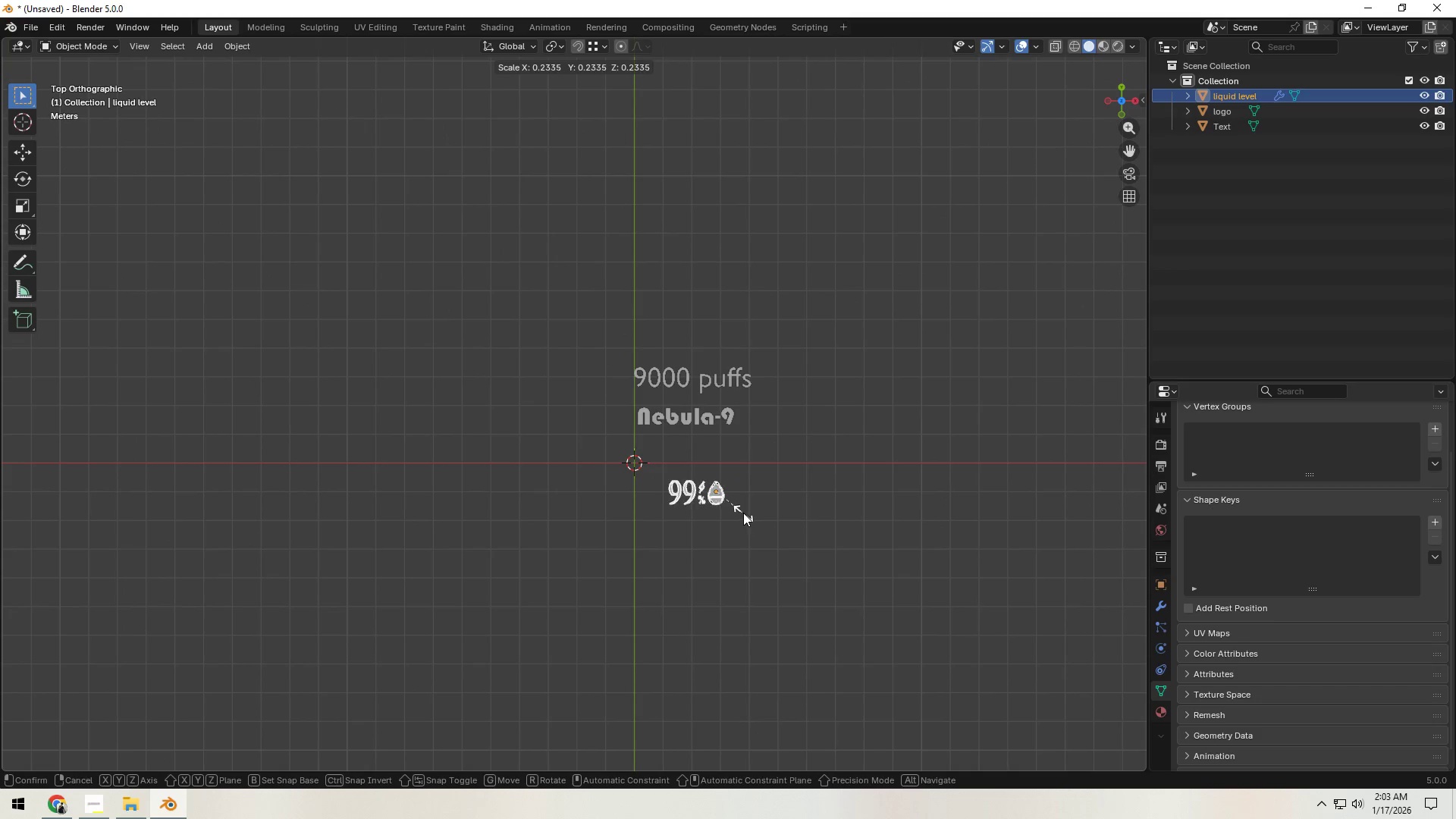 
scroll: coordinate [721, 509], scroll_direction: up, amount: 4.0
 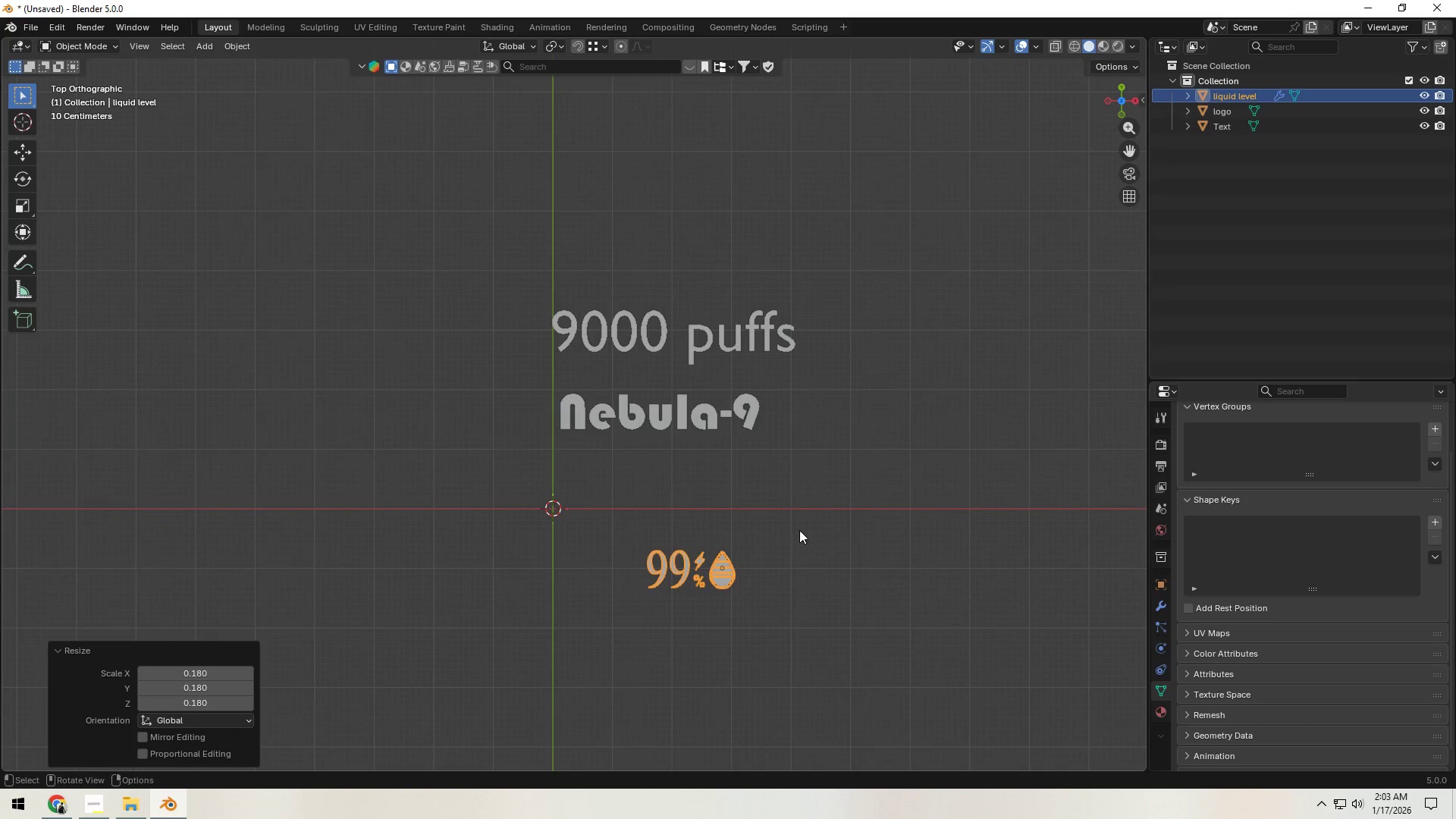 
left_click([736, 509])
 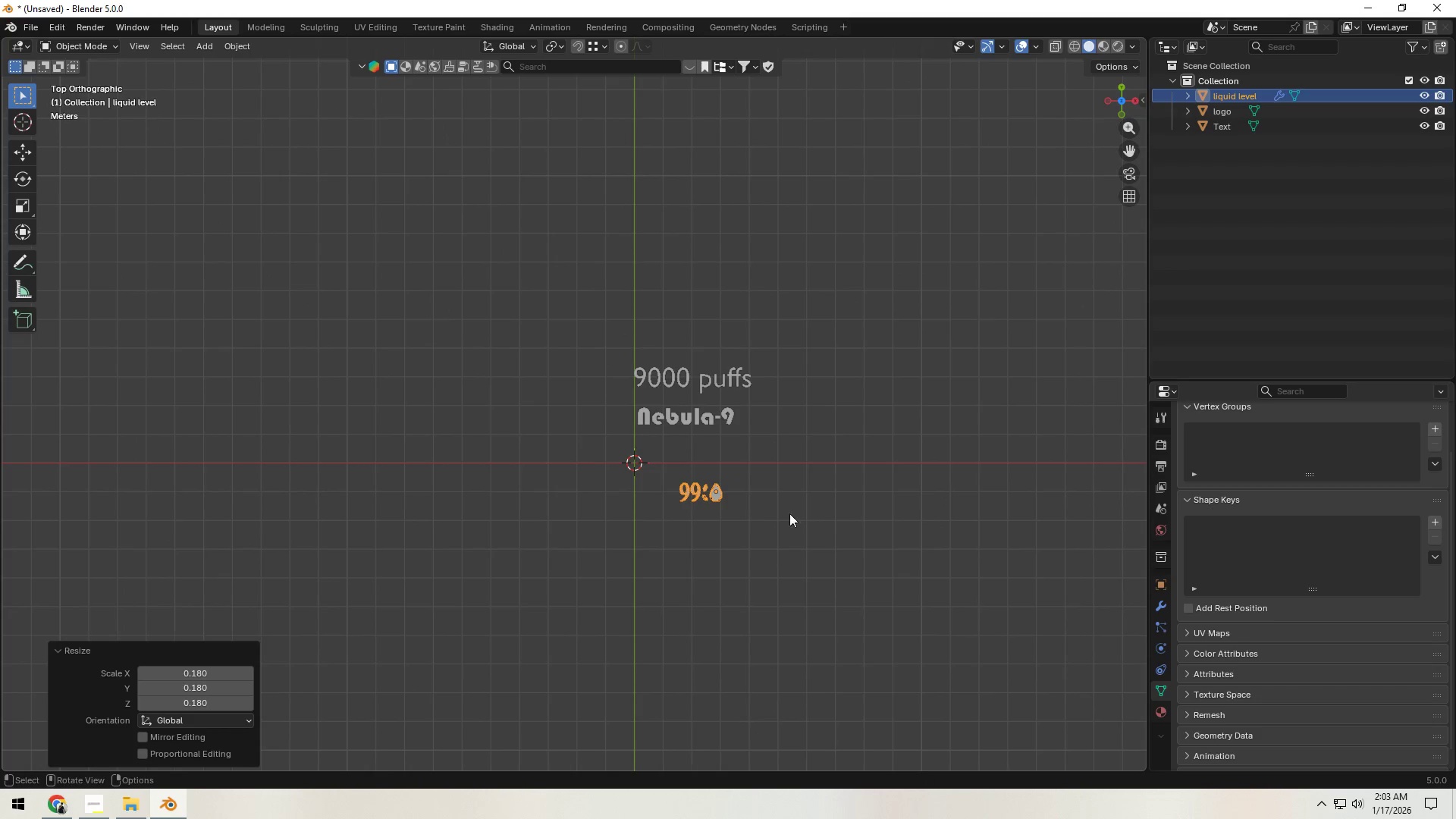 
key(Shift+ShiftLeft)
 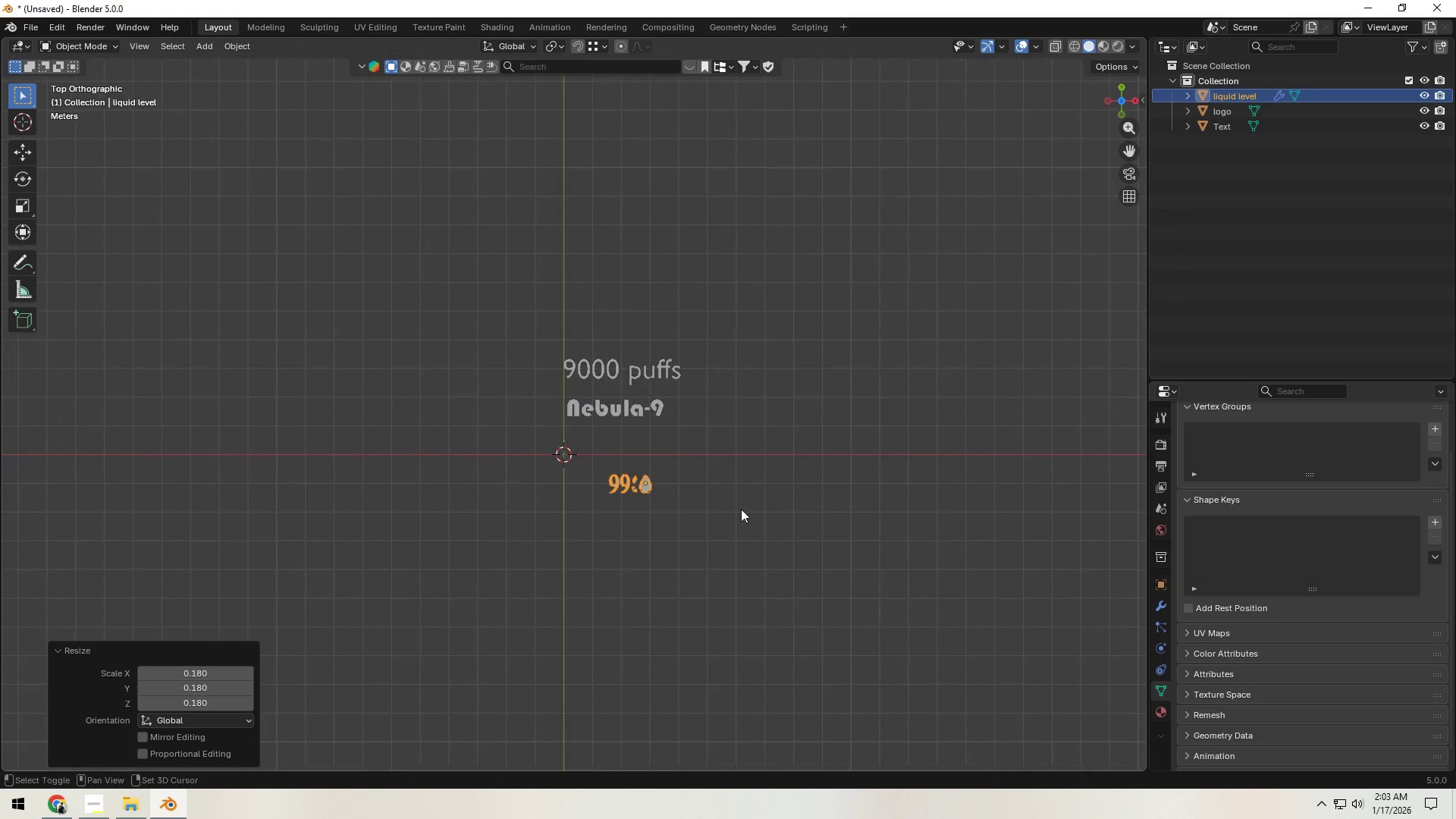 
key(Shift+ShiftLeft)
 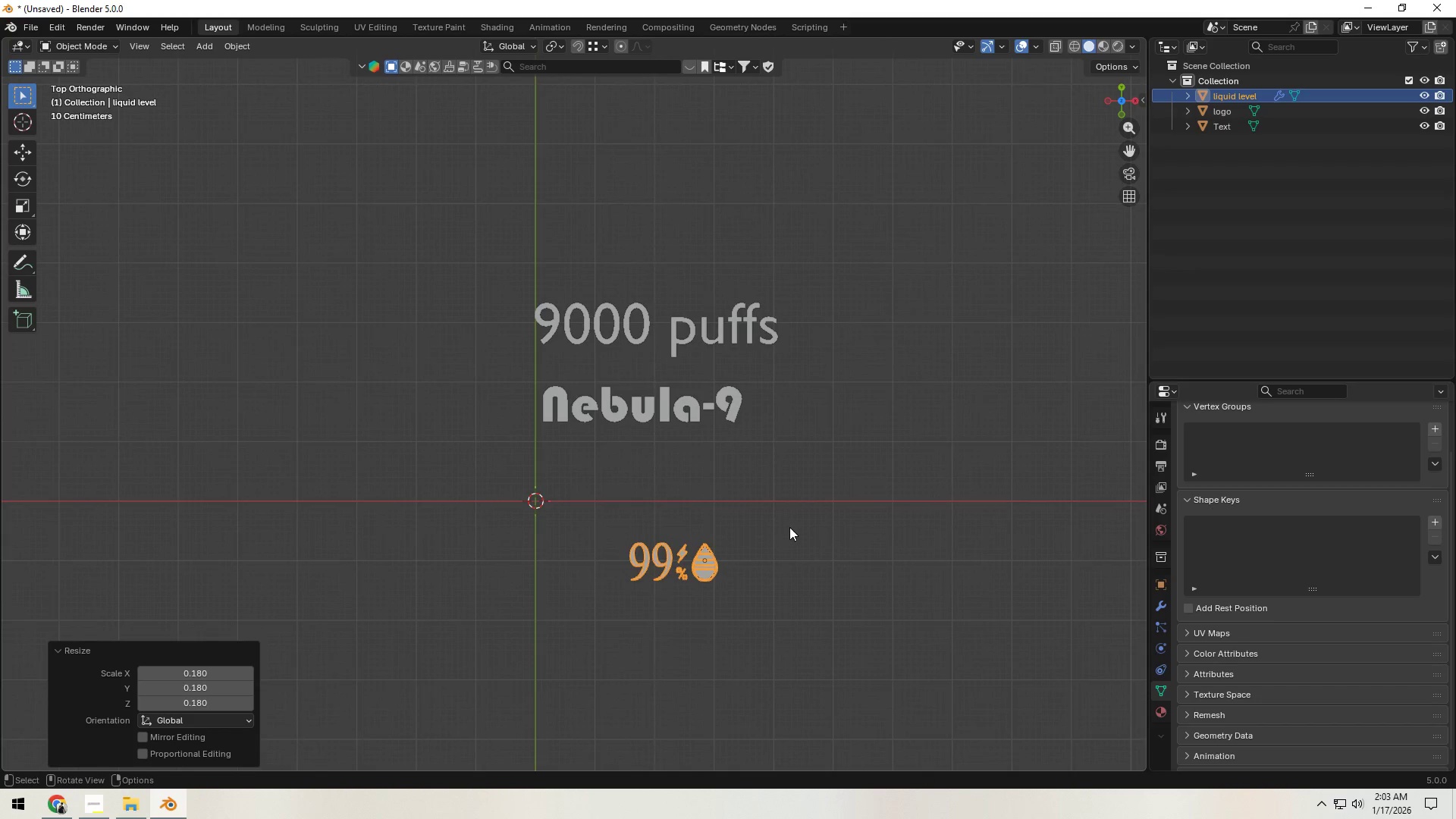 
key(G)
 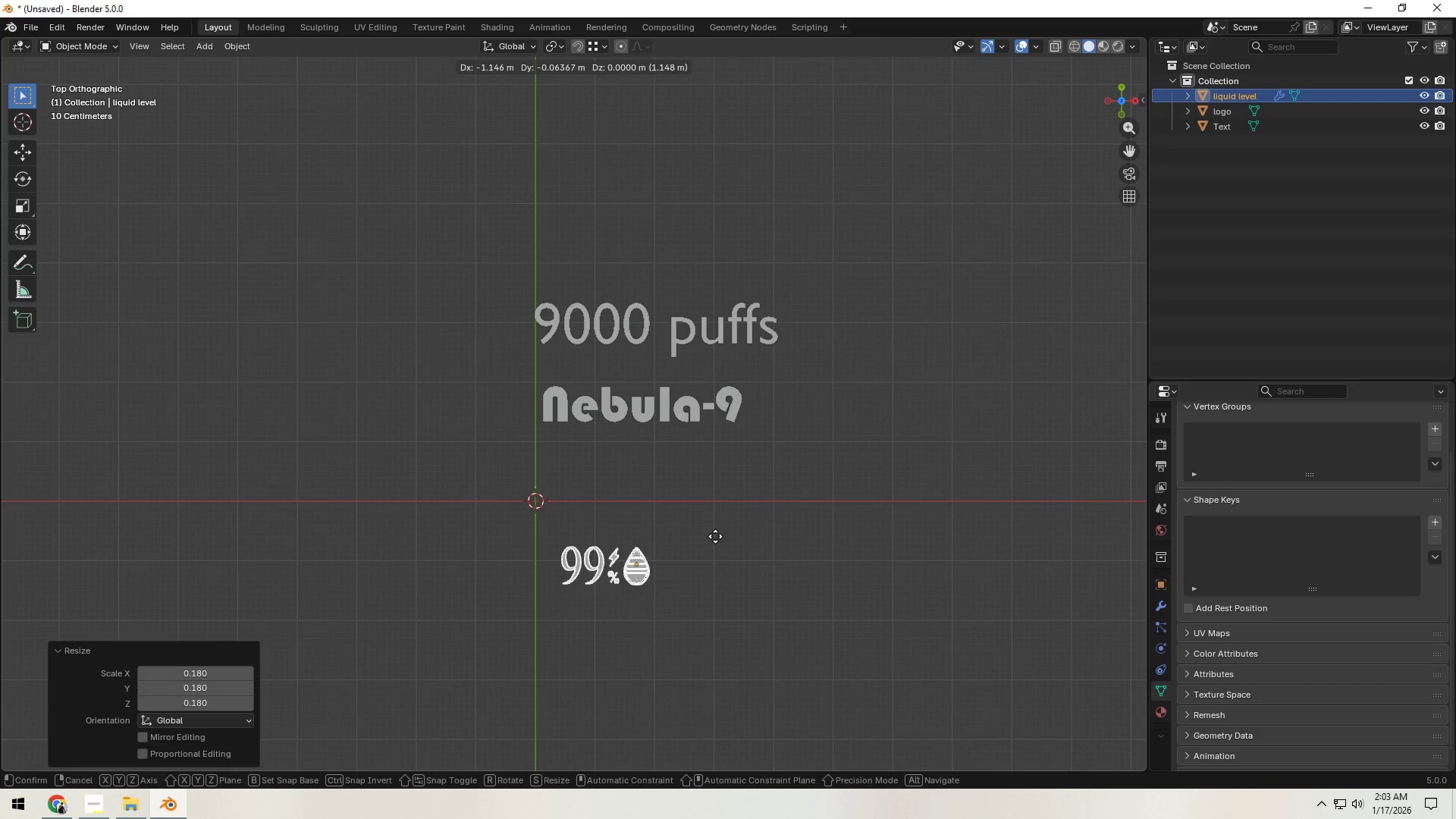 
left_click([715, 536])
 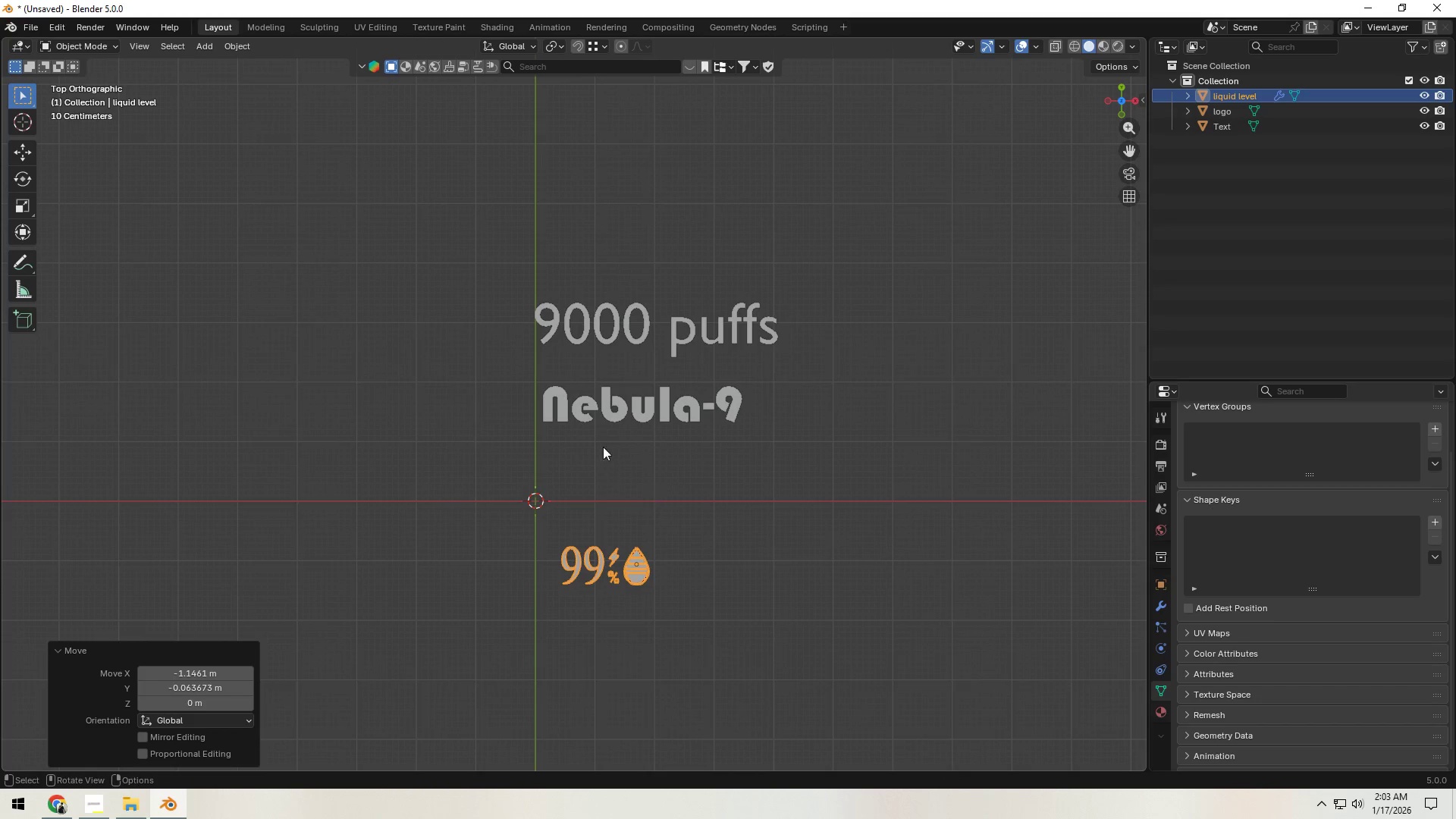 
left_click([614, 410])
 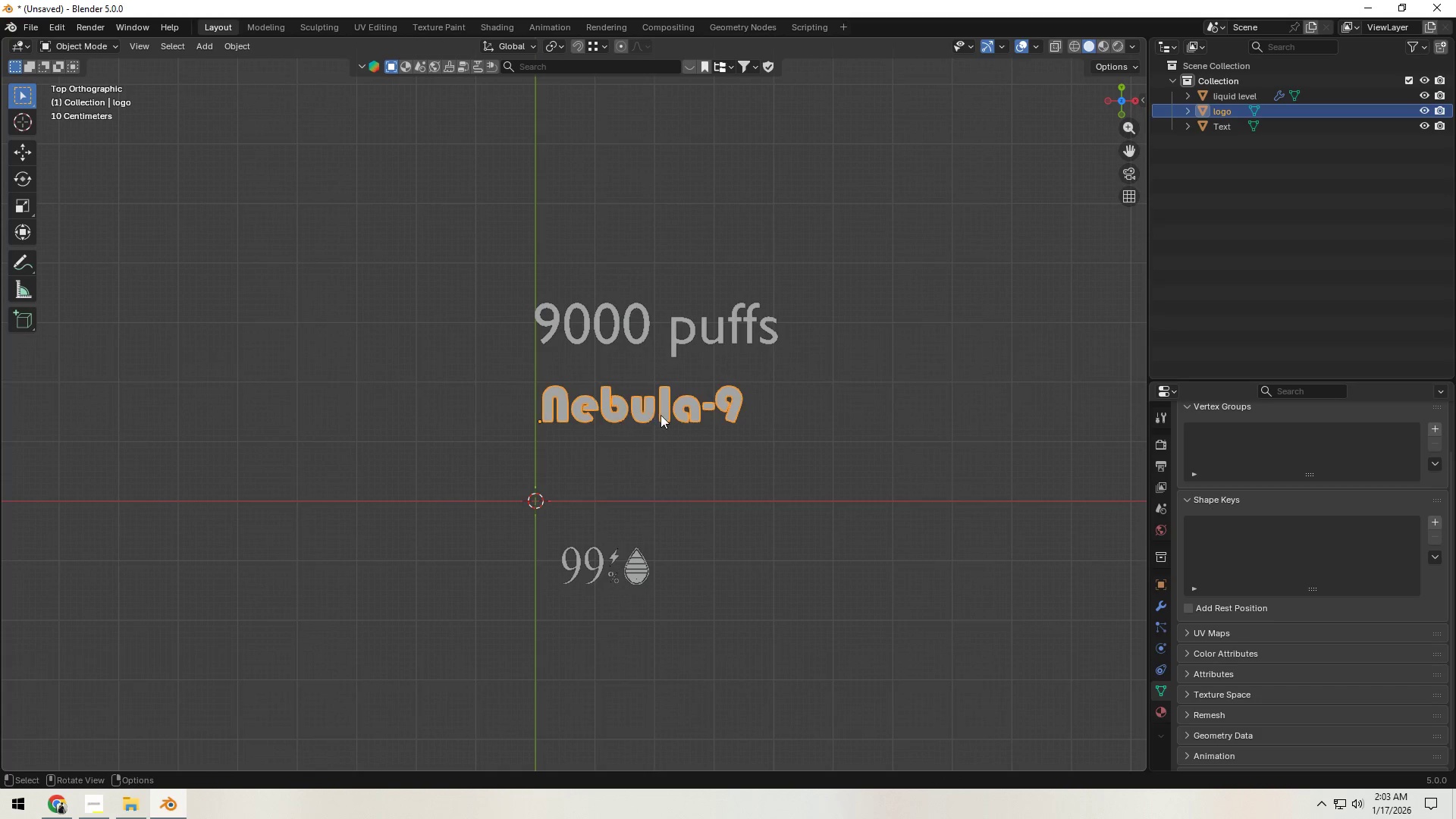 
key(G)
 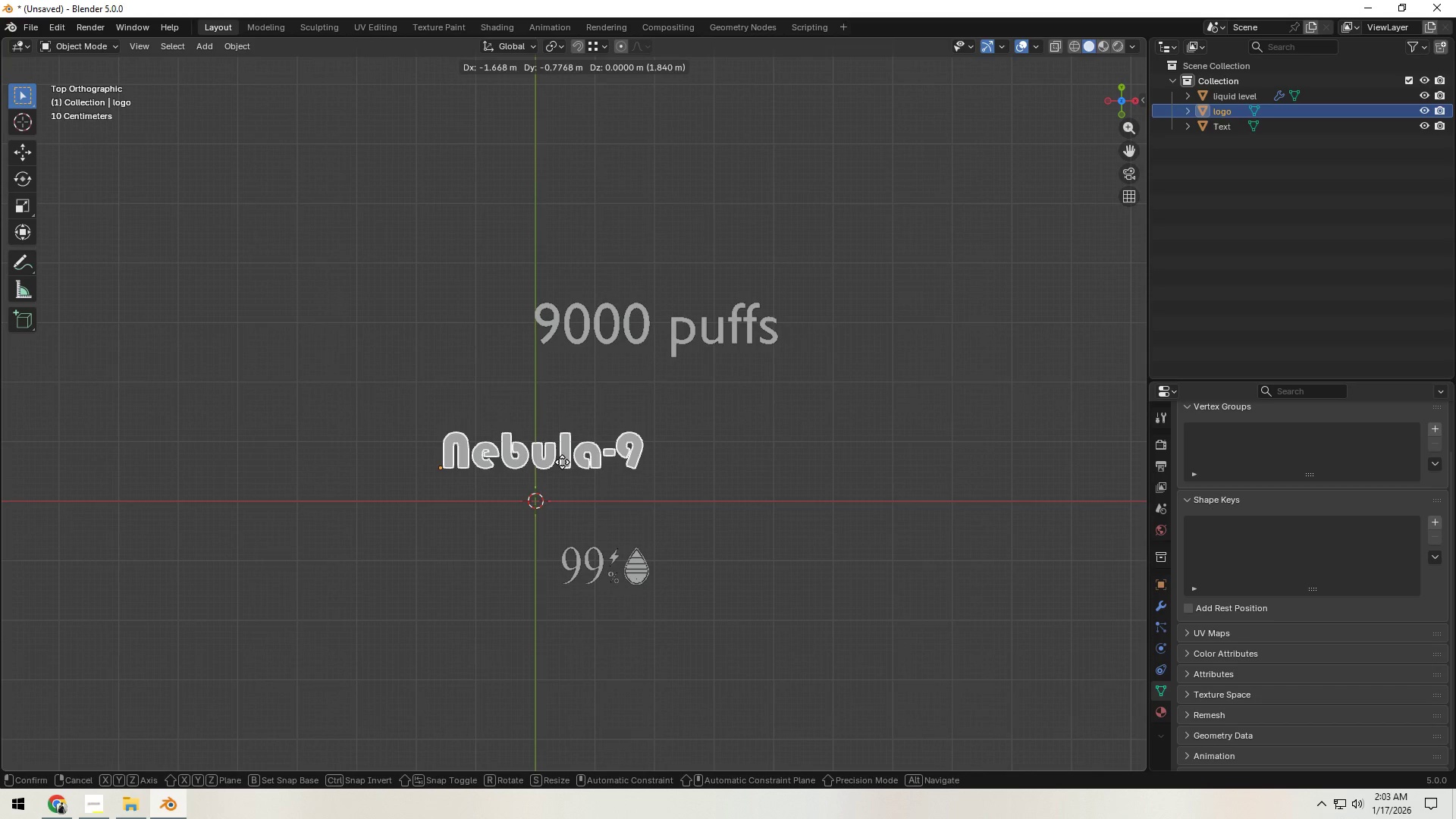 
double_click([600, 572])
 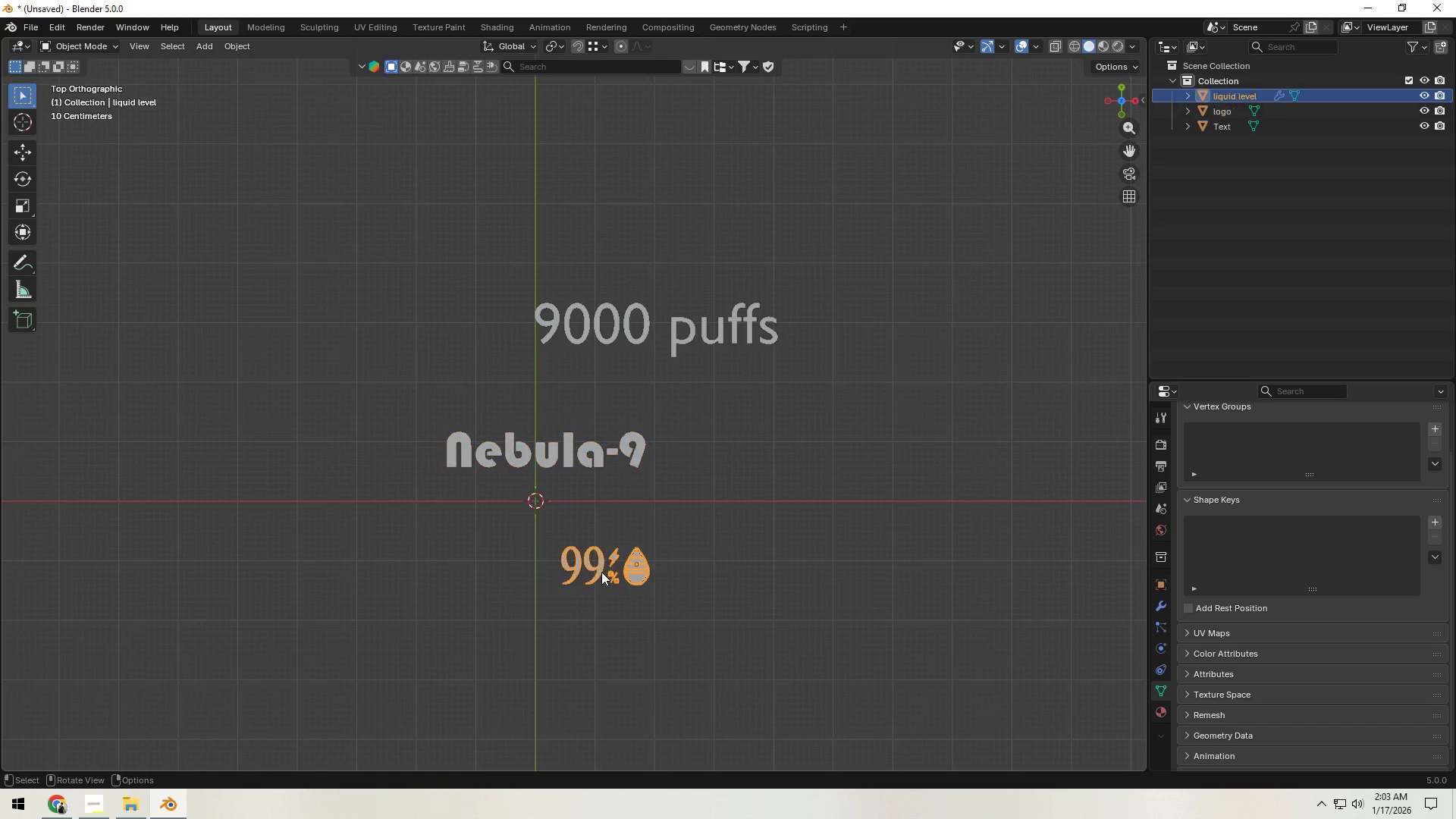 
key(G)
 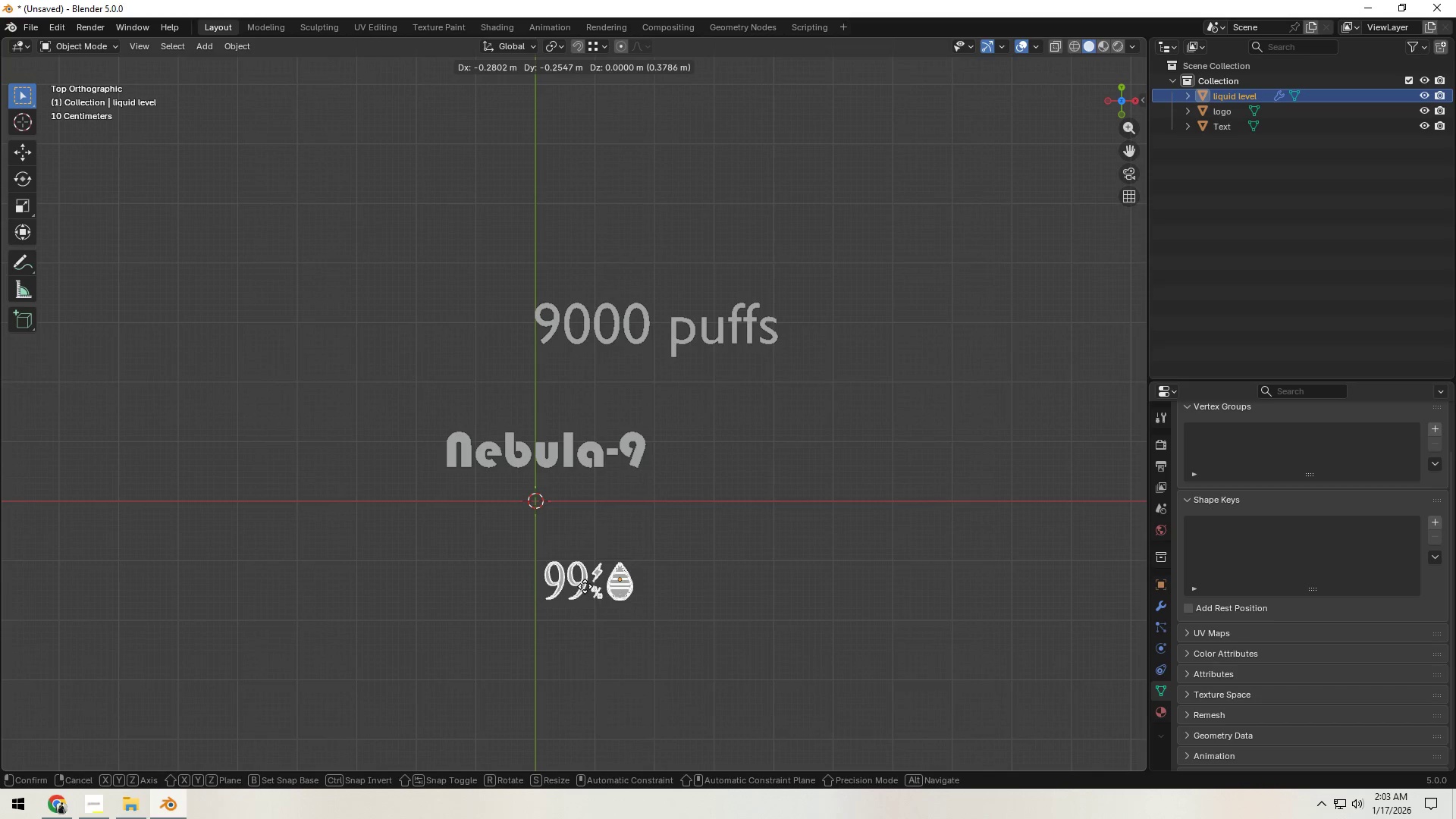 
left_click([585, 587])
 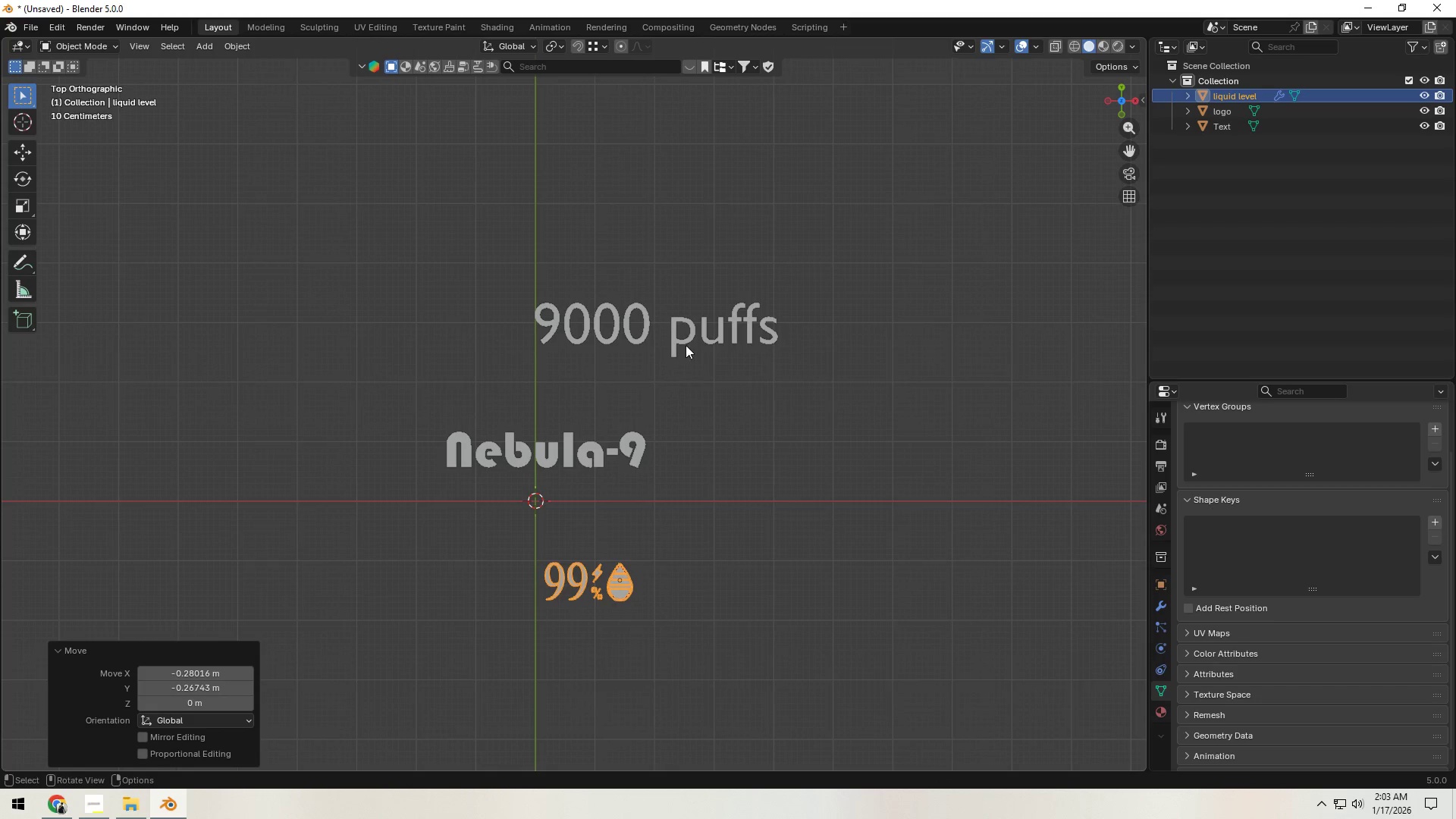 
left_click([692, 334])
 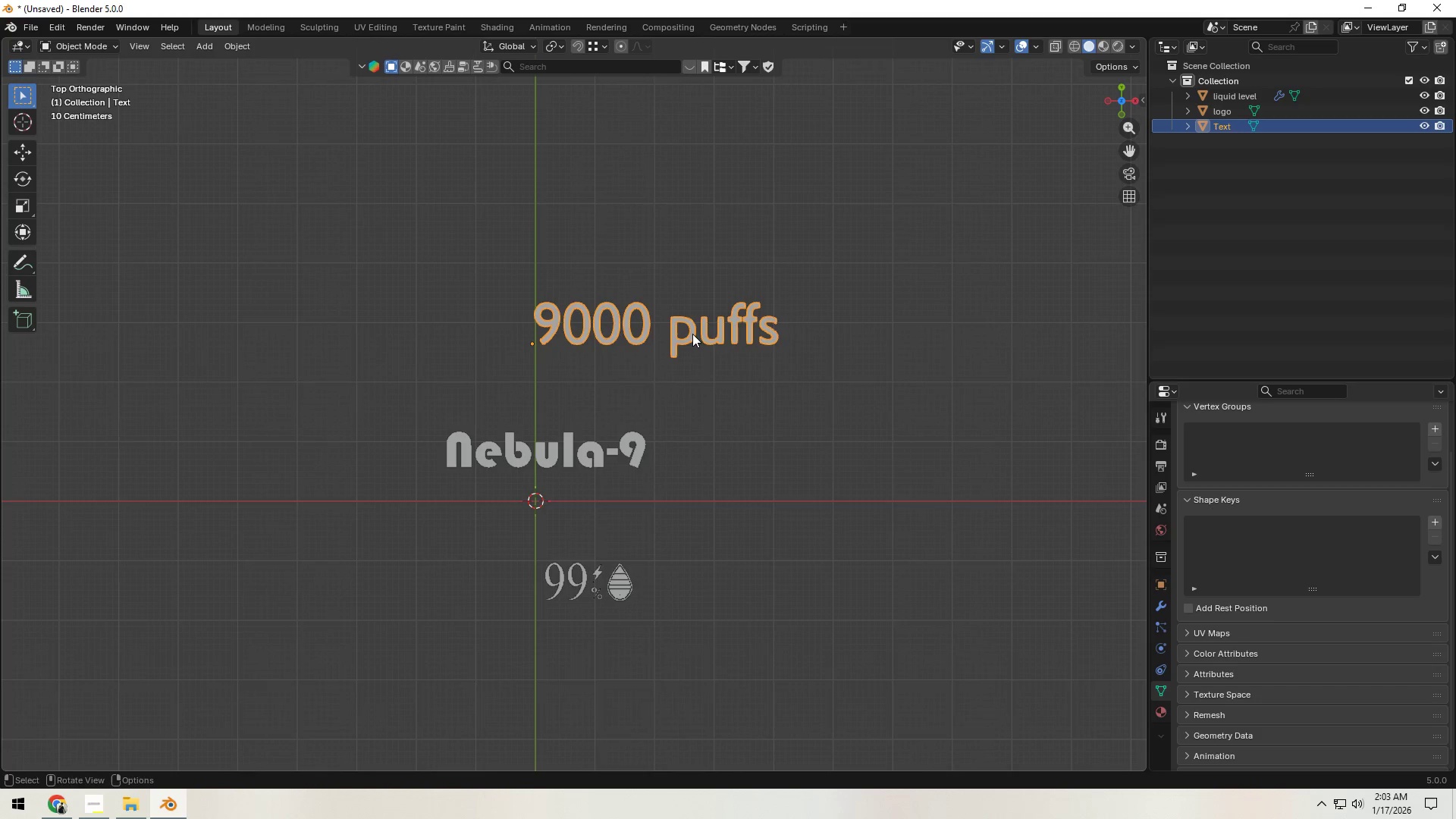 
key(G)
 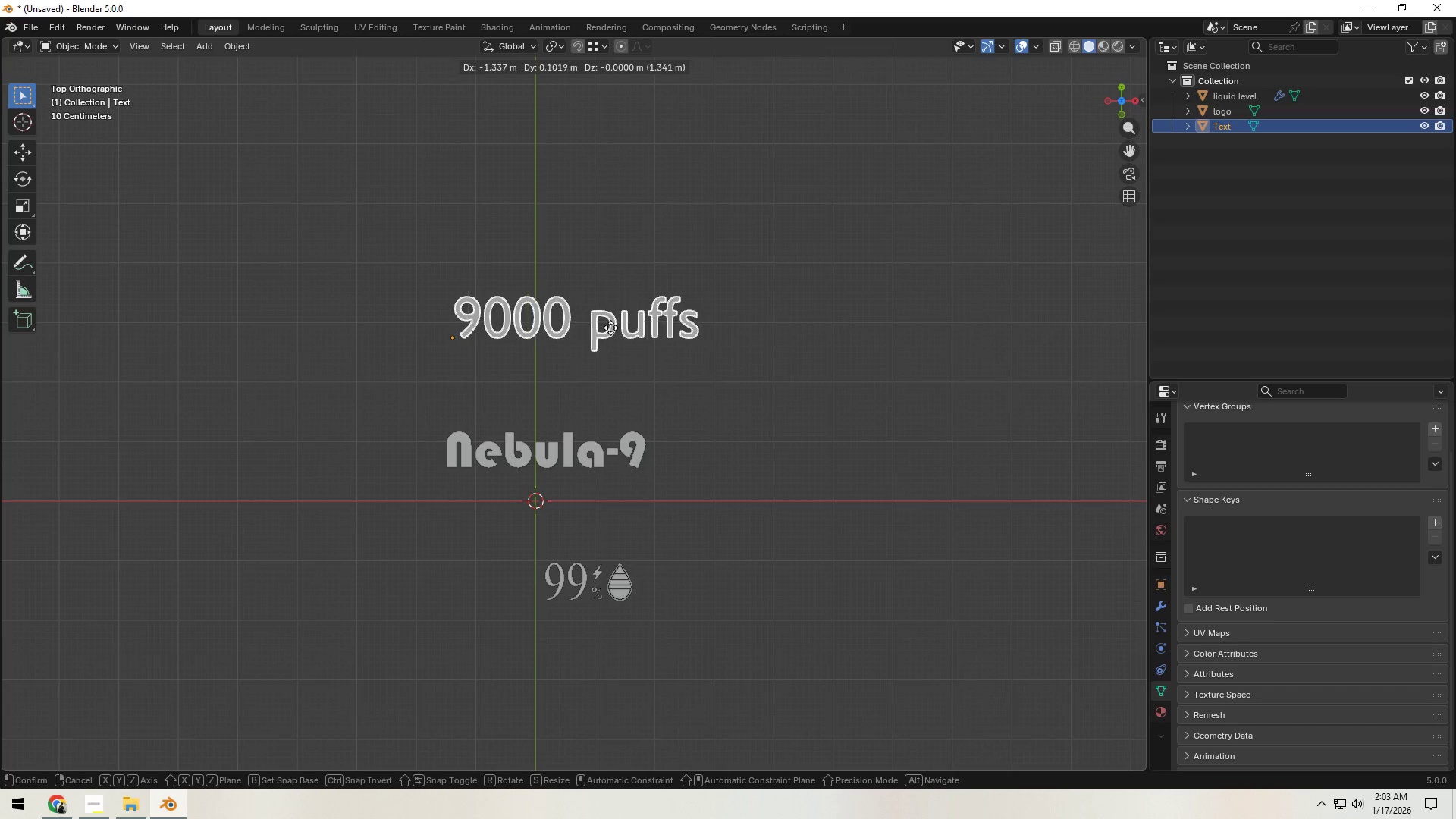 
scroll: coordinate [655, 441], scroll_direction: up, amount: 1.0
 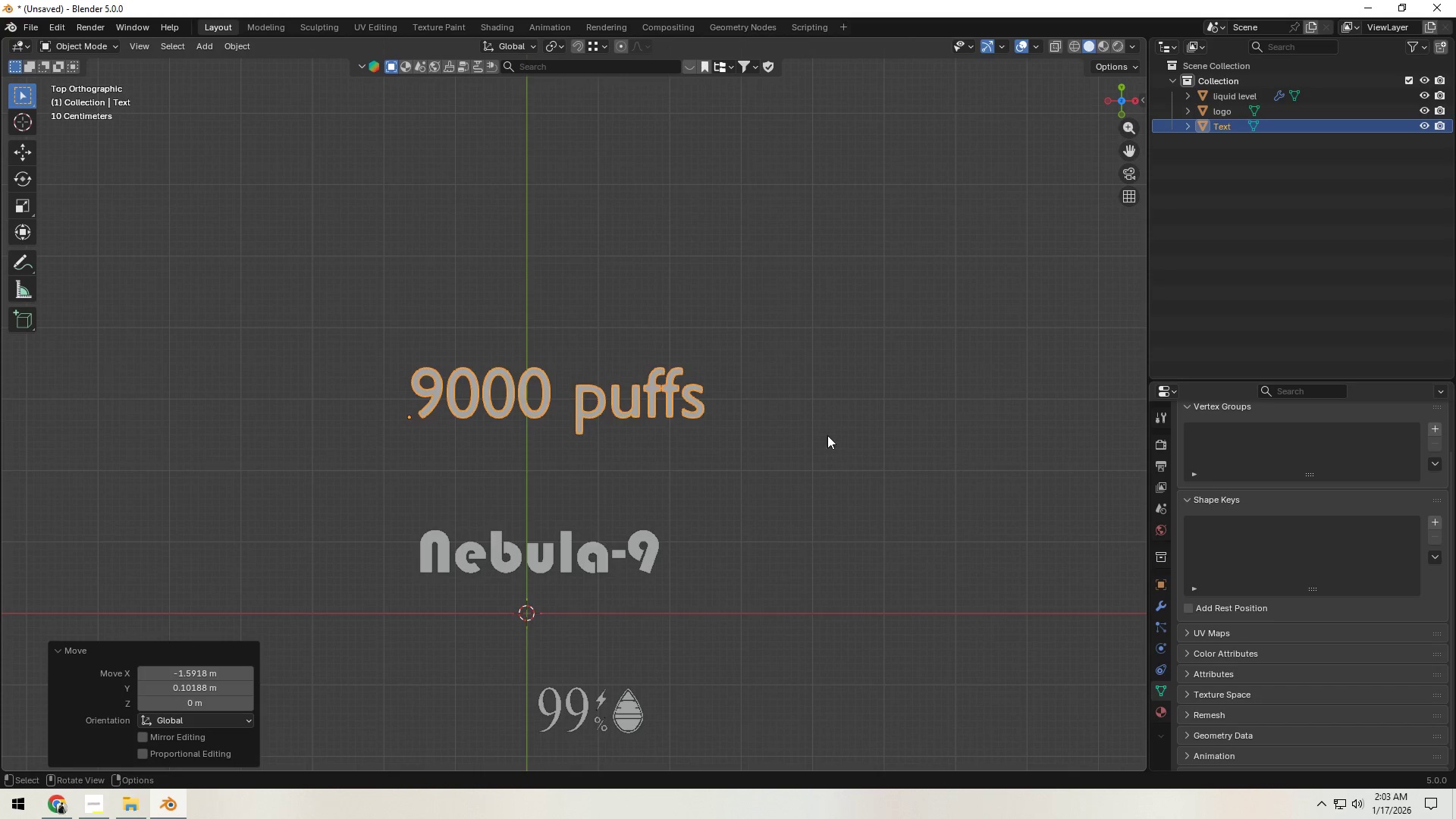 
left_click([598, 328])
 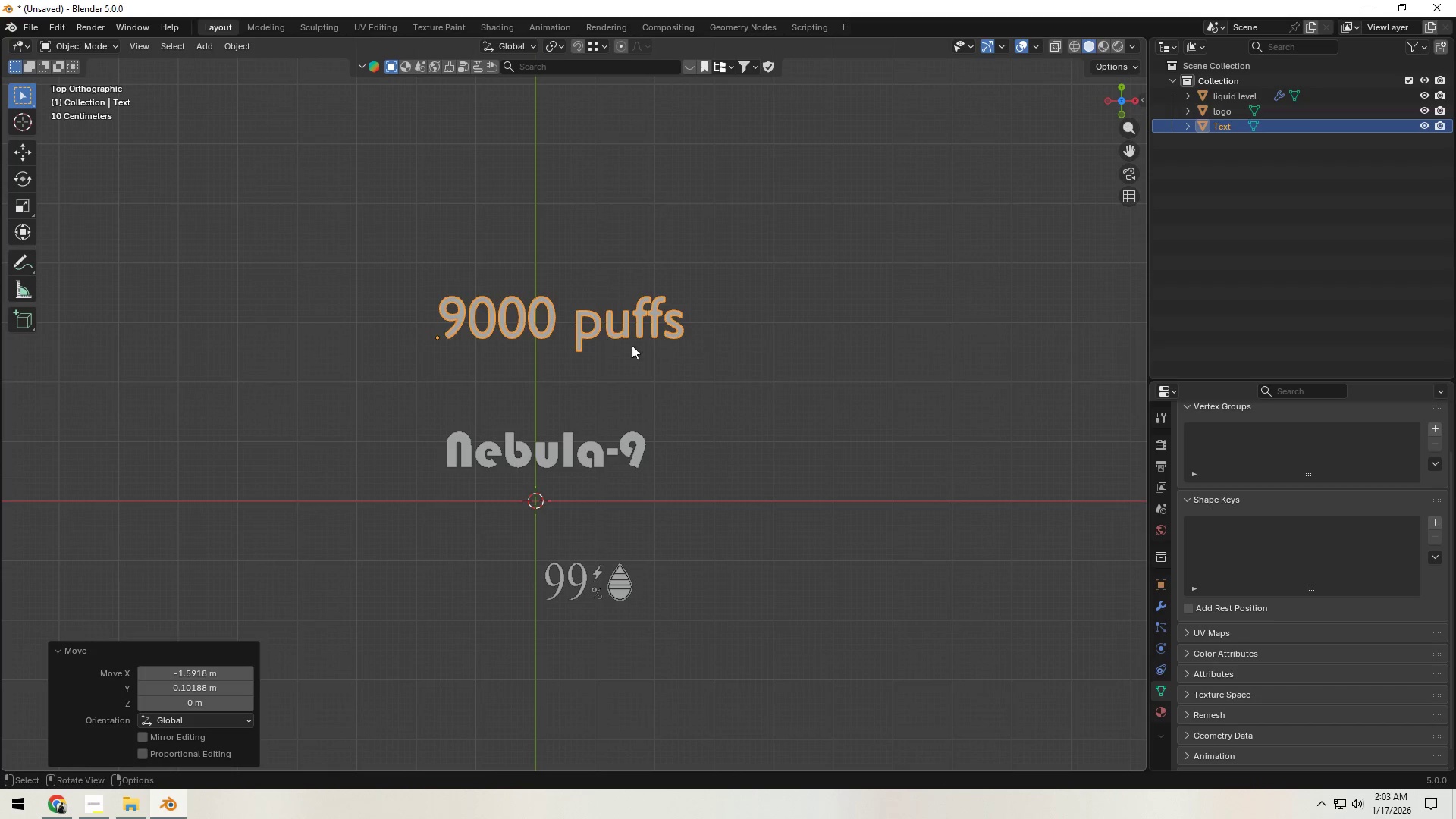 
hold_key(key=ShiftLeft, duration=0.38)
 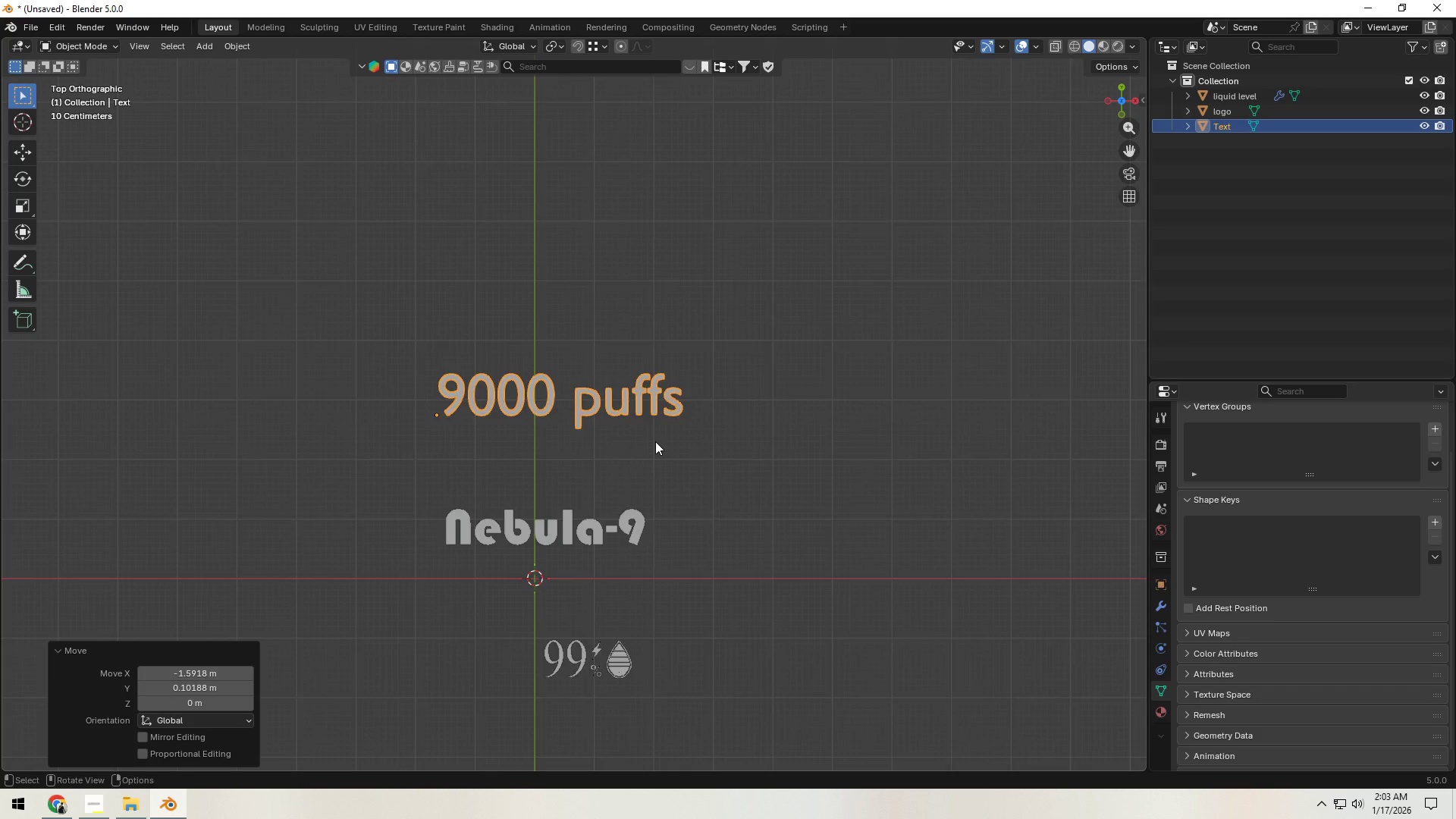 
key(S)
 